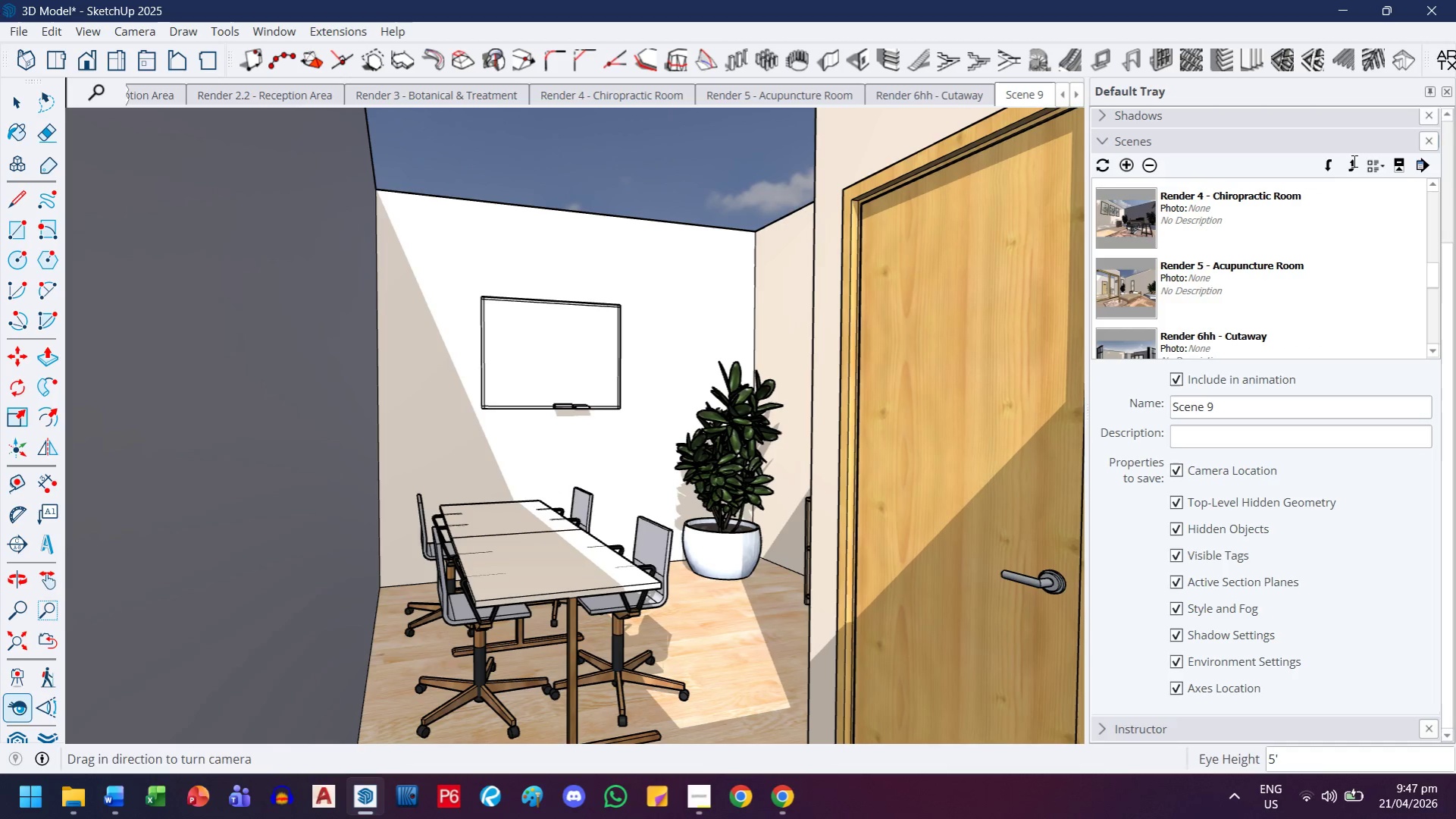 
left_click([1356, 165])
 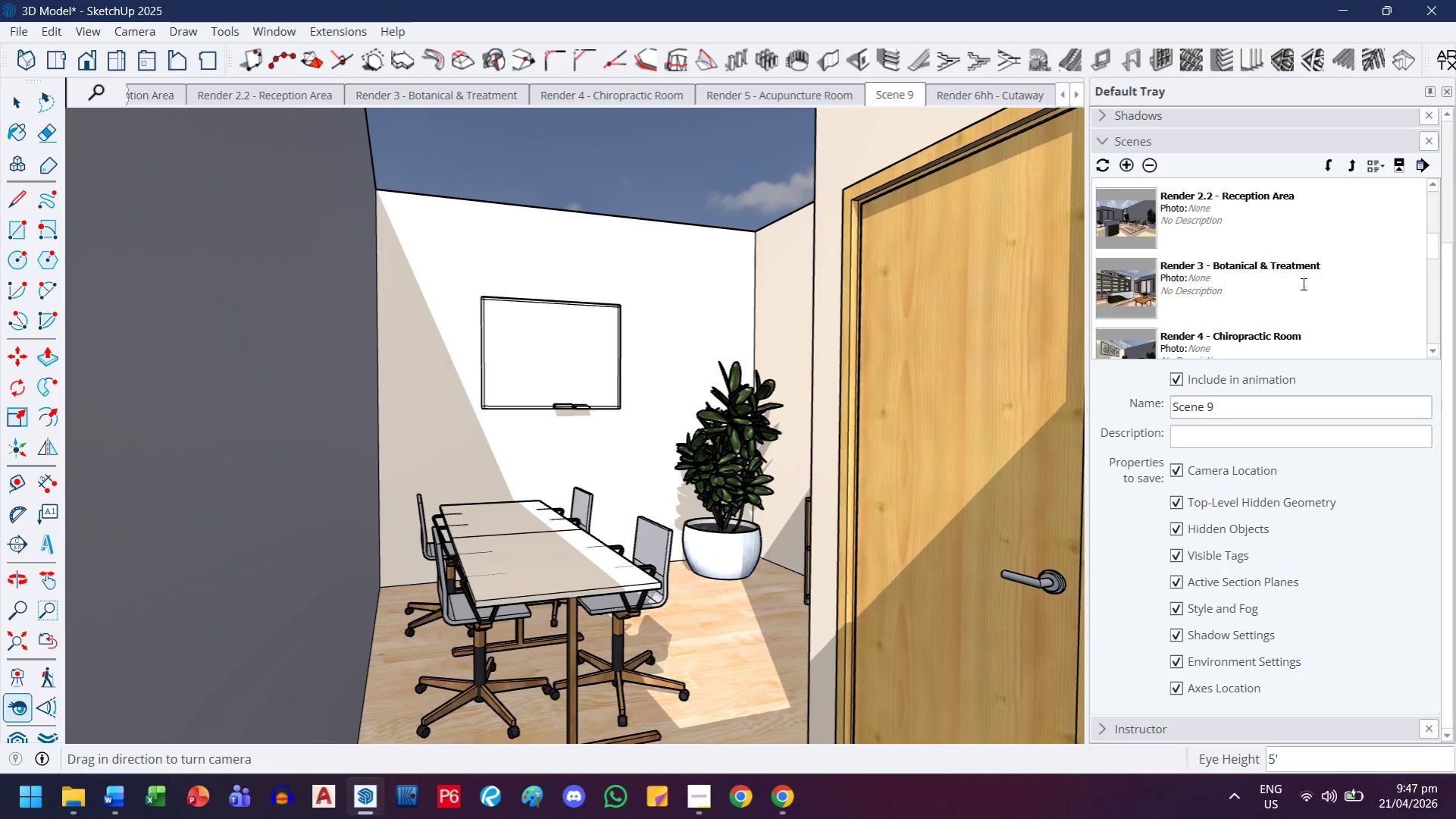 
scroll: coordinate [1259, 307], scroll_direction: down, amount: 3.0
 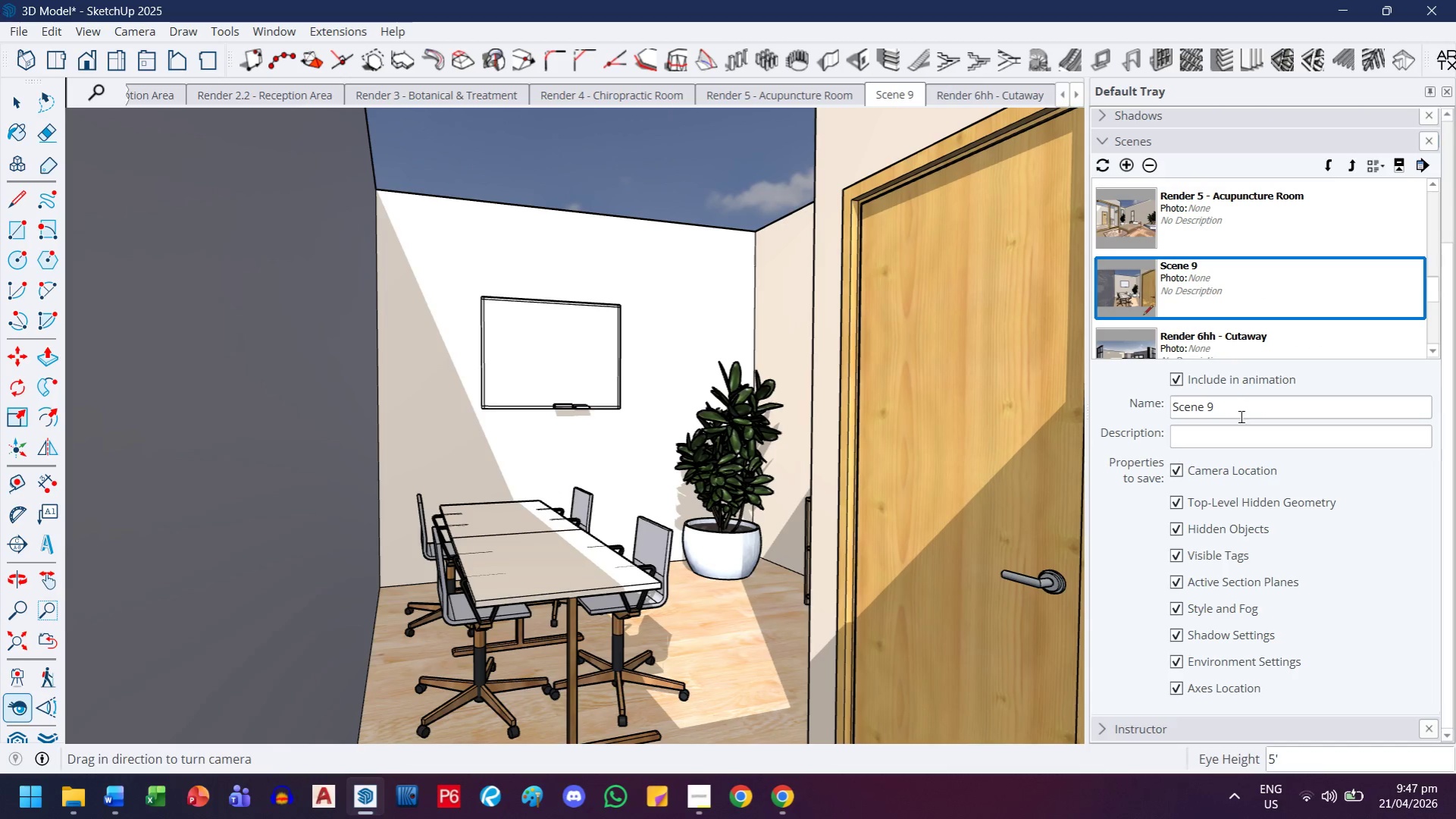 
left_click_drag(start_coordinate=[1250, 415], to_coordinate=[1131, 415])
 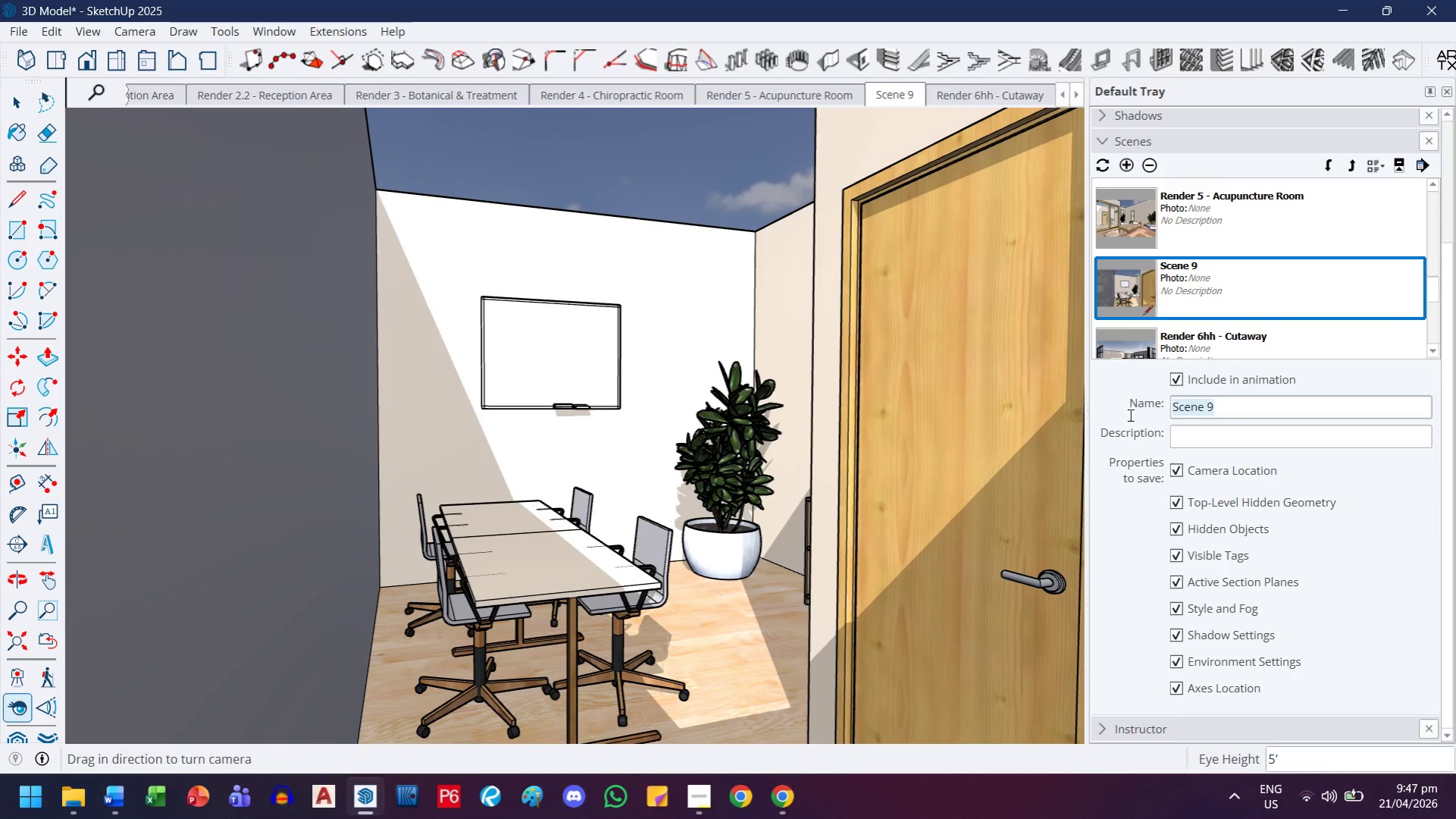 
type(Render 5)
key(Backspace)
type(6 - )
 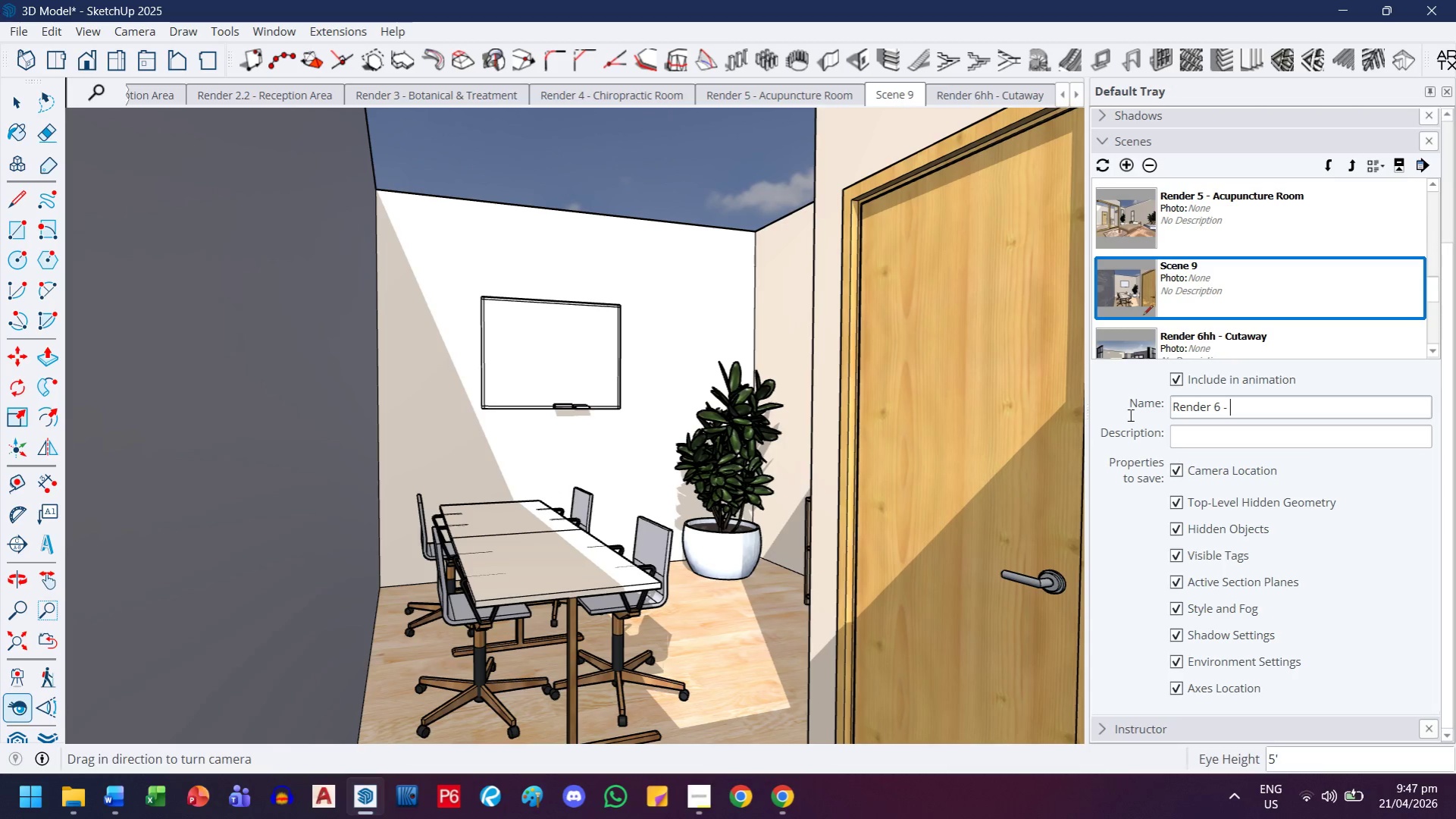 
wait(7.47)
 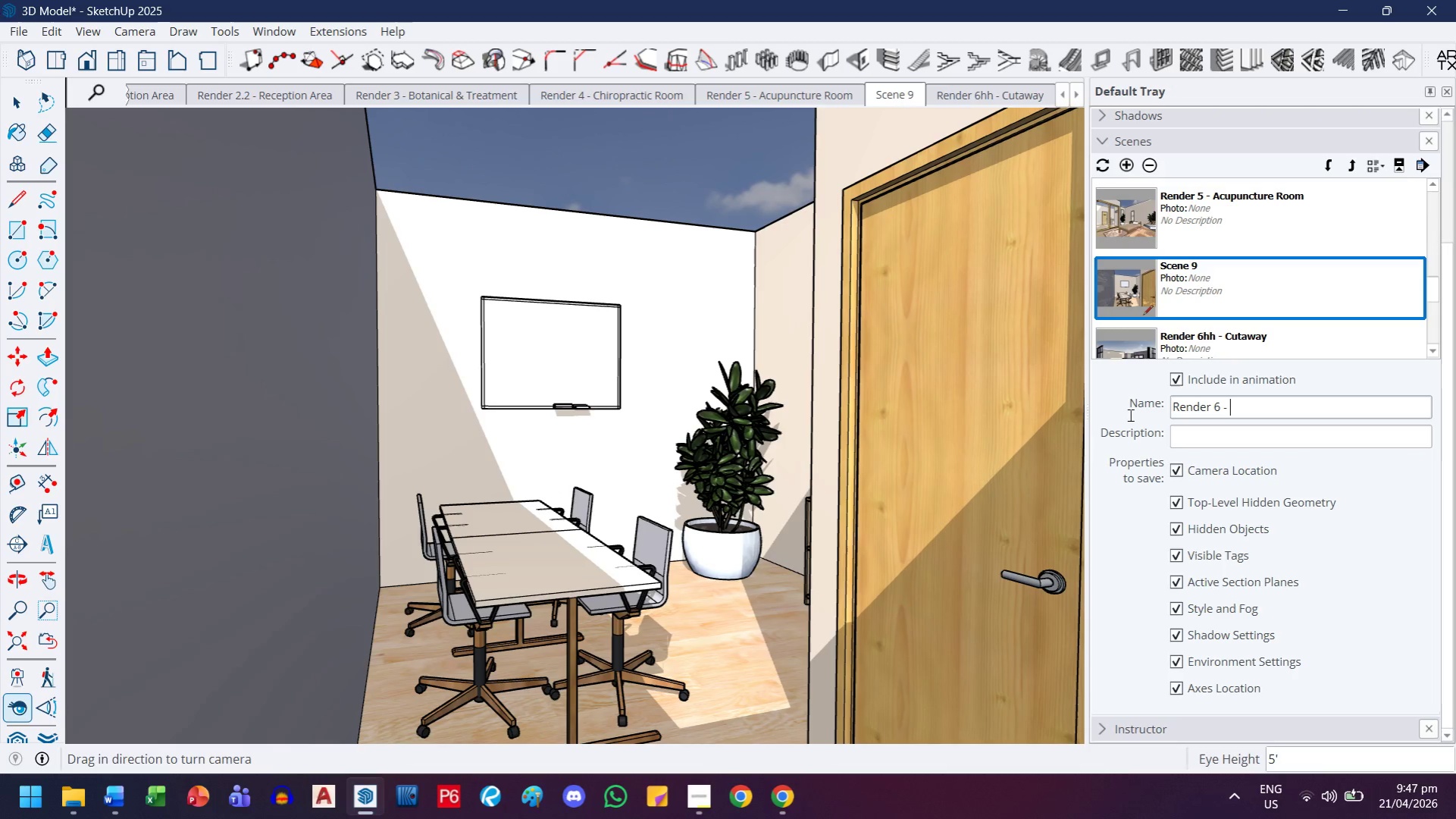 
type(Staff Room)
 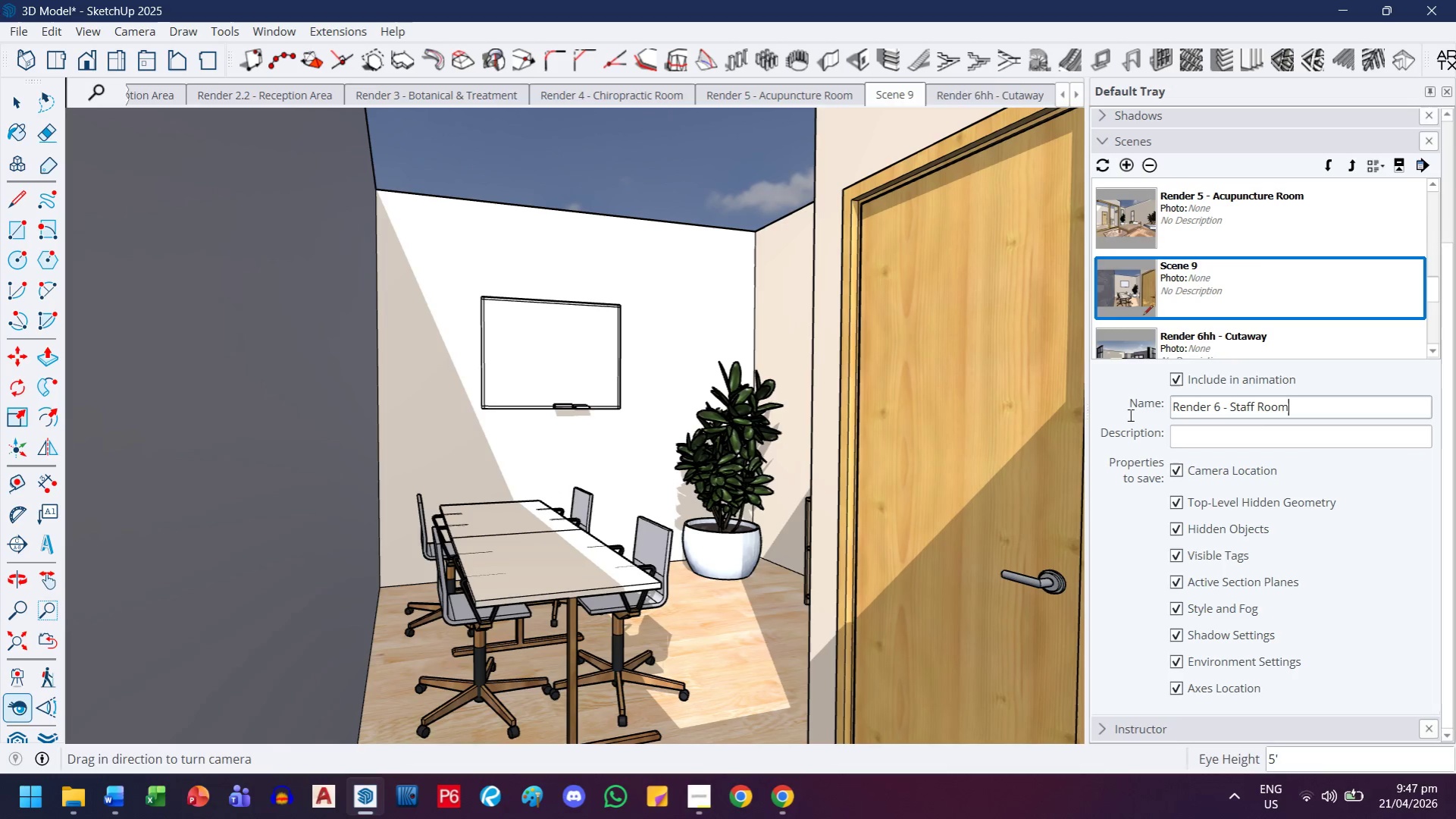 
key(Enter)
 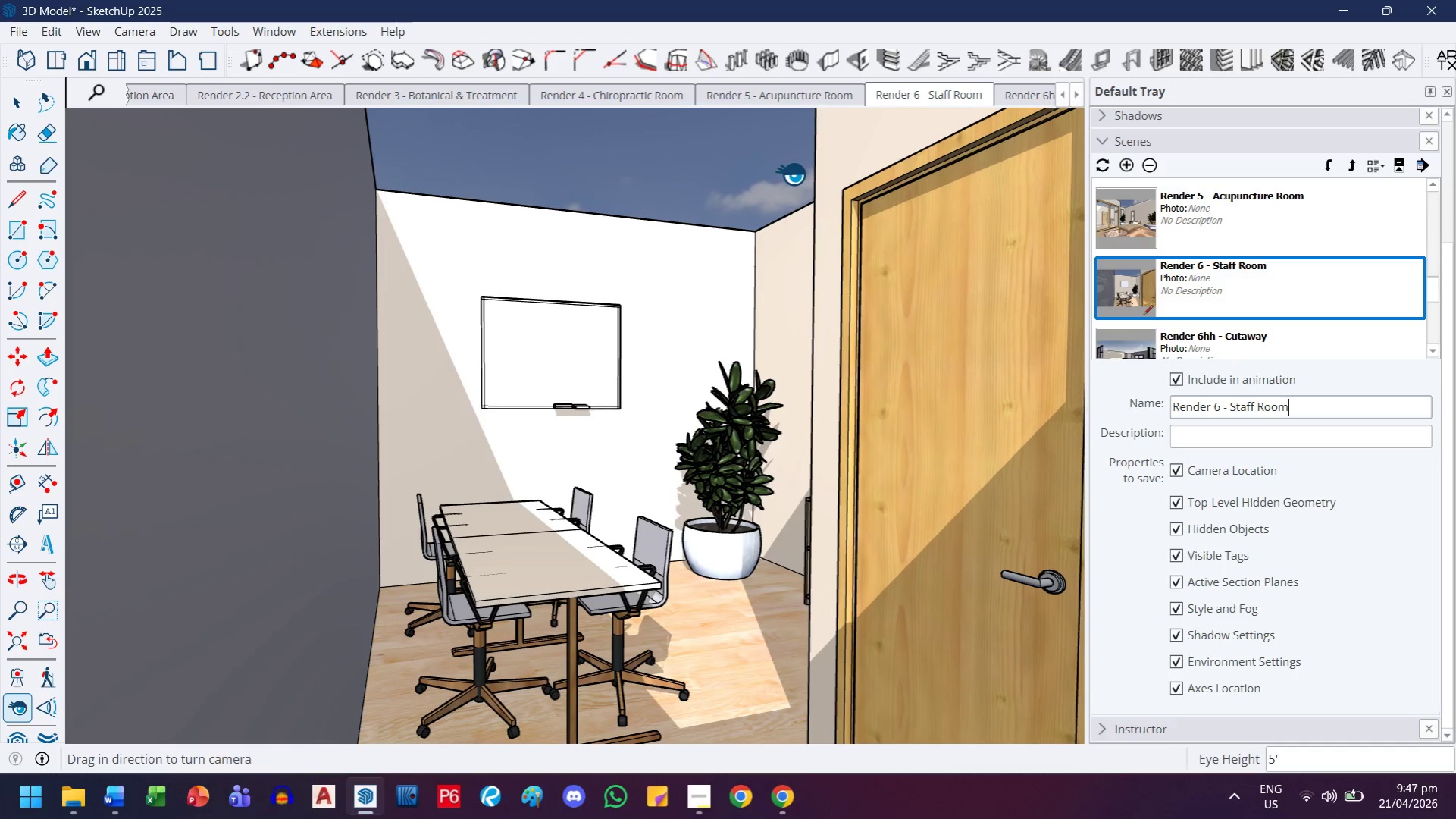 
left_click([1226, 270])
 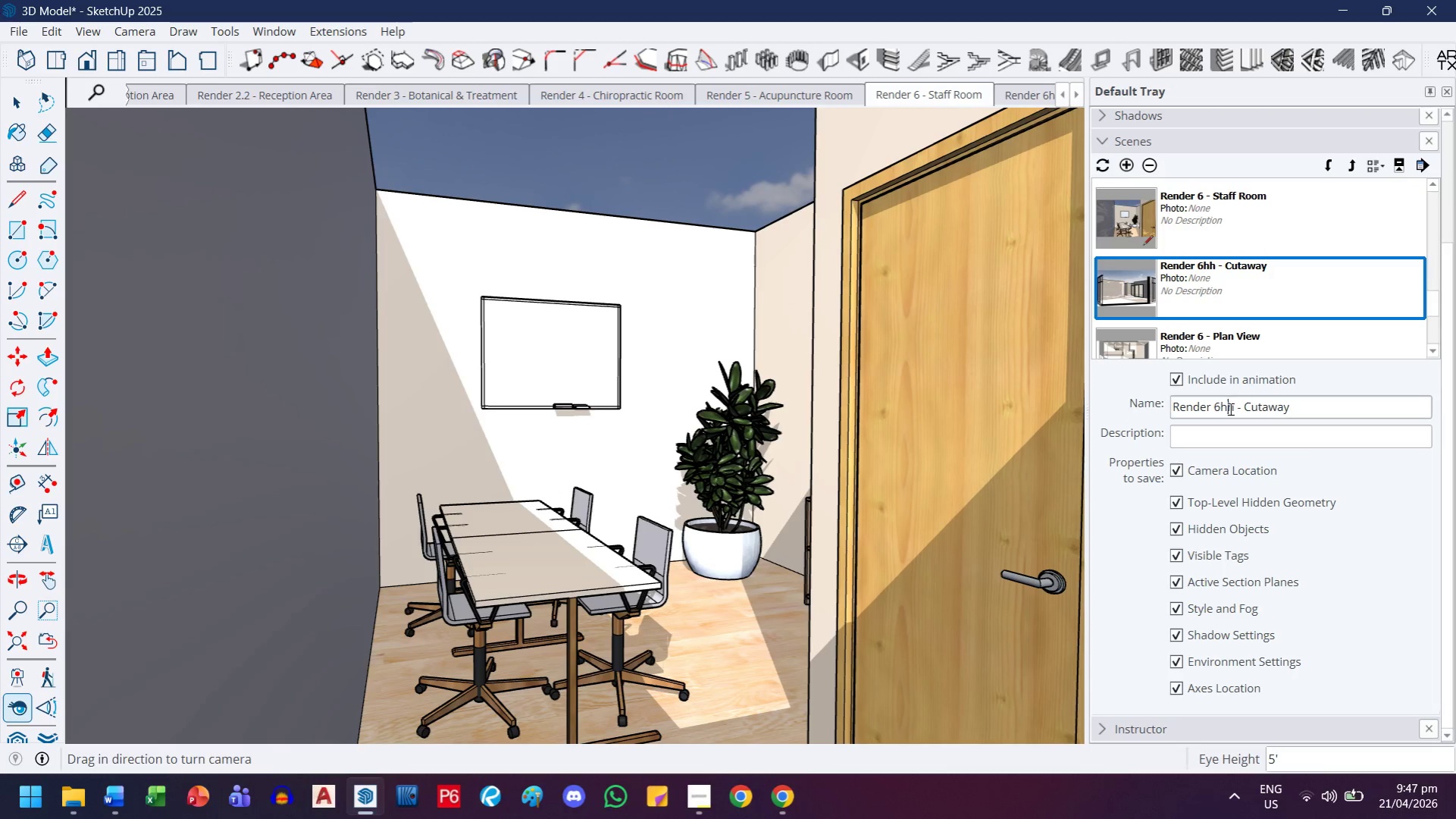 
scroll: coordinate [1248, 288], scroll_direction: down, amount: 1.0
 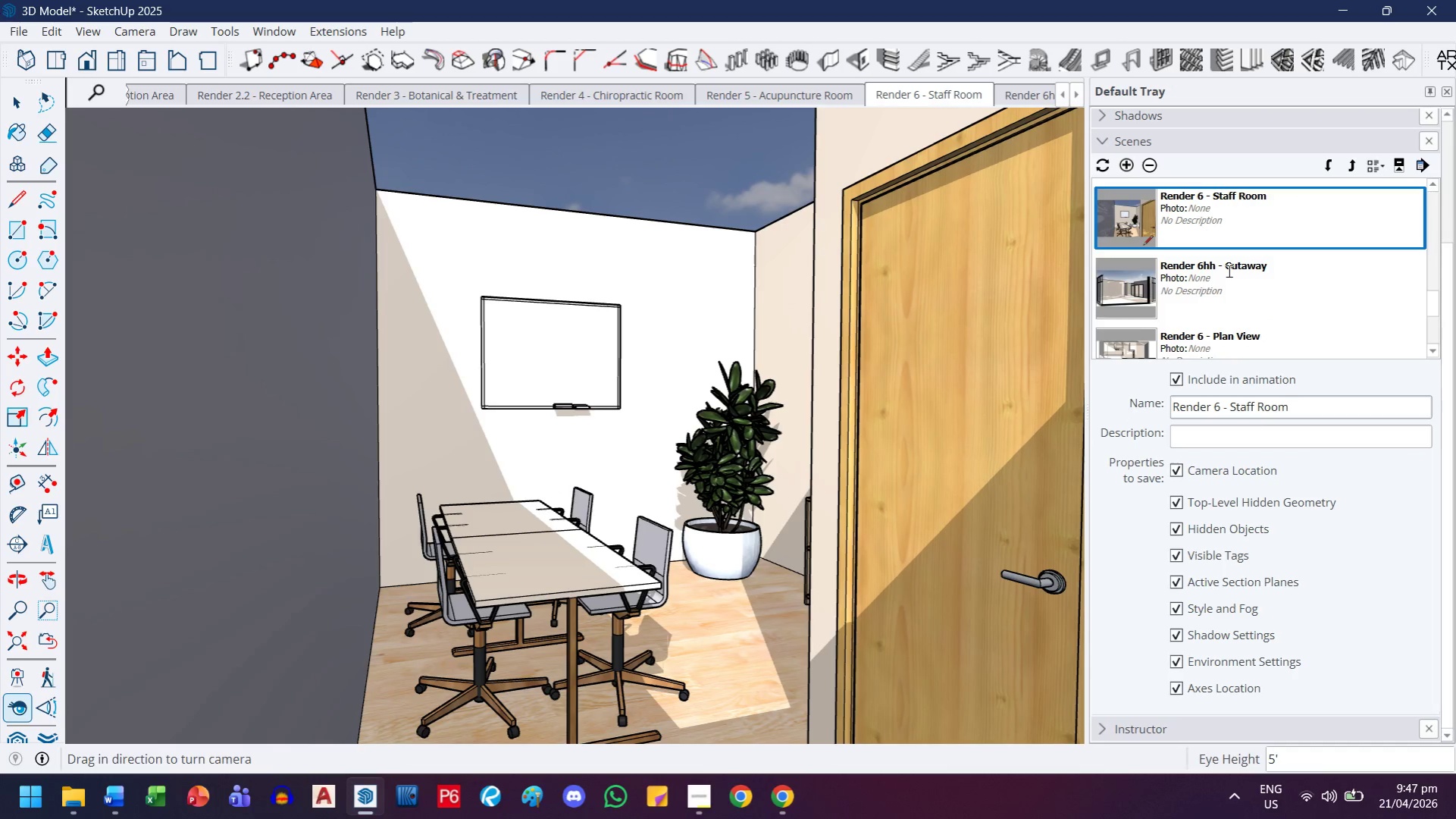 
double_click([1228, 406])
 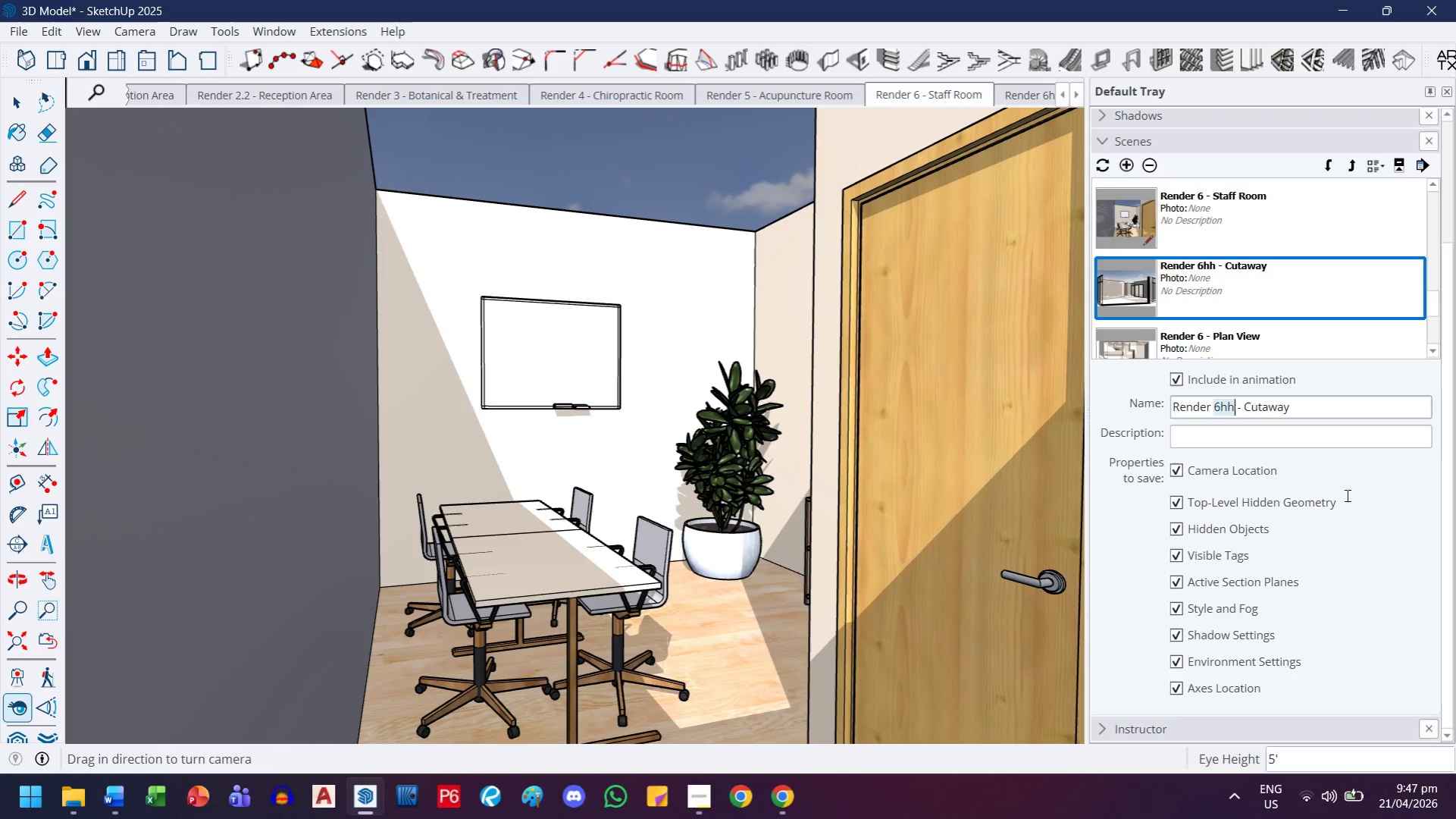 
key(Backspace)
 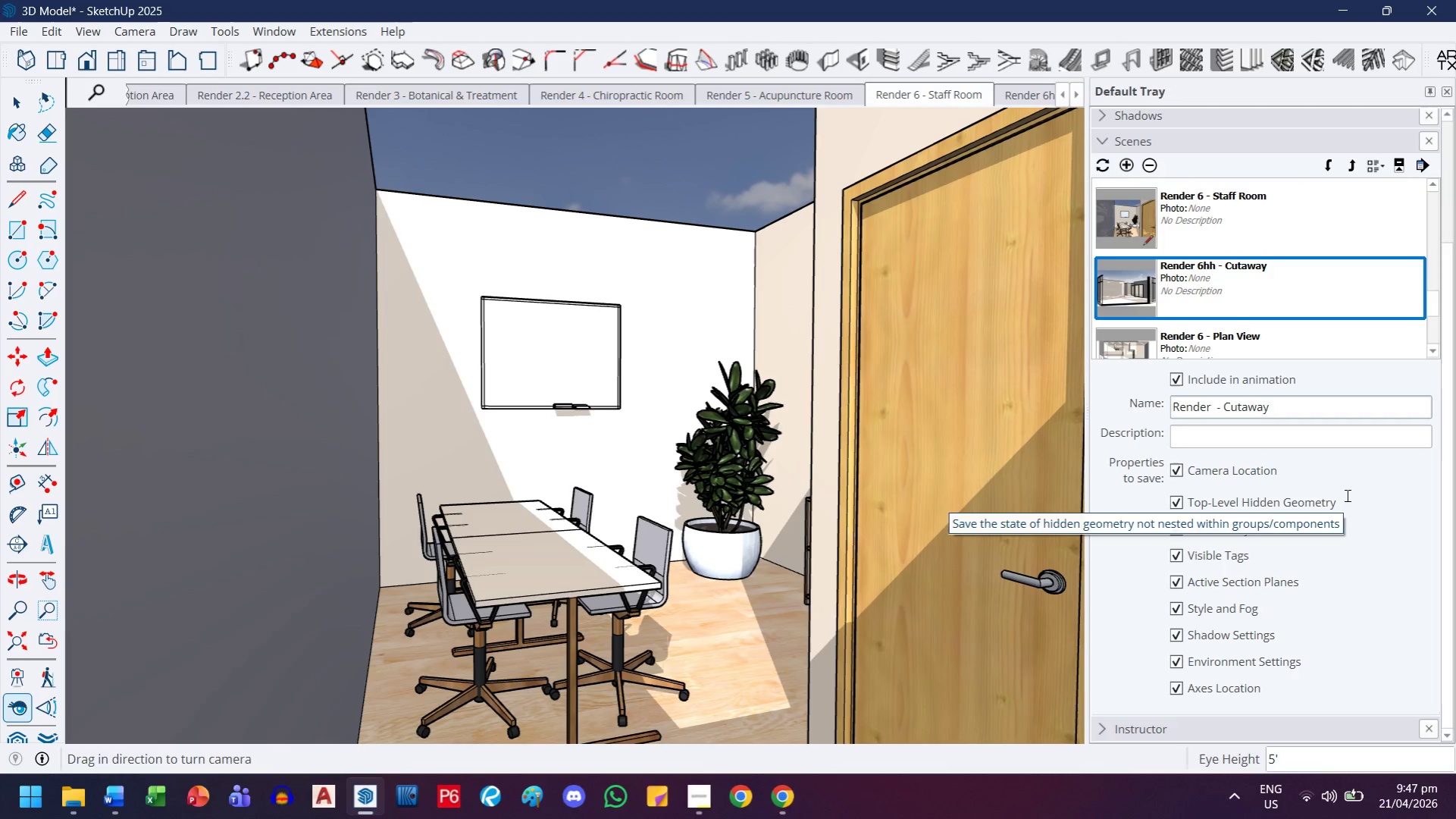 
key(7)
 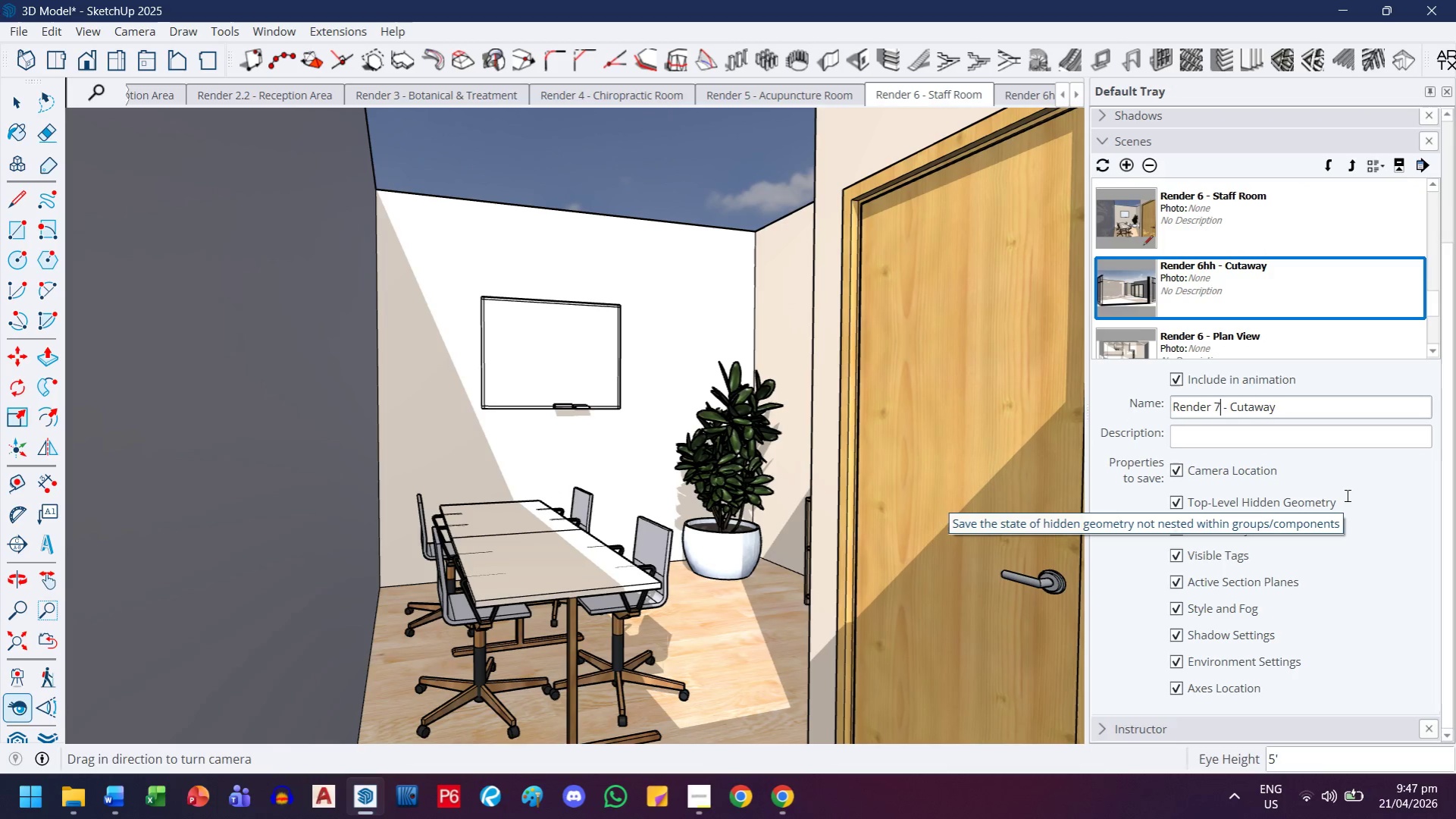 
key(Backspace)
 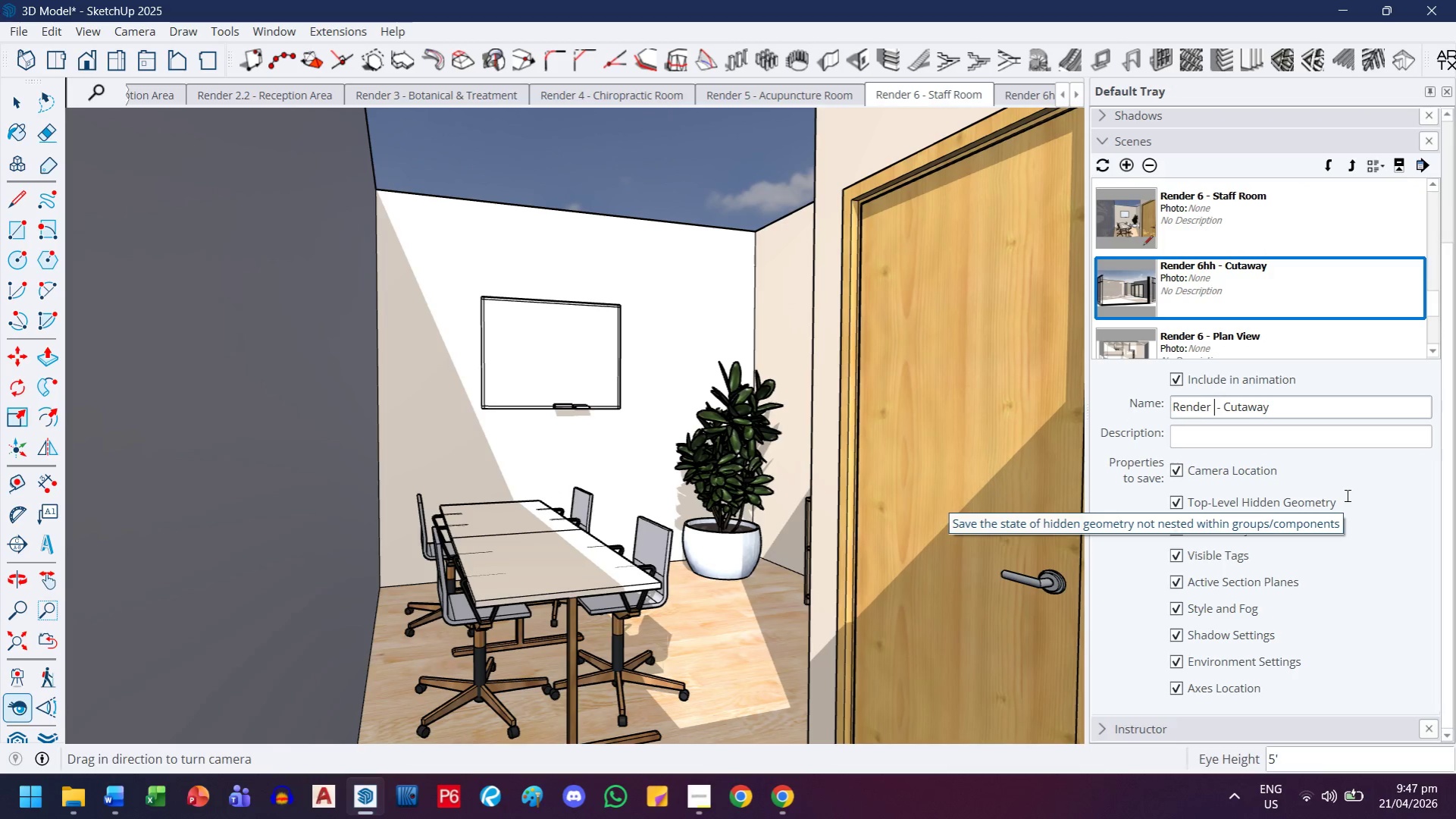 
key(Backspace)
 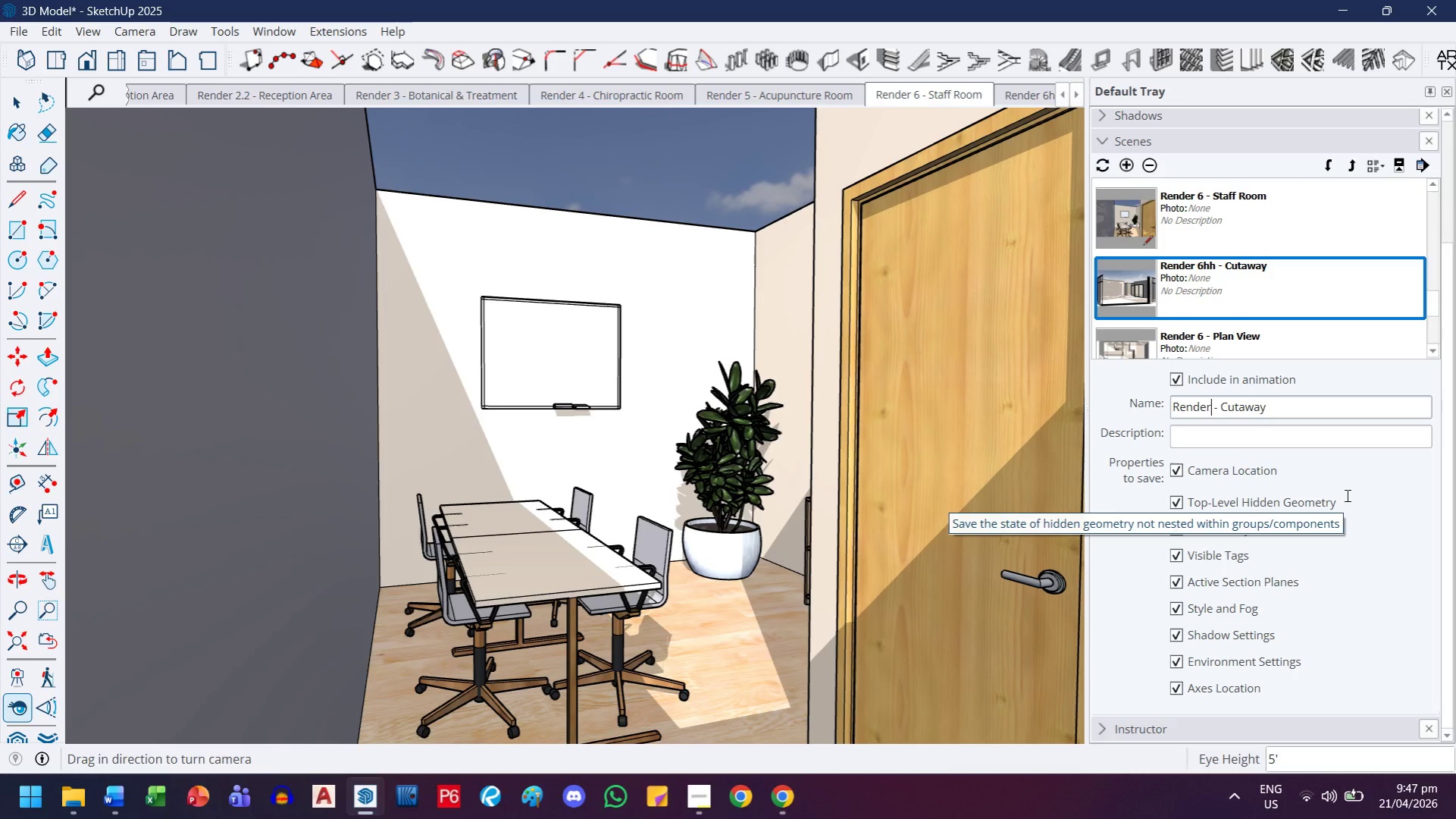 
key(Space)
 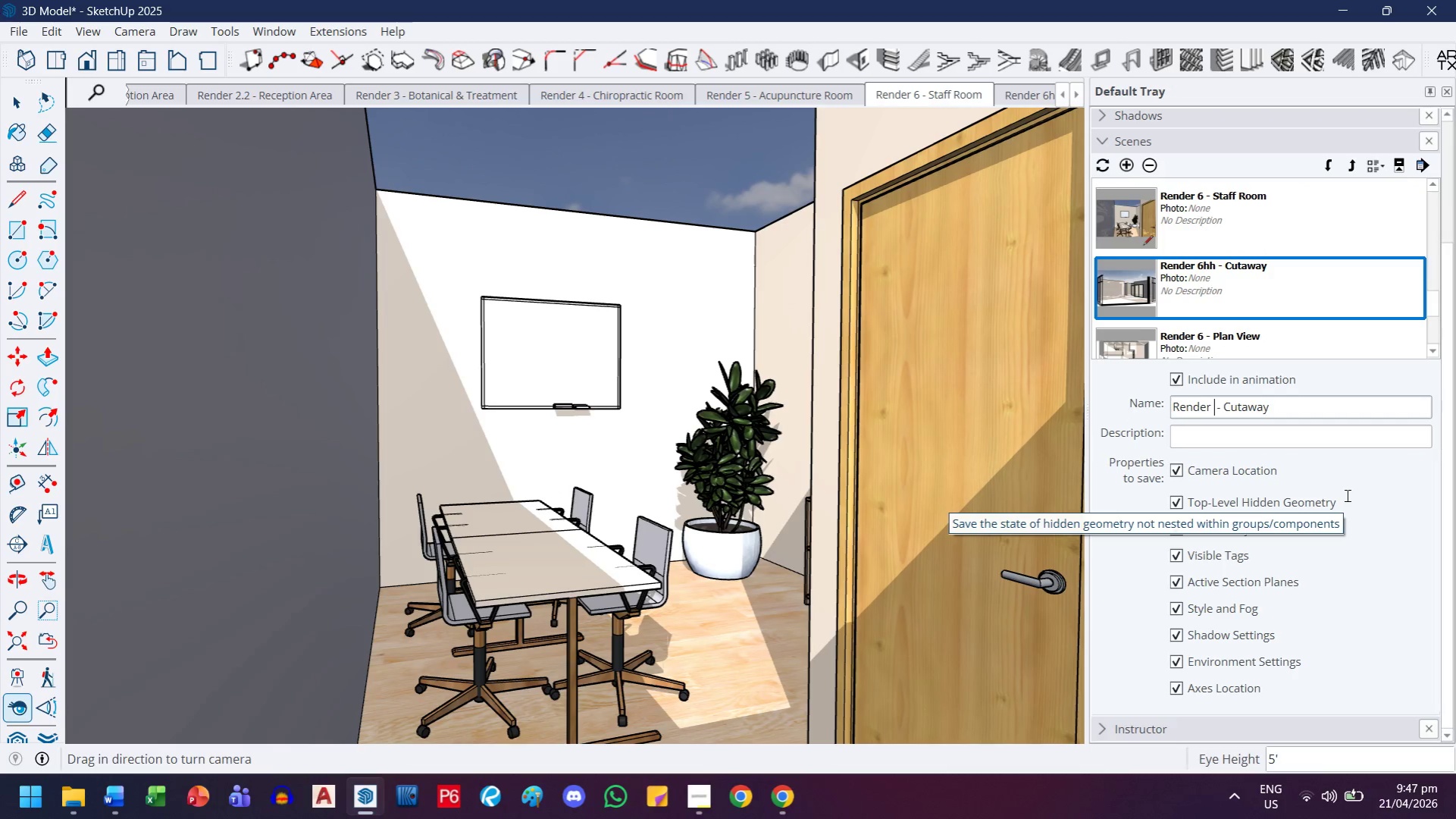 
key(7)
 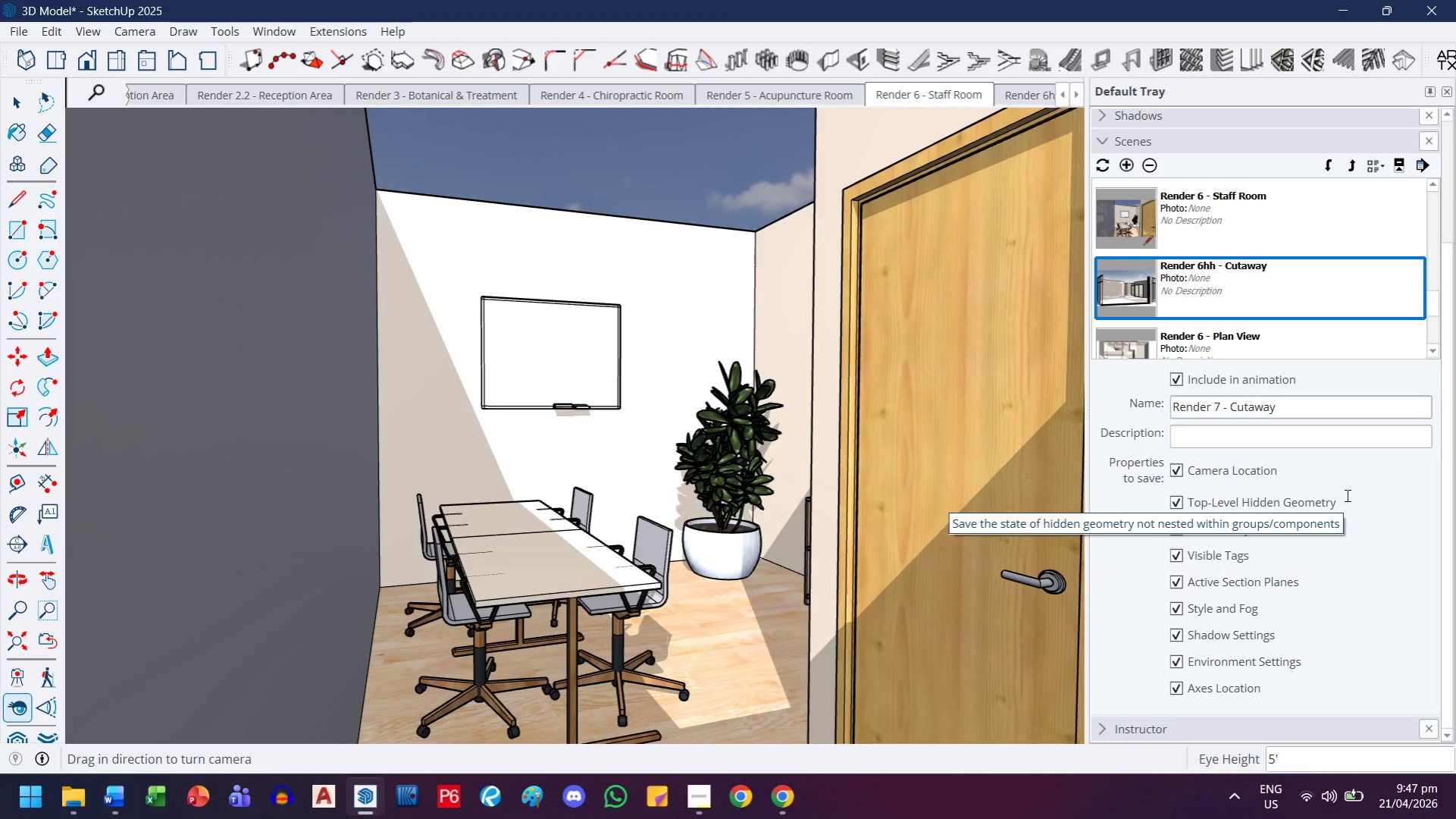 
key(Backspace)
 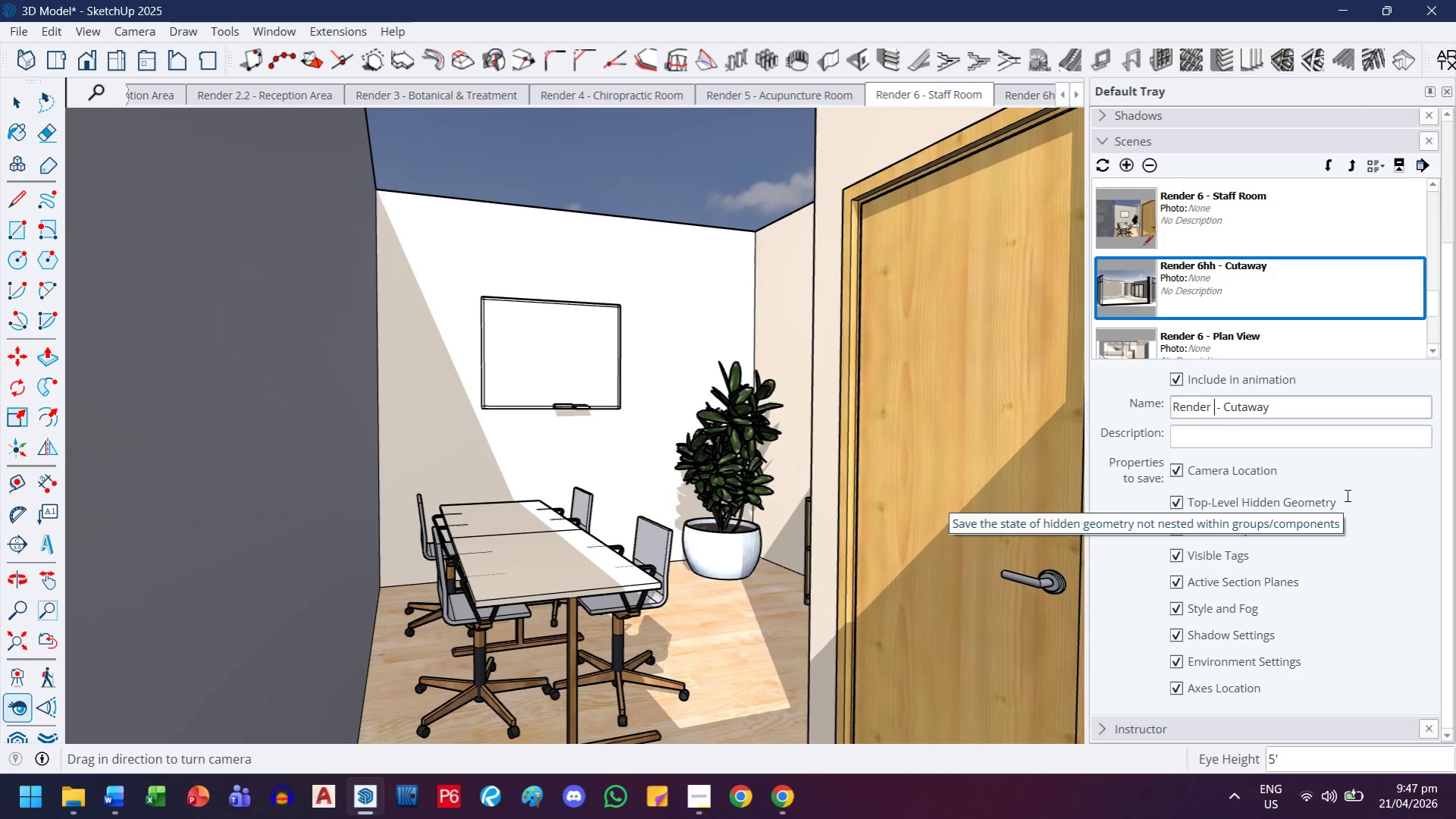 
key(Backspace)
 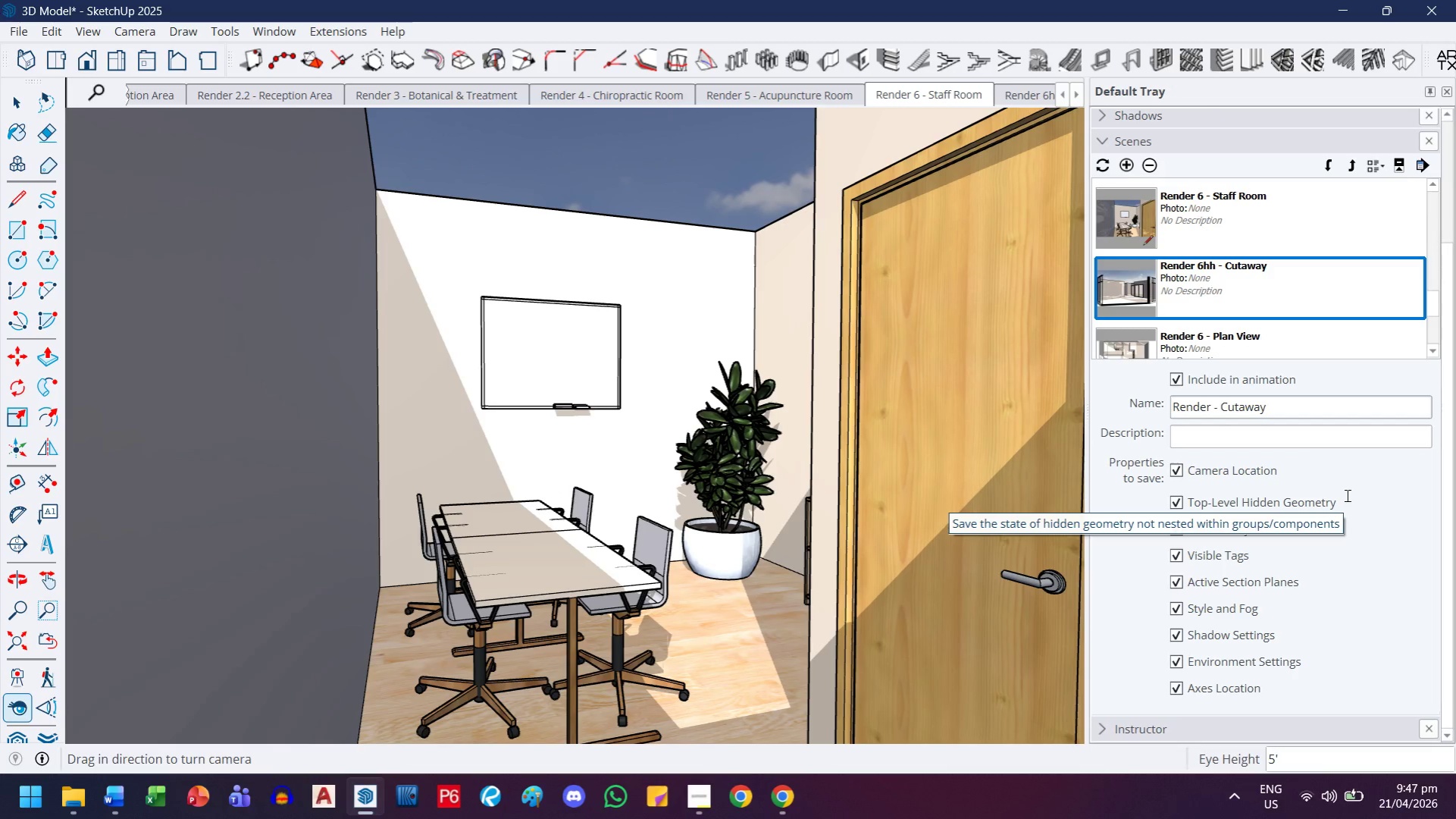 
key(Space)
 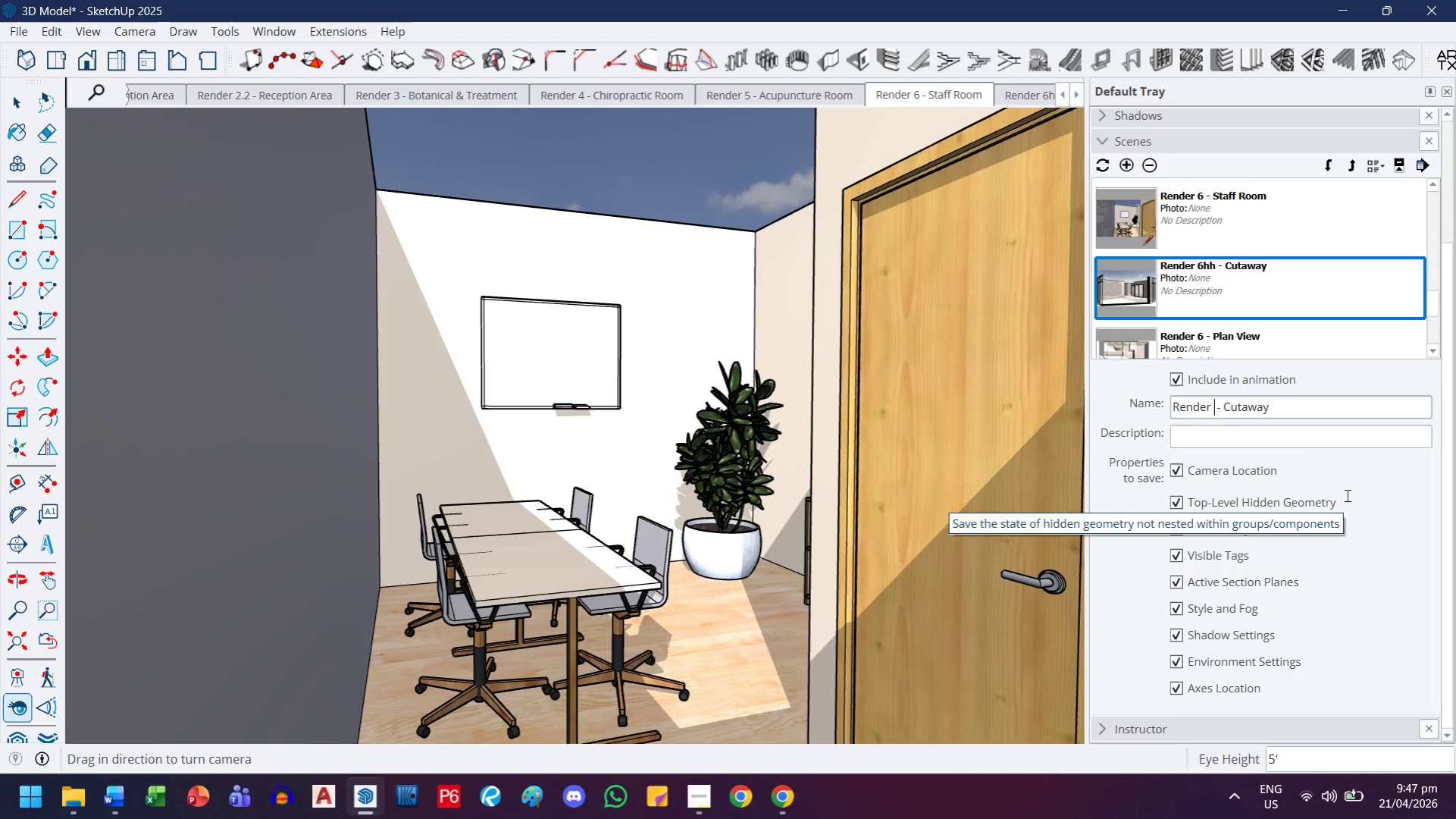 
key(7)
 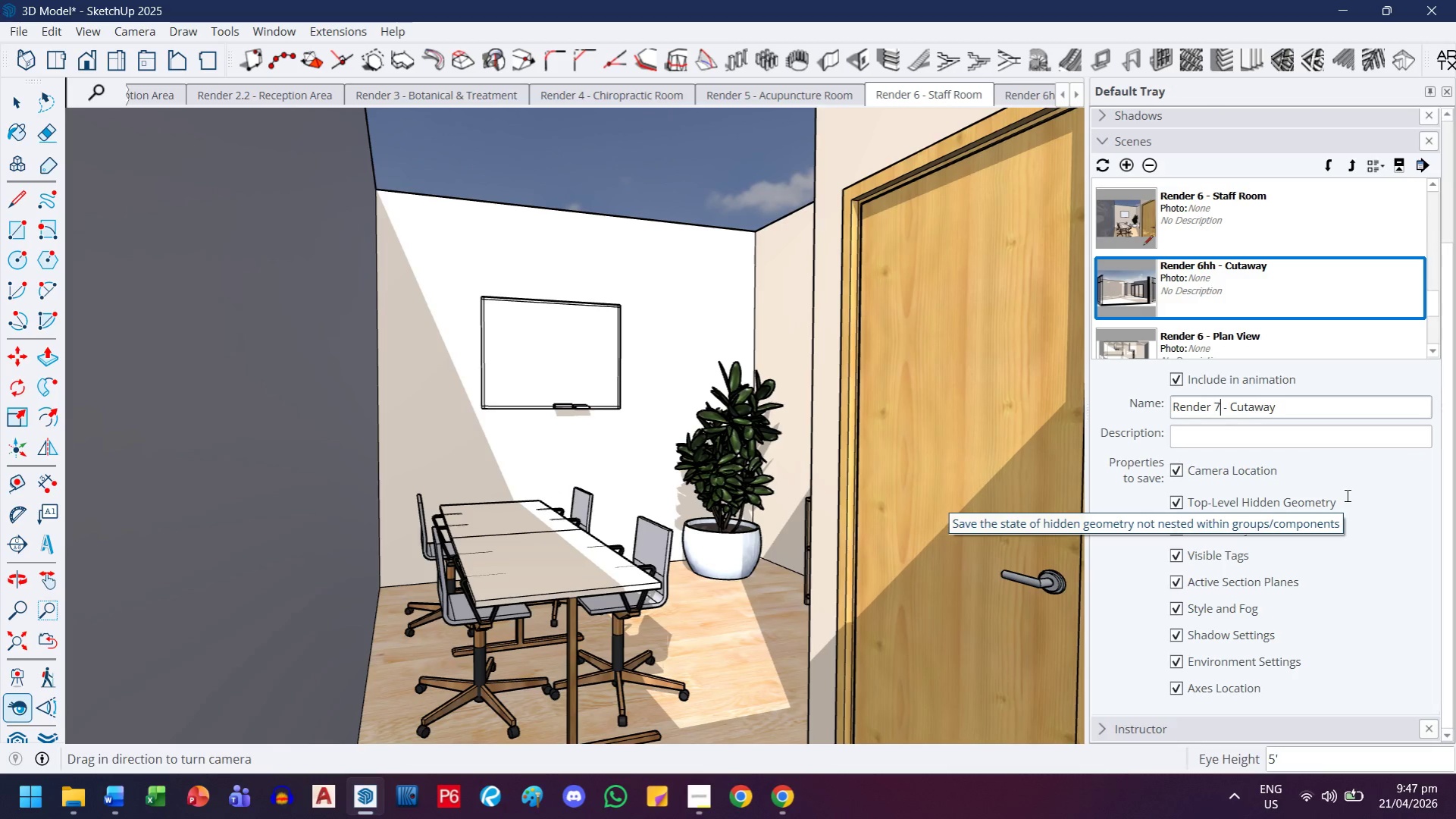 
key(Space)
 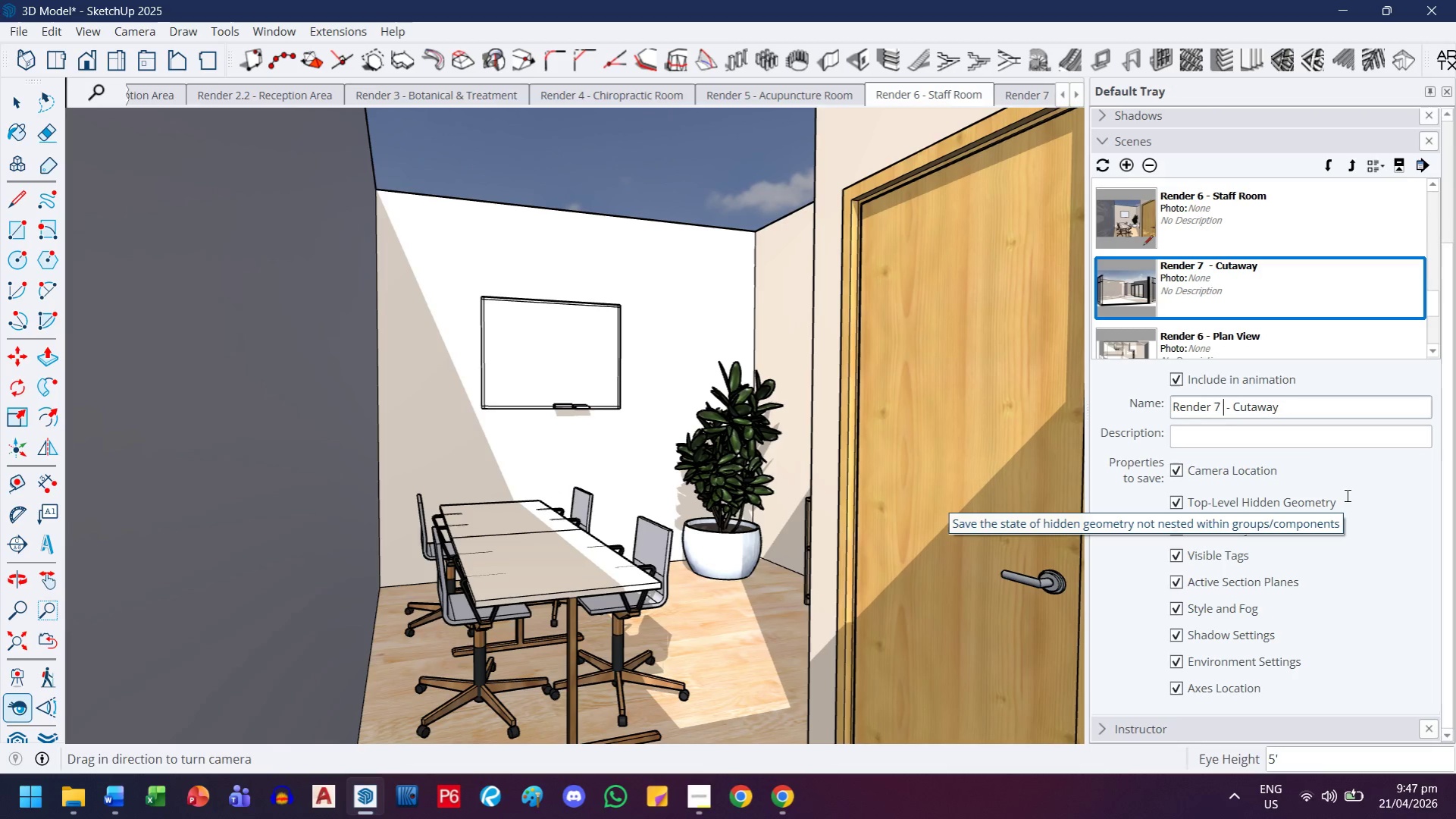 
key(Enter)
 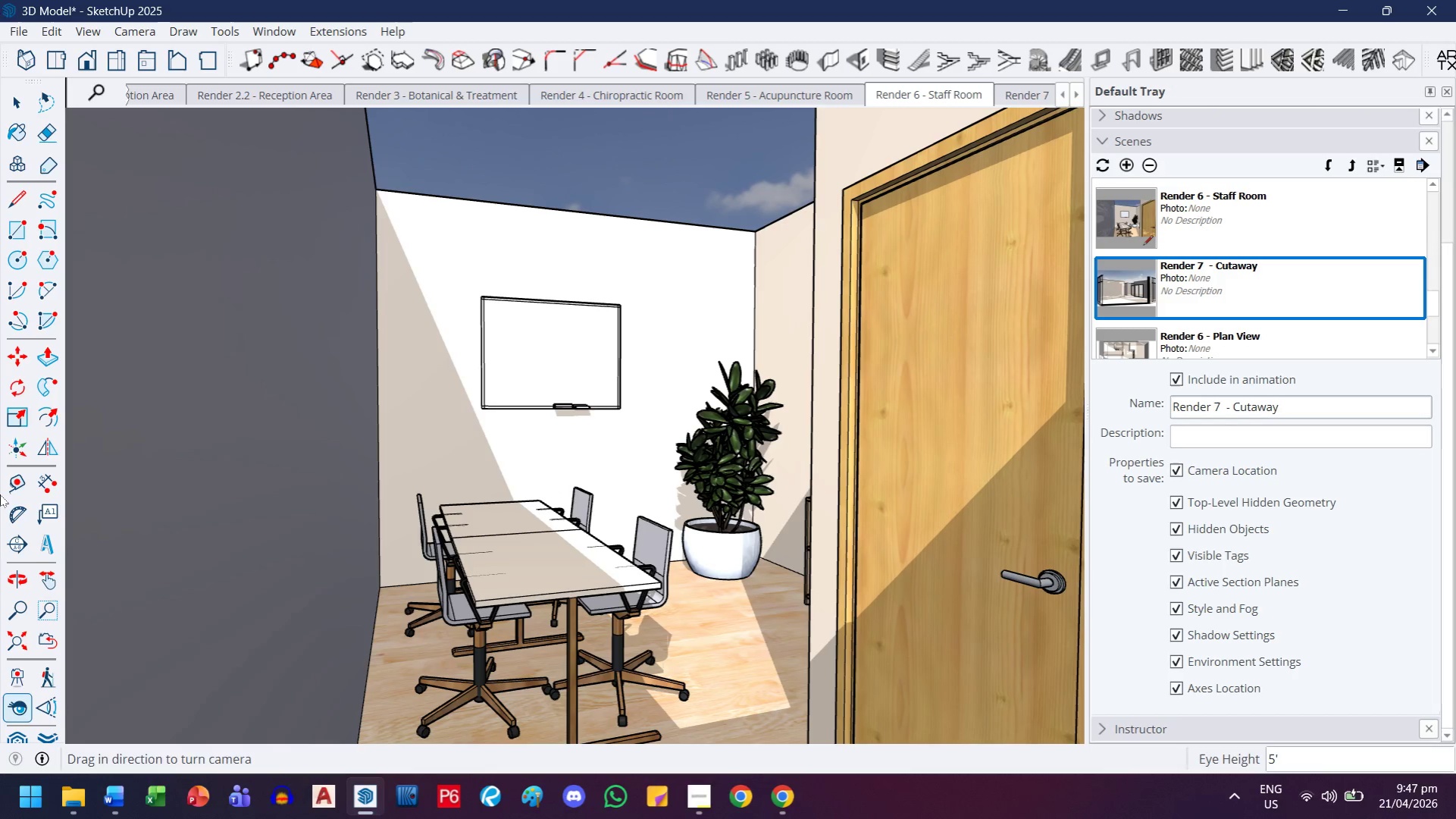 
left_click([23, 638])
 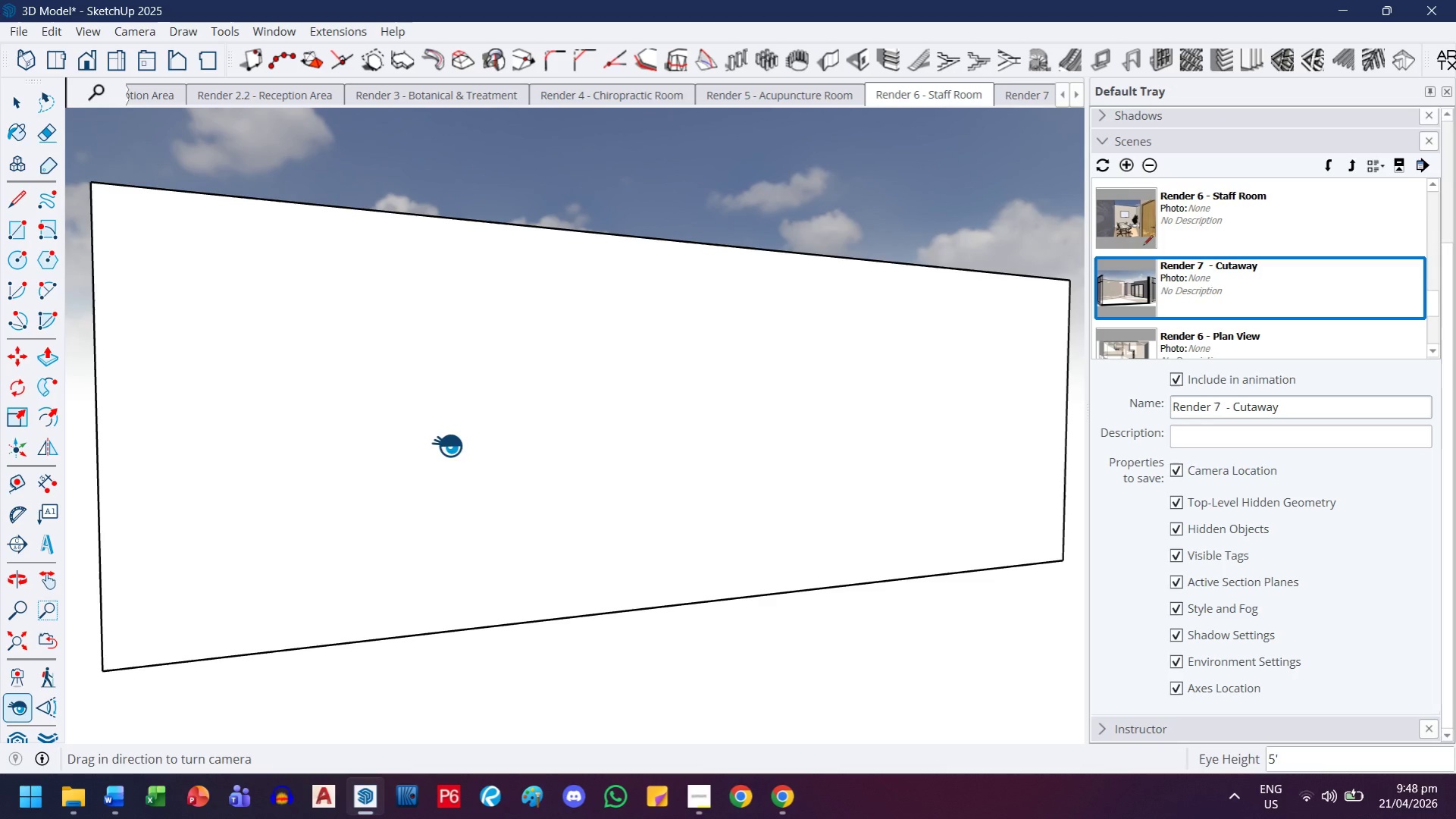 
scroll: coordinate [547, 389], scroll_direction: down, amount: 4.0
 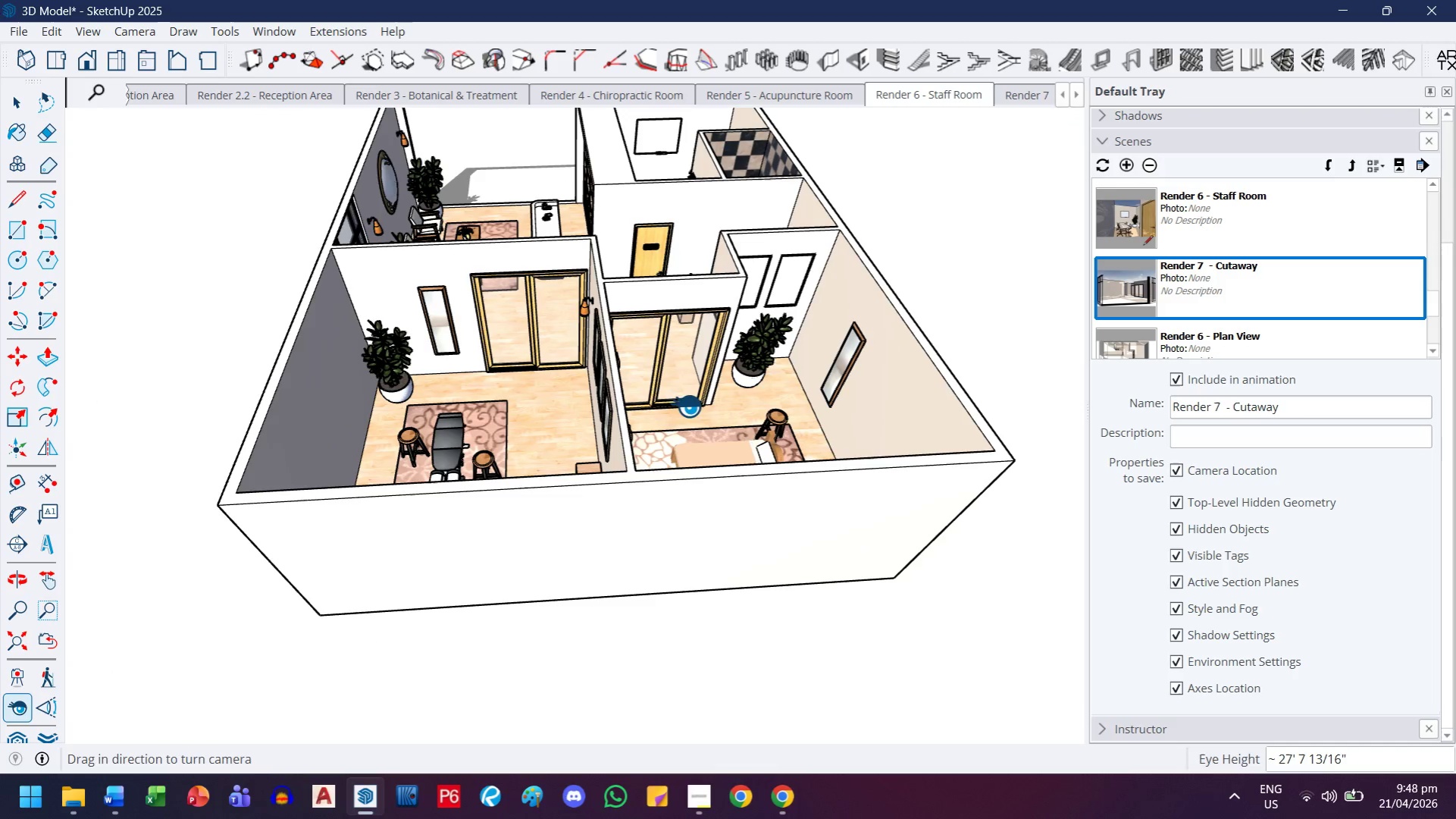 
key(H)
 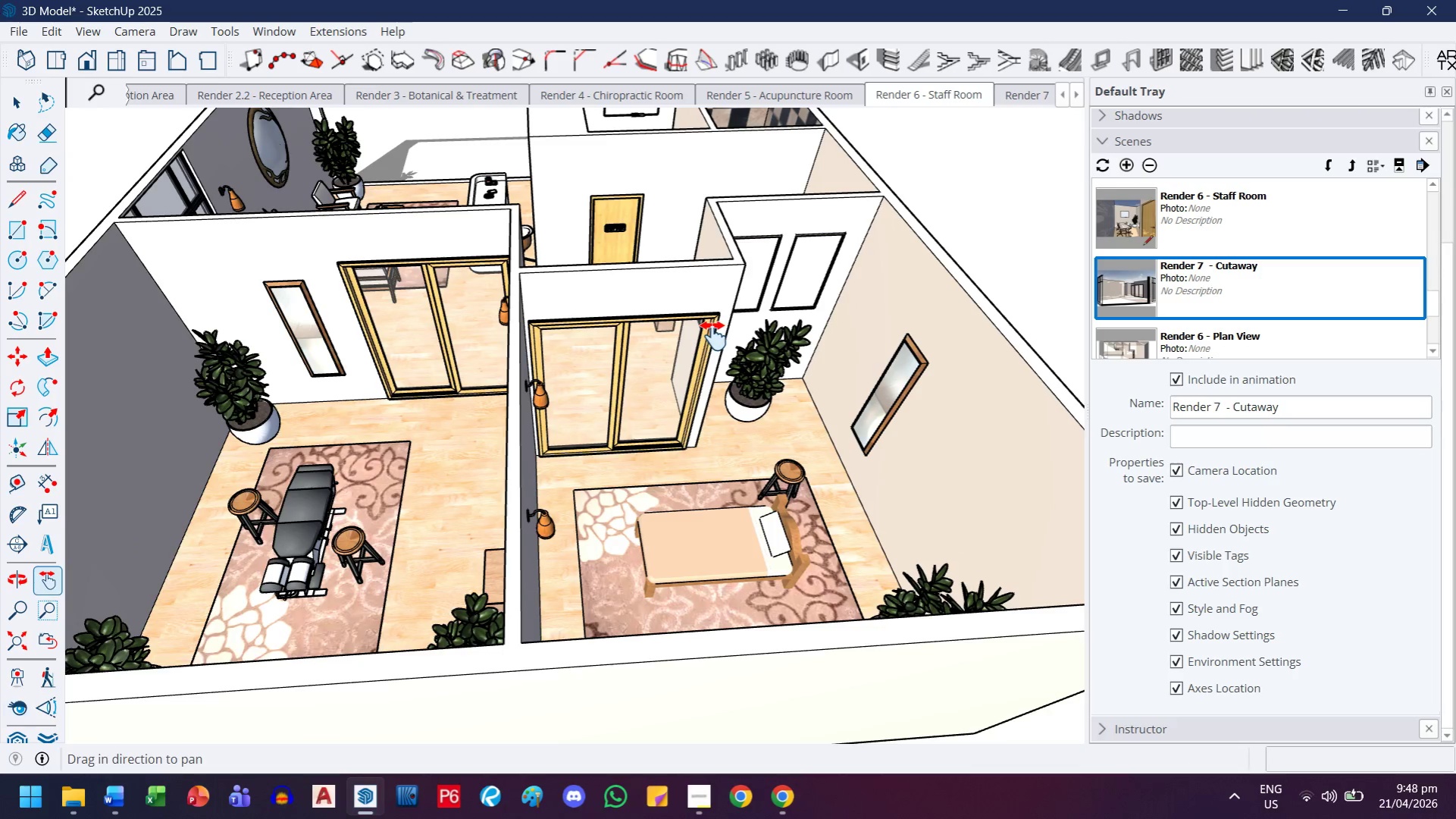 
left_click_drag(start_coordinate=[712, 339], to_coordinate=[697, 584])
 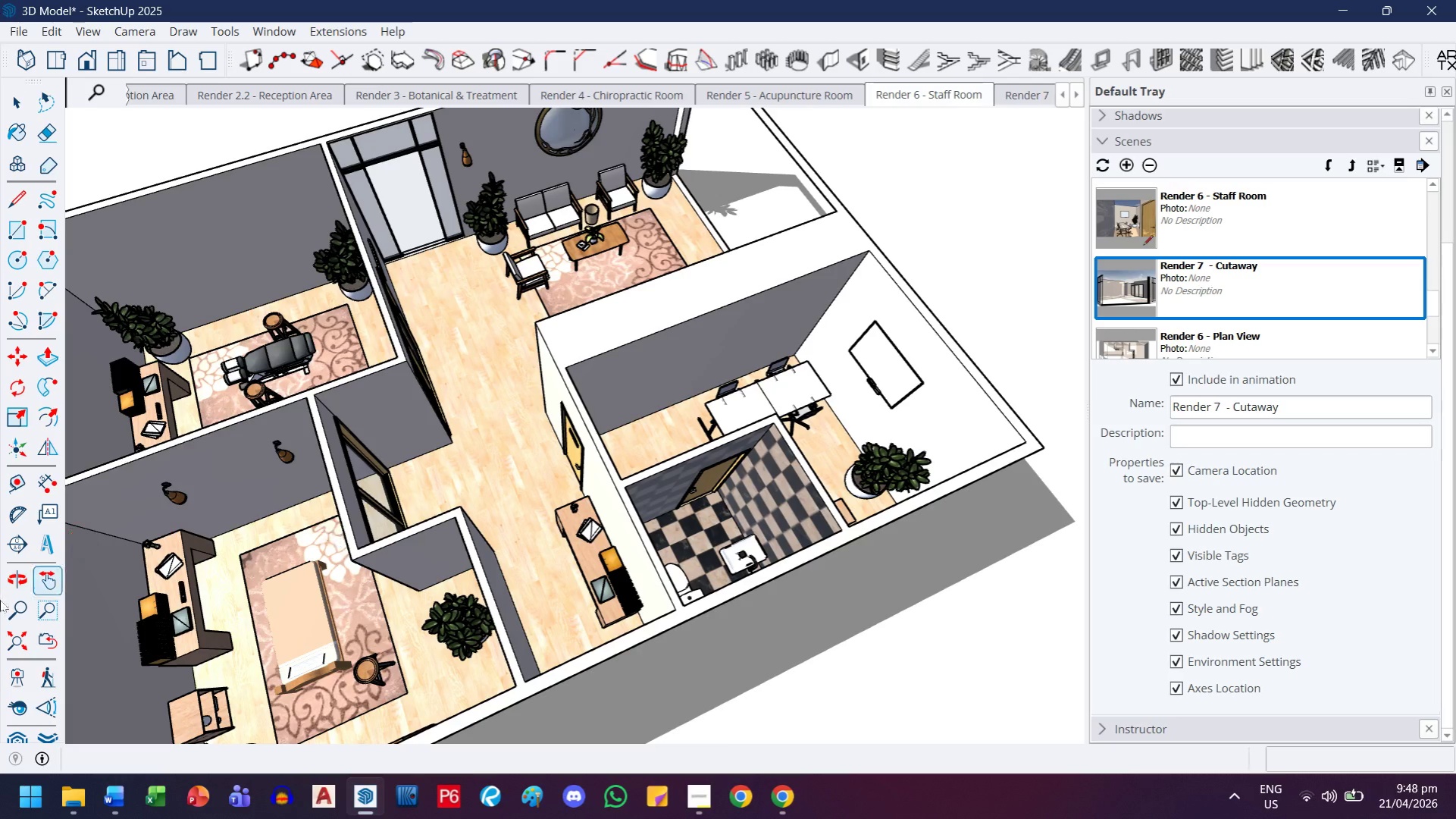 
scroll: coordinate [736, 304], scroll_direction: up, amount: 4.0
 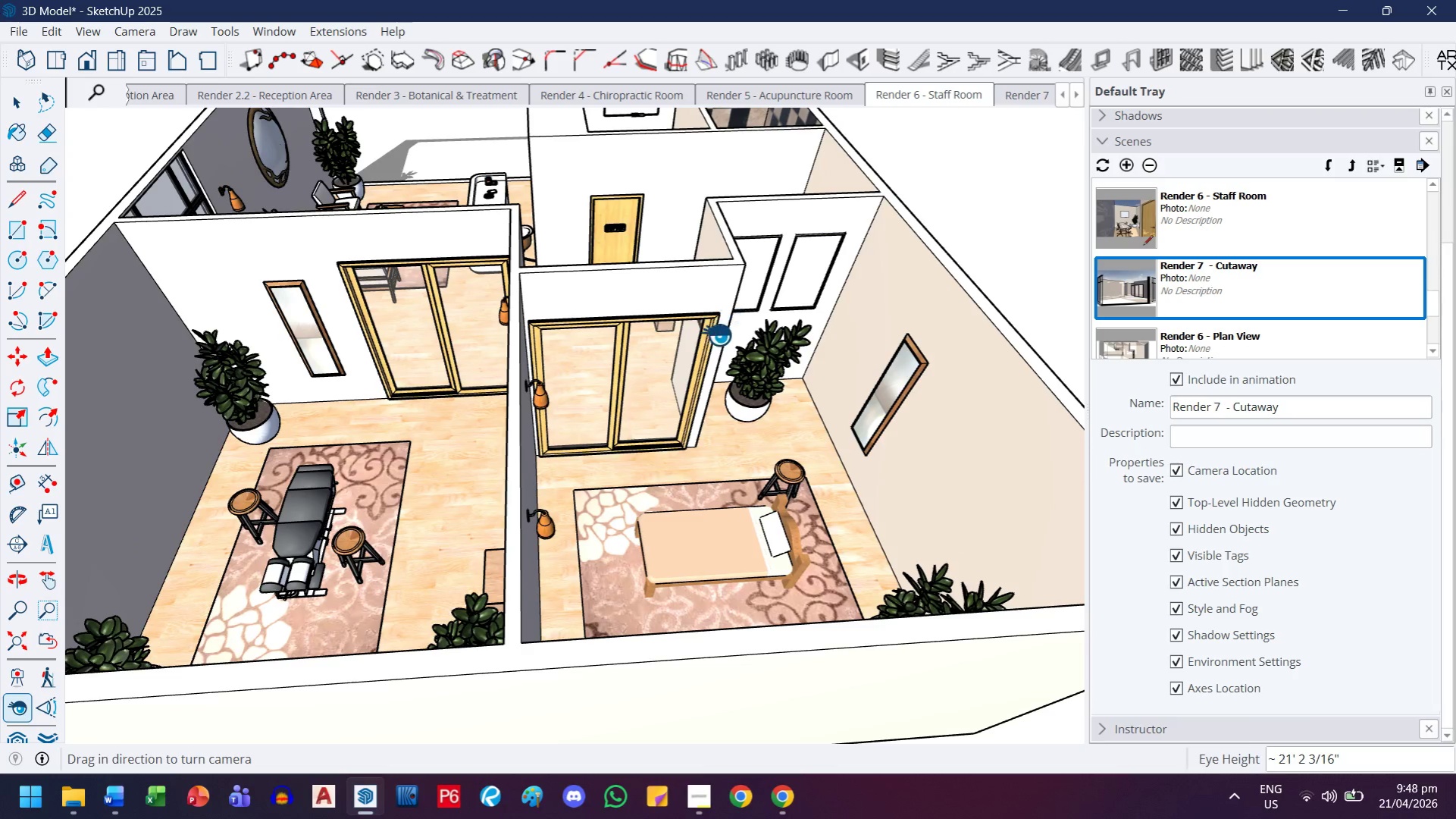 
left_click([15, 676])
 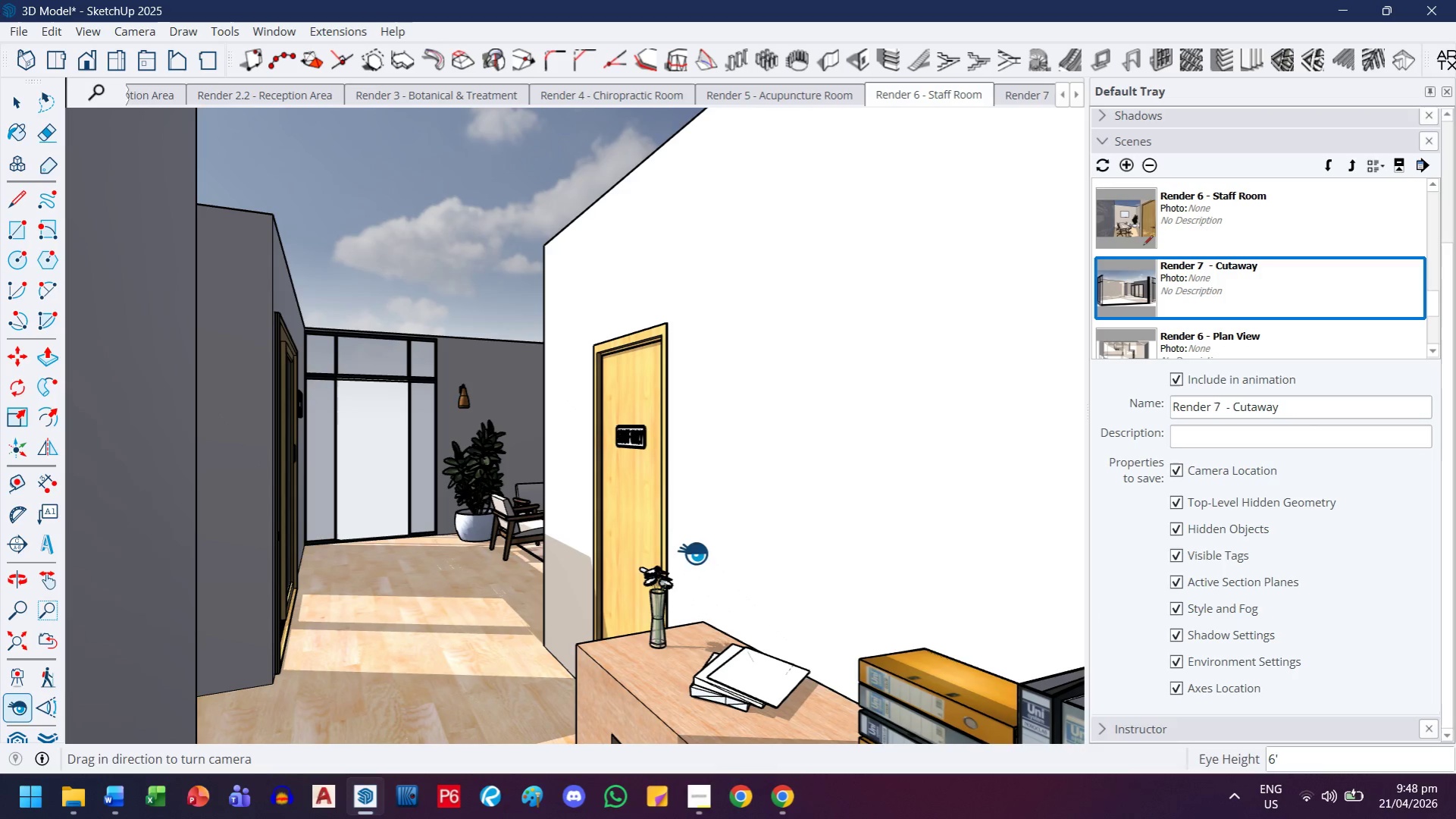 
wait(7.12)
 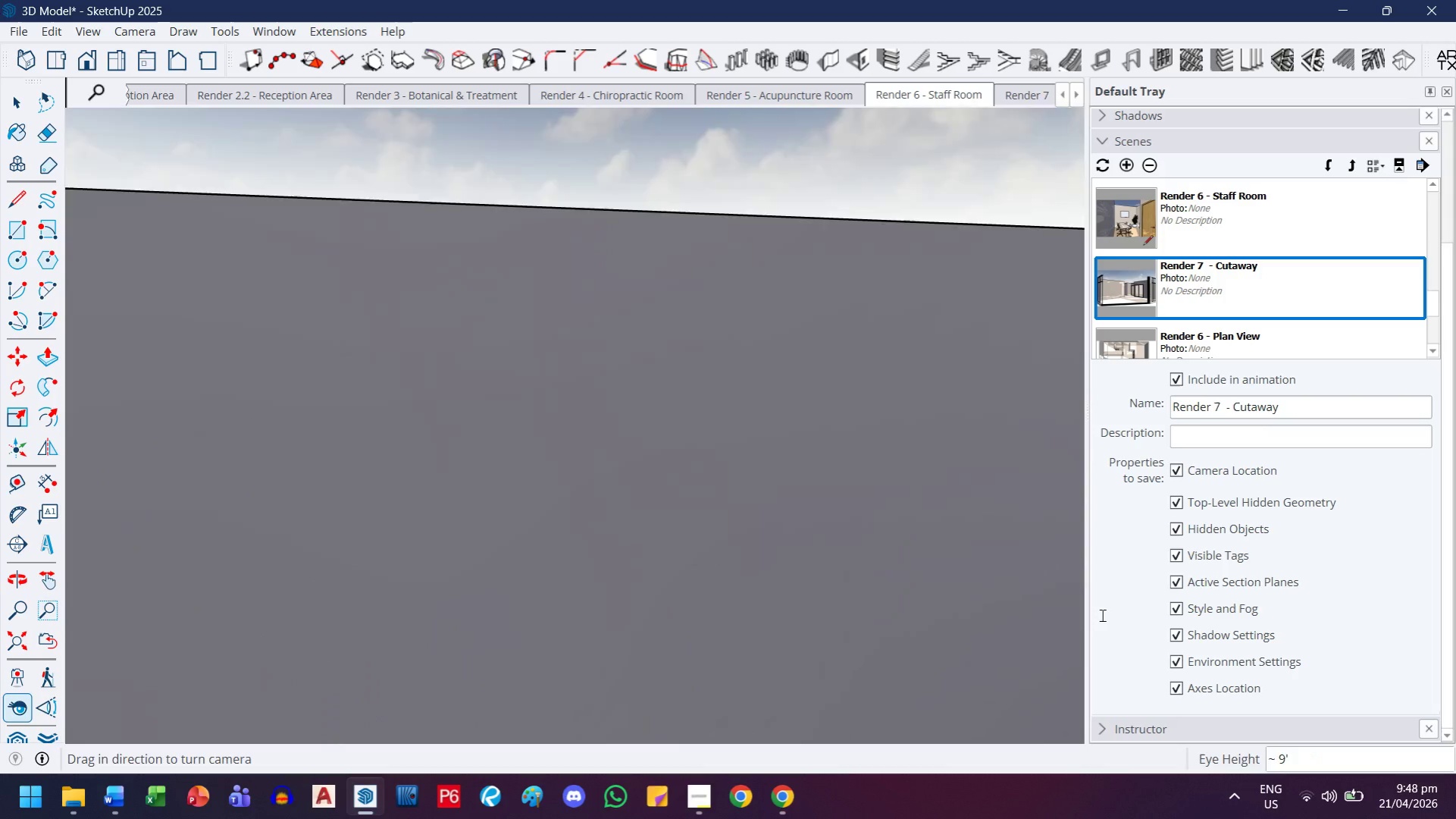 
left_click([38, 700])
 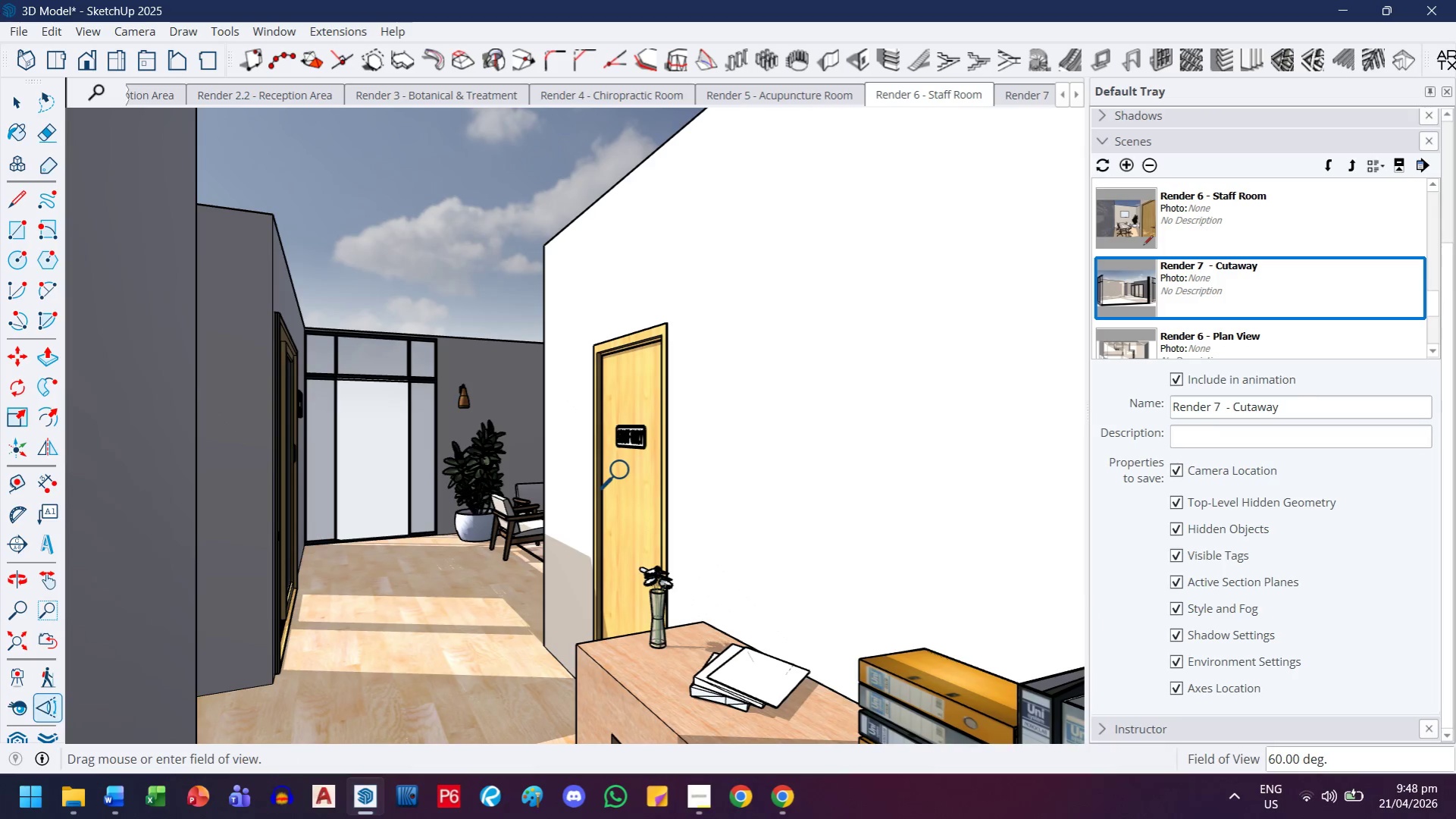 
key(E)
 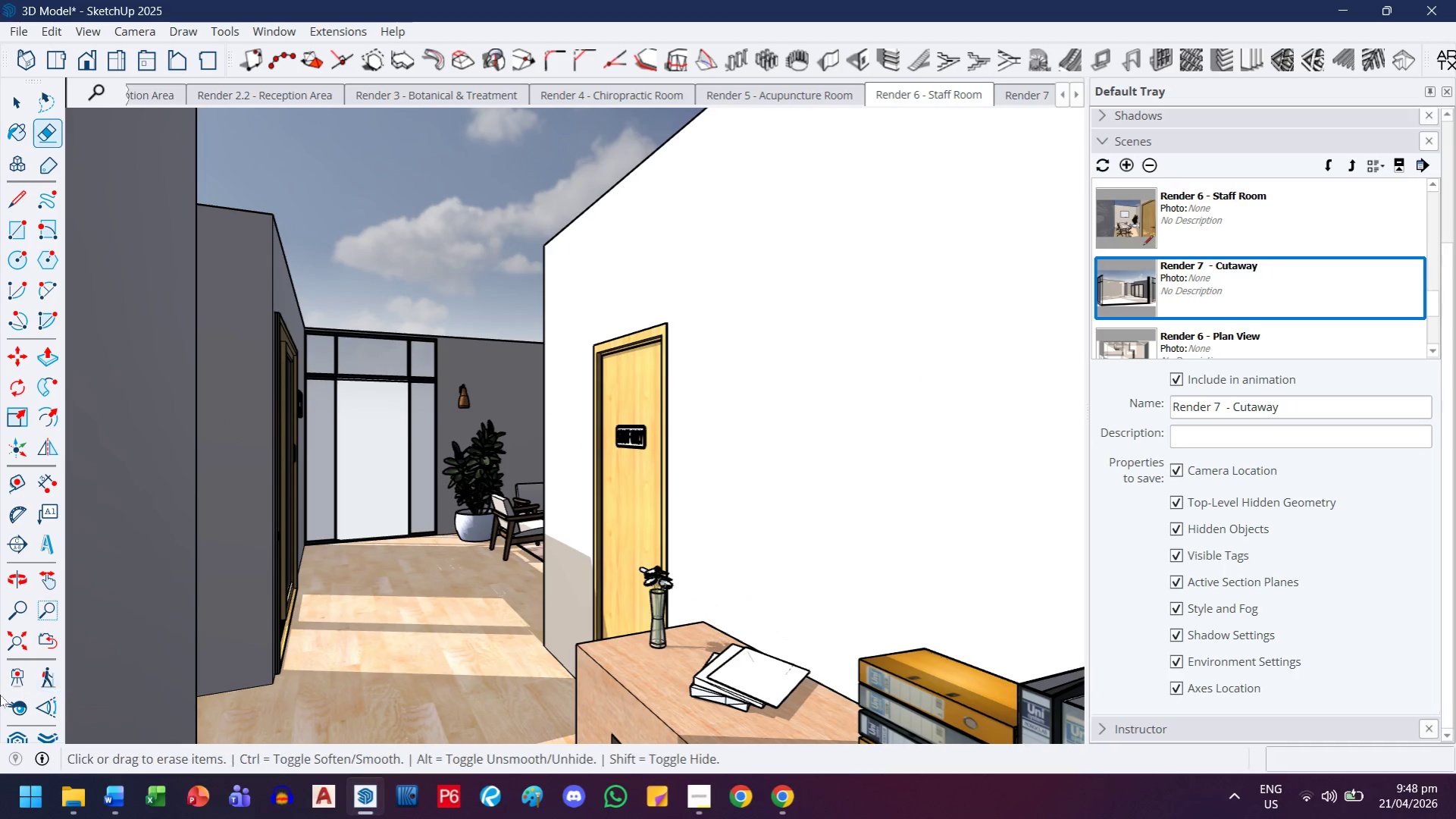 
left_click([2, 711])
 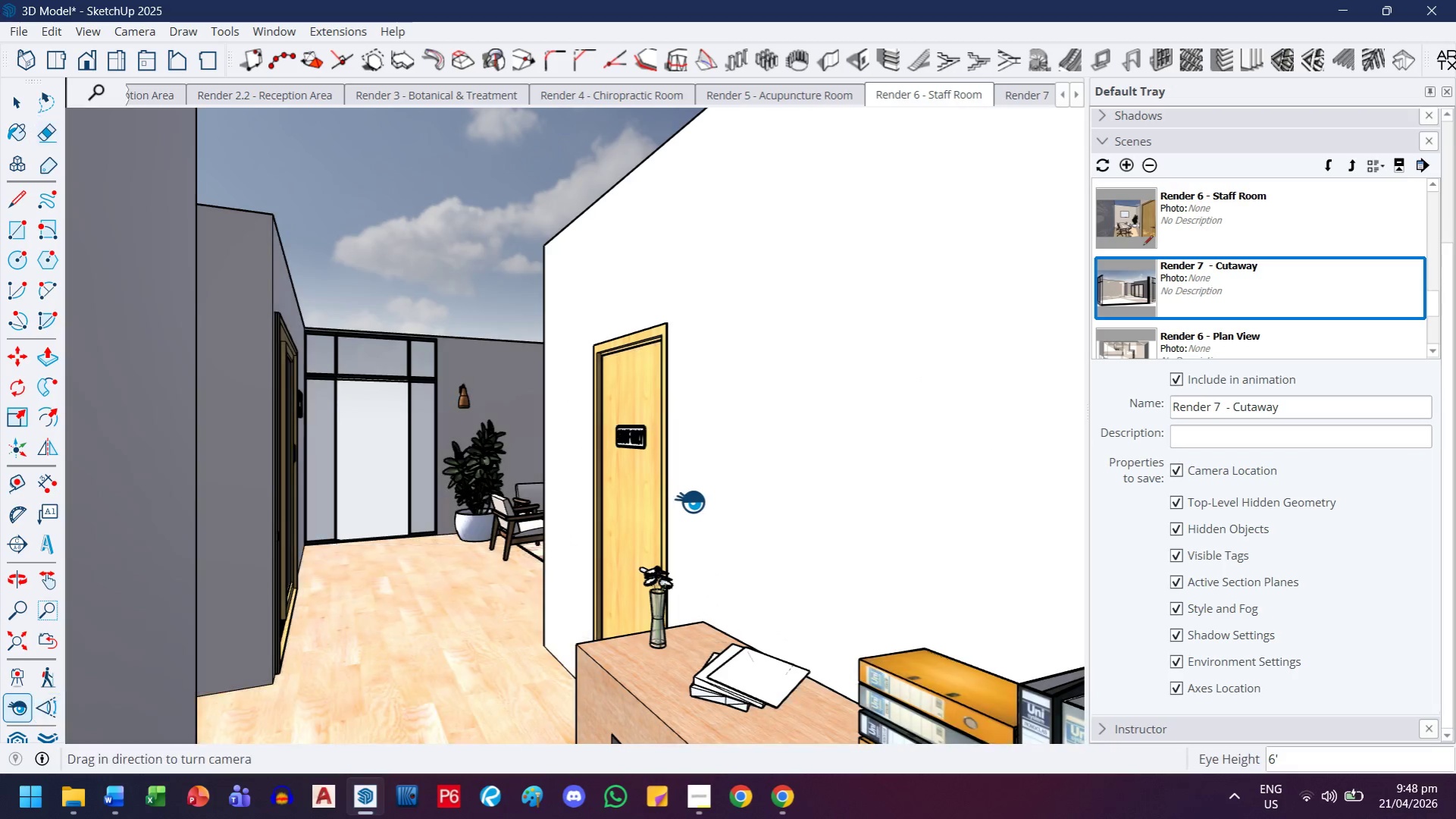 
left_click_drag(start_coordinate=[690, 500], to_coordinate=[618, 501])
 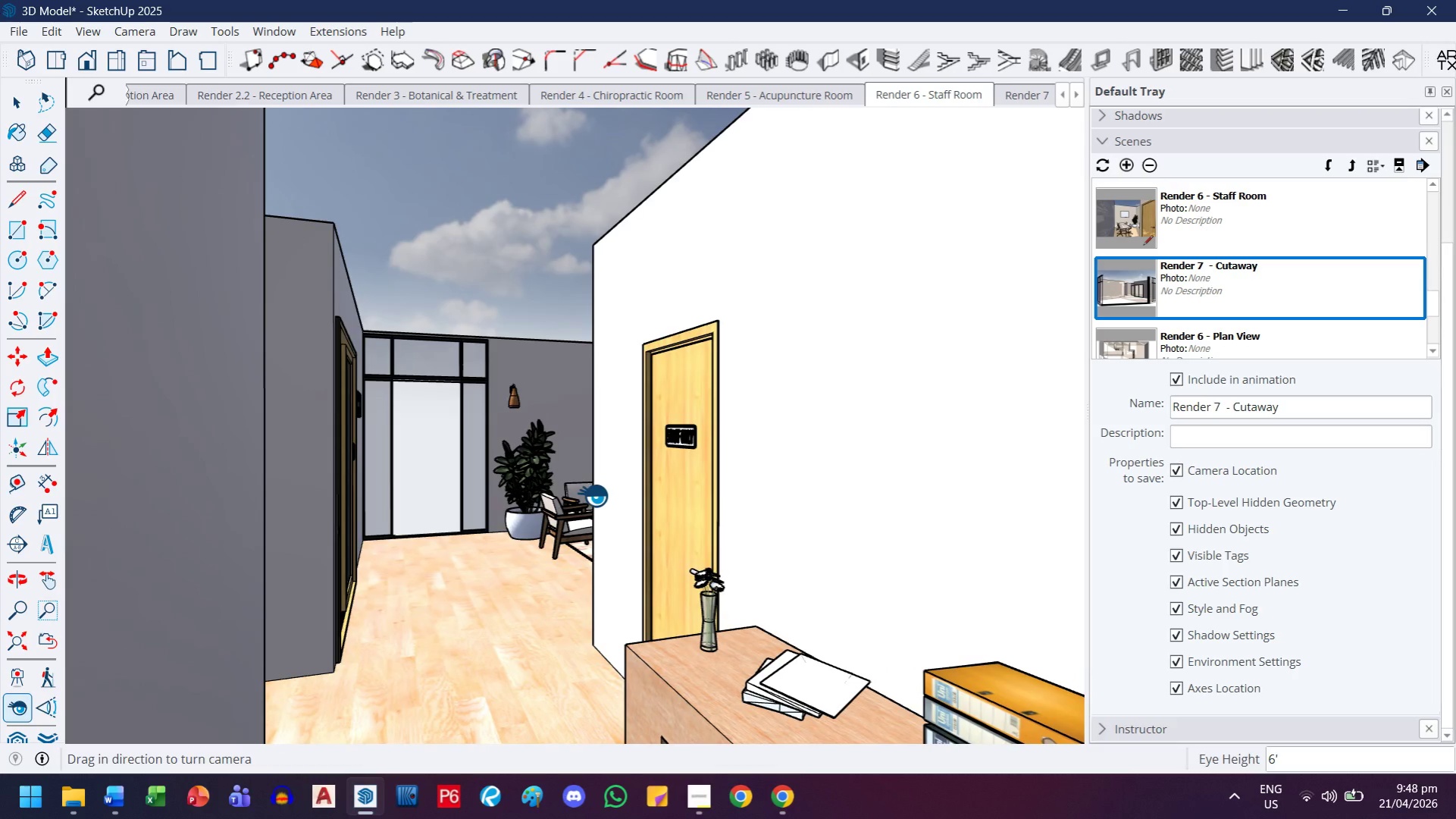 
scroll: coordinate [590, 495], scroll_direction: down, amount: 1.0
 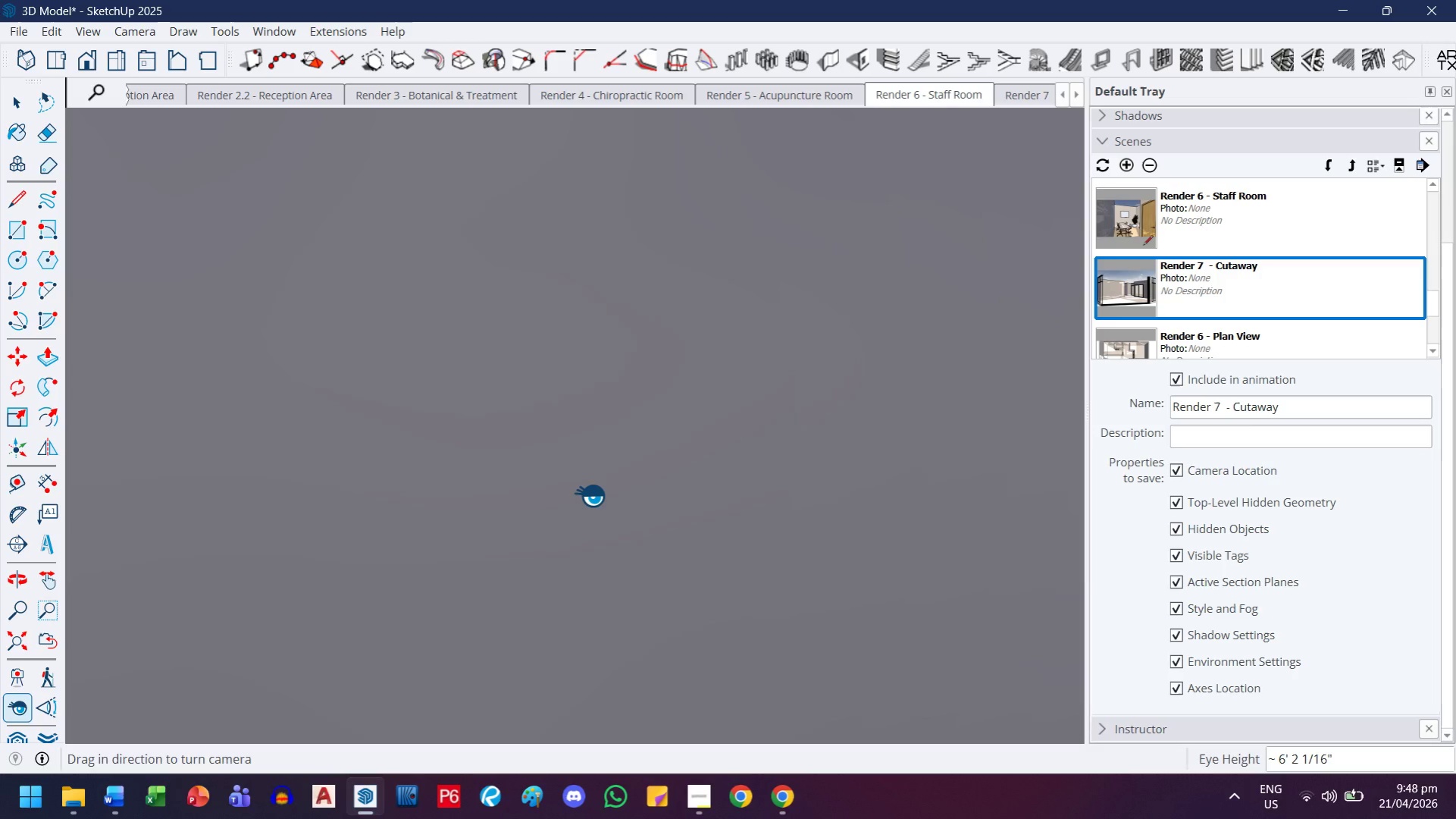 
scroll: coordinate [590, 495], scroll_direction: up, amount: 1.0
 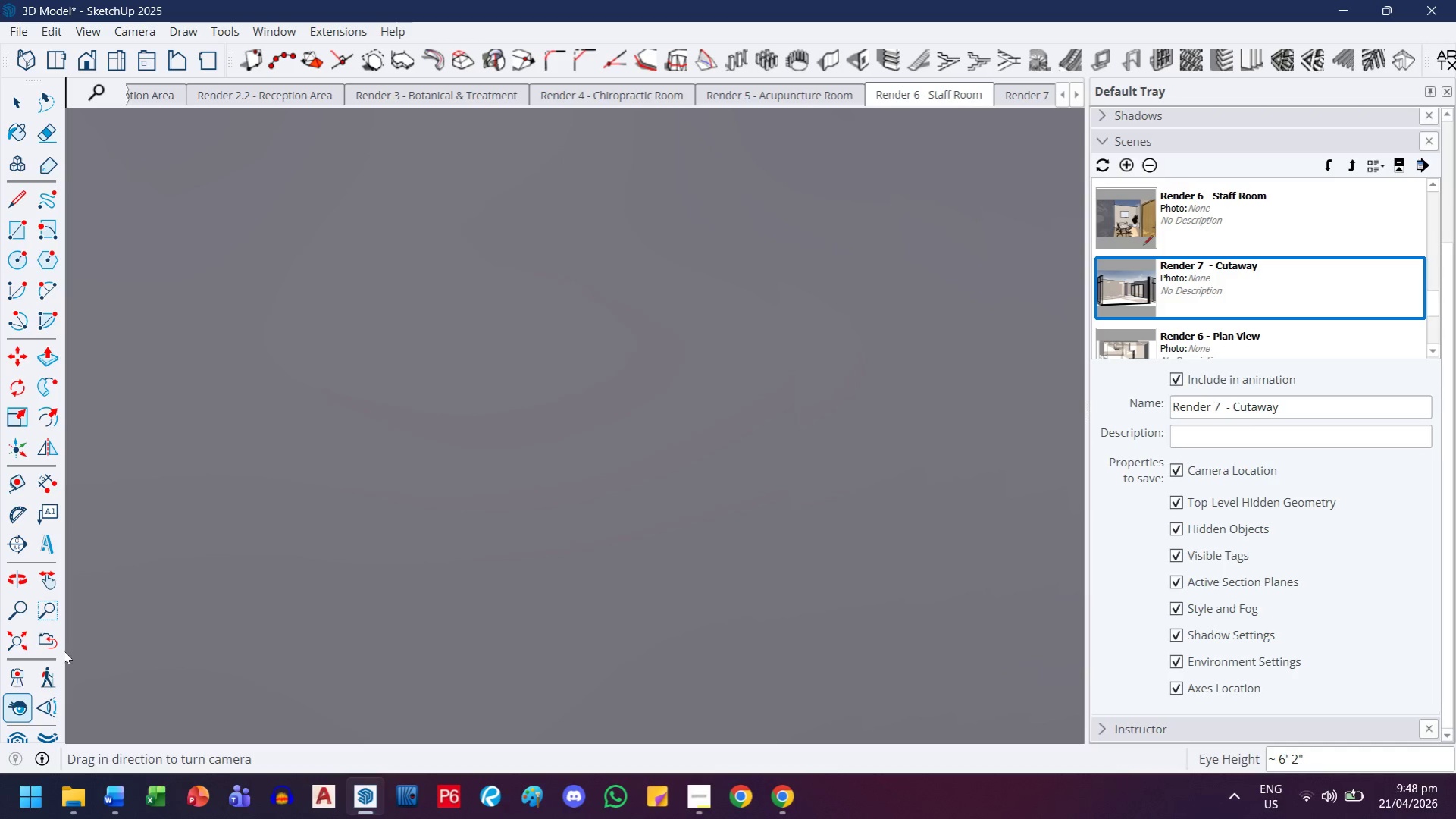 
left_click([62, 648])
 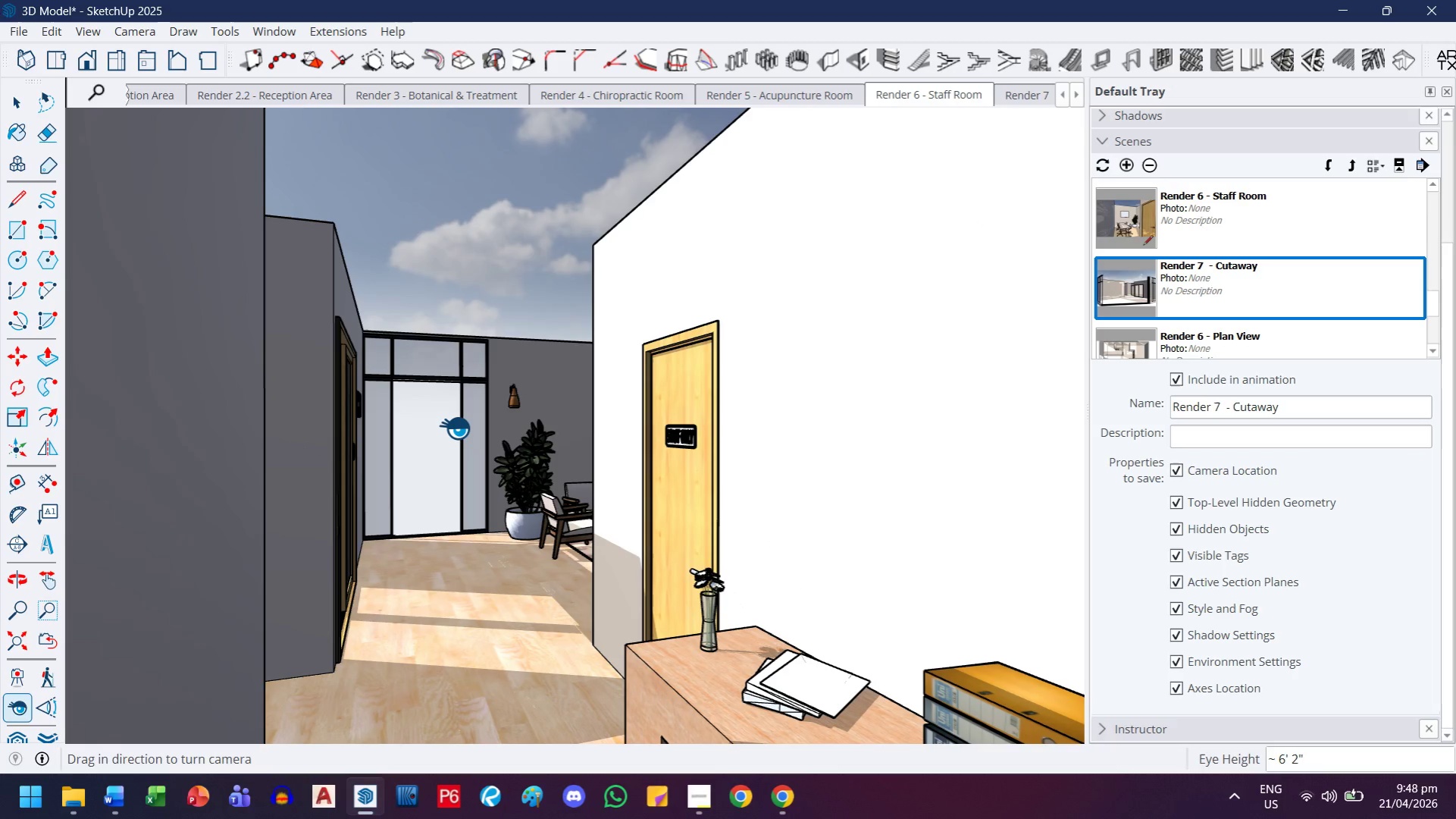 
wait(9.06)
 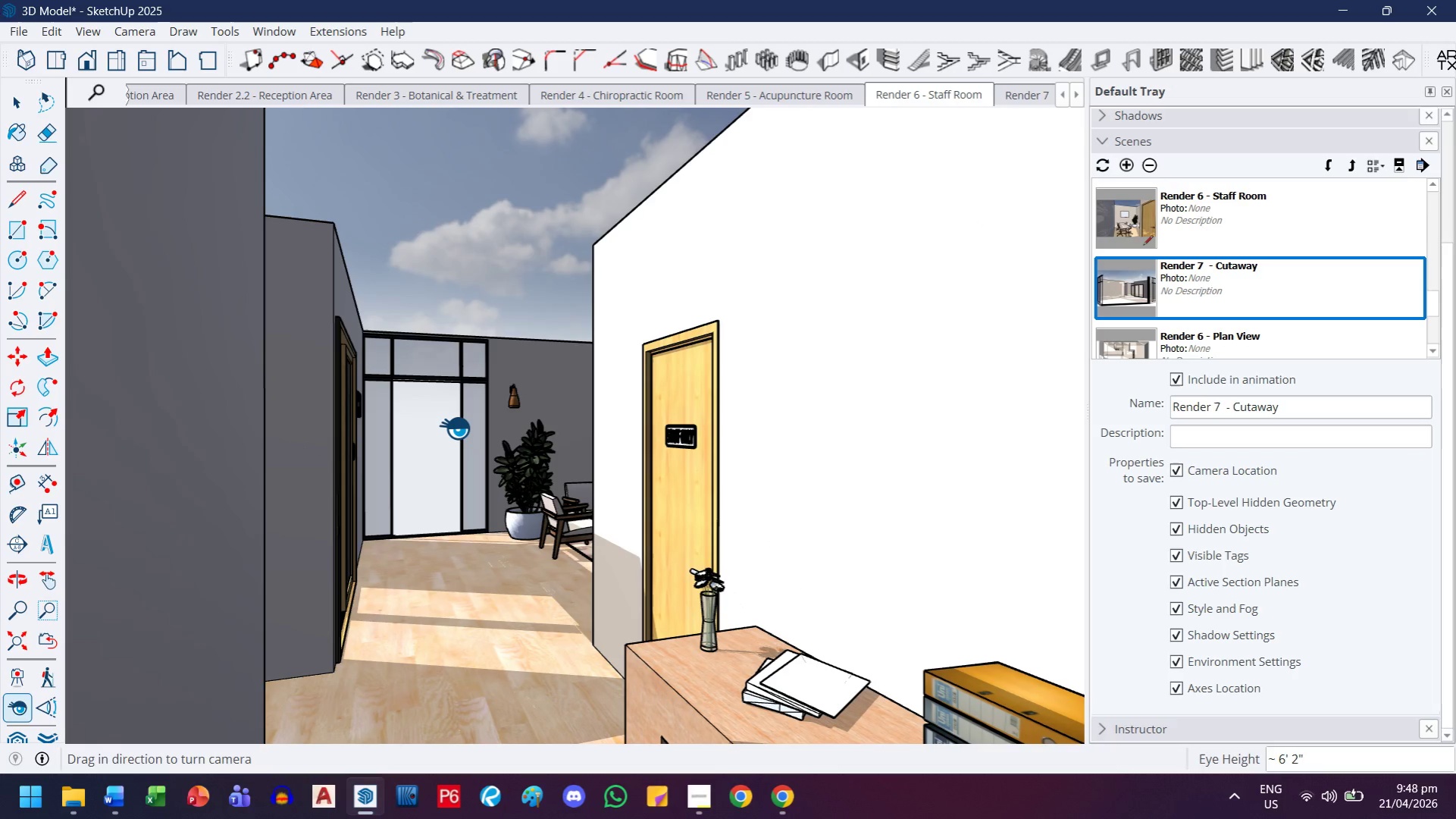 
left_click_drag(start_coordinate=[466, 664], to_coordinate=[484, 623])
 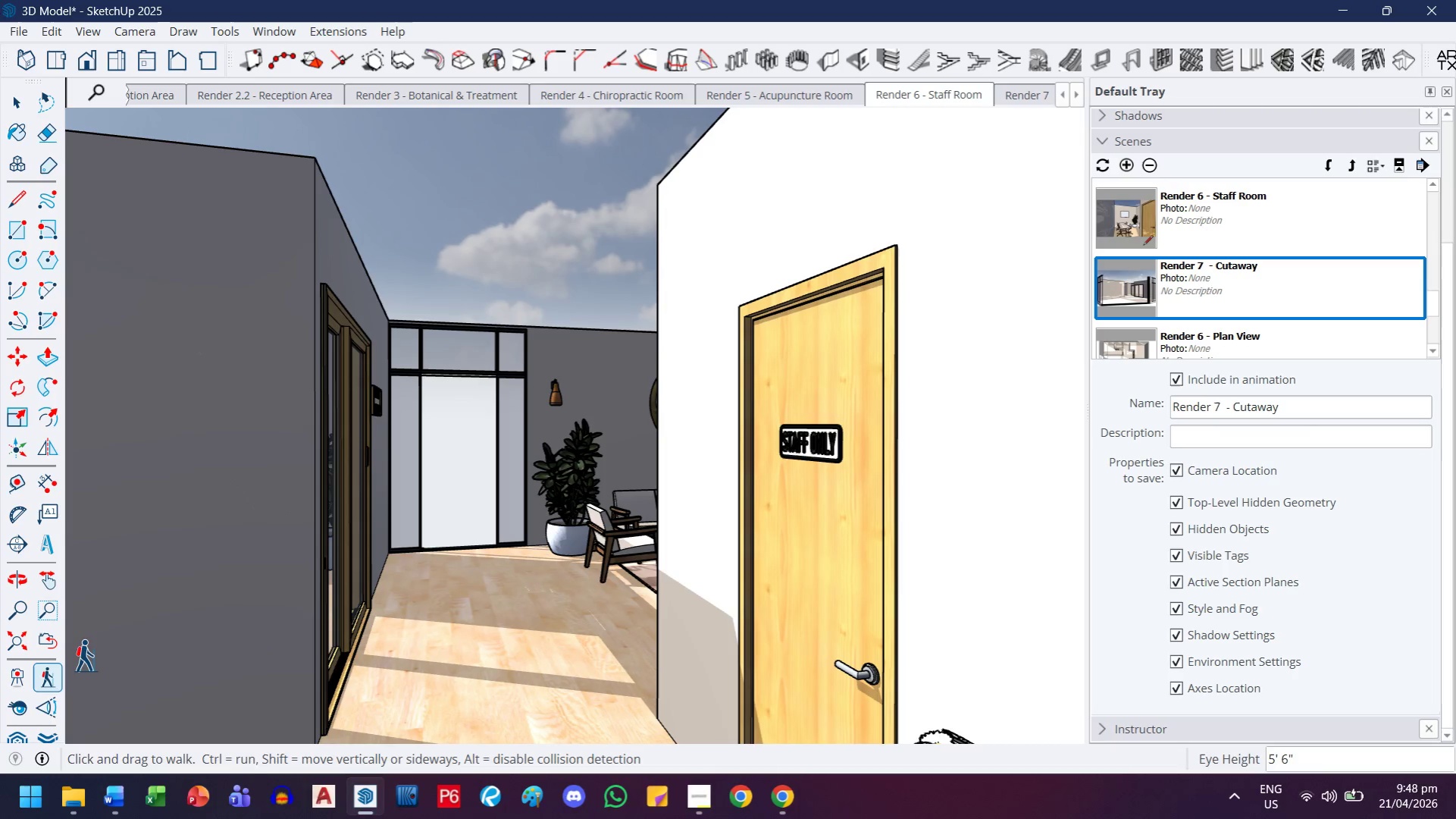 
left_click([62, 646])
 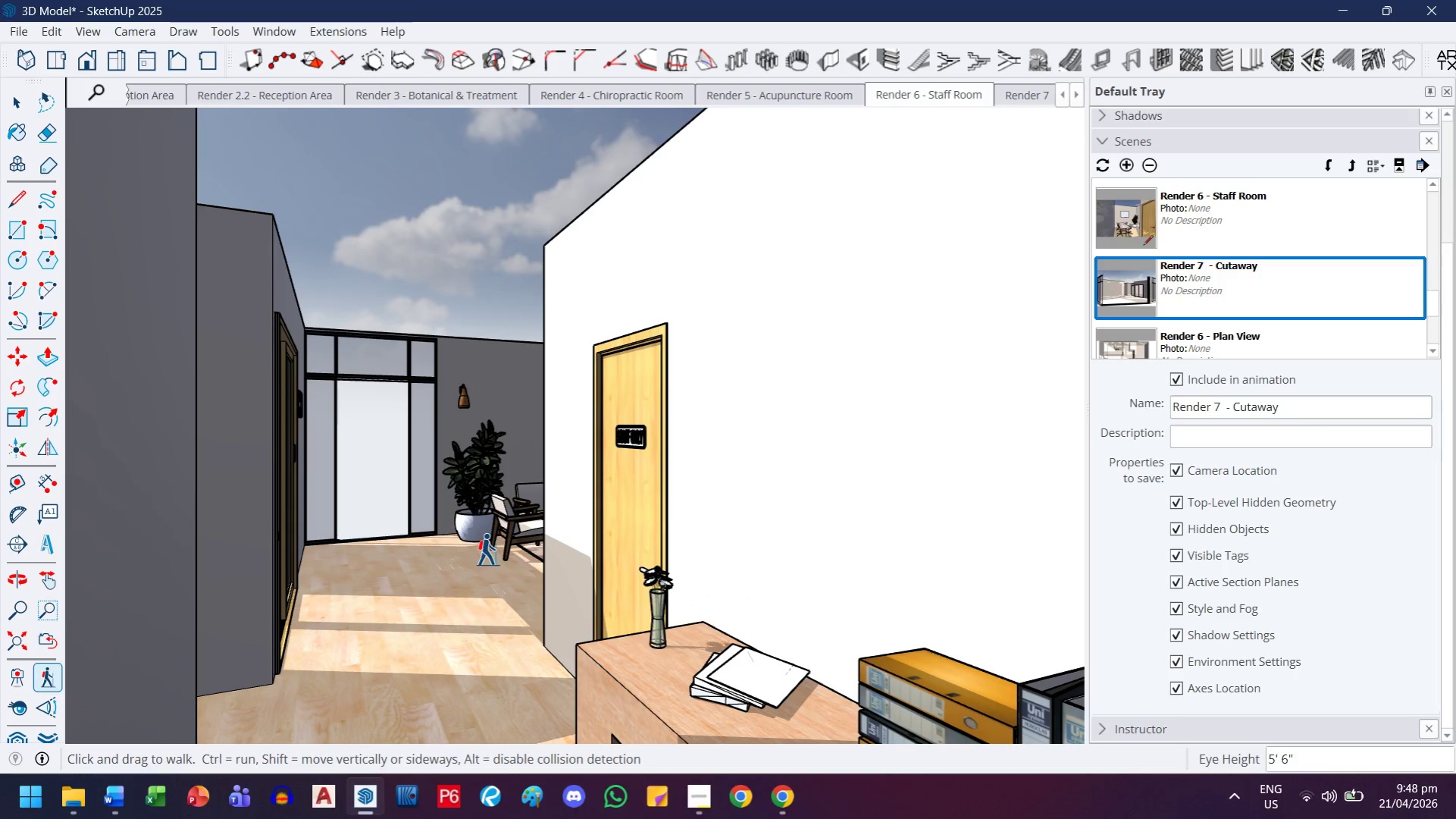 
wait(6.09)
 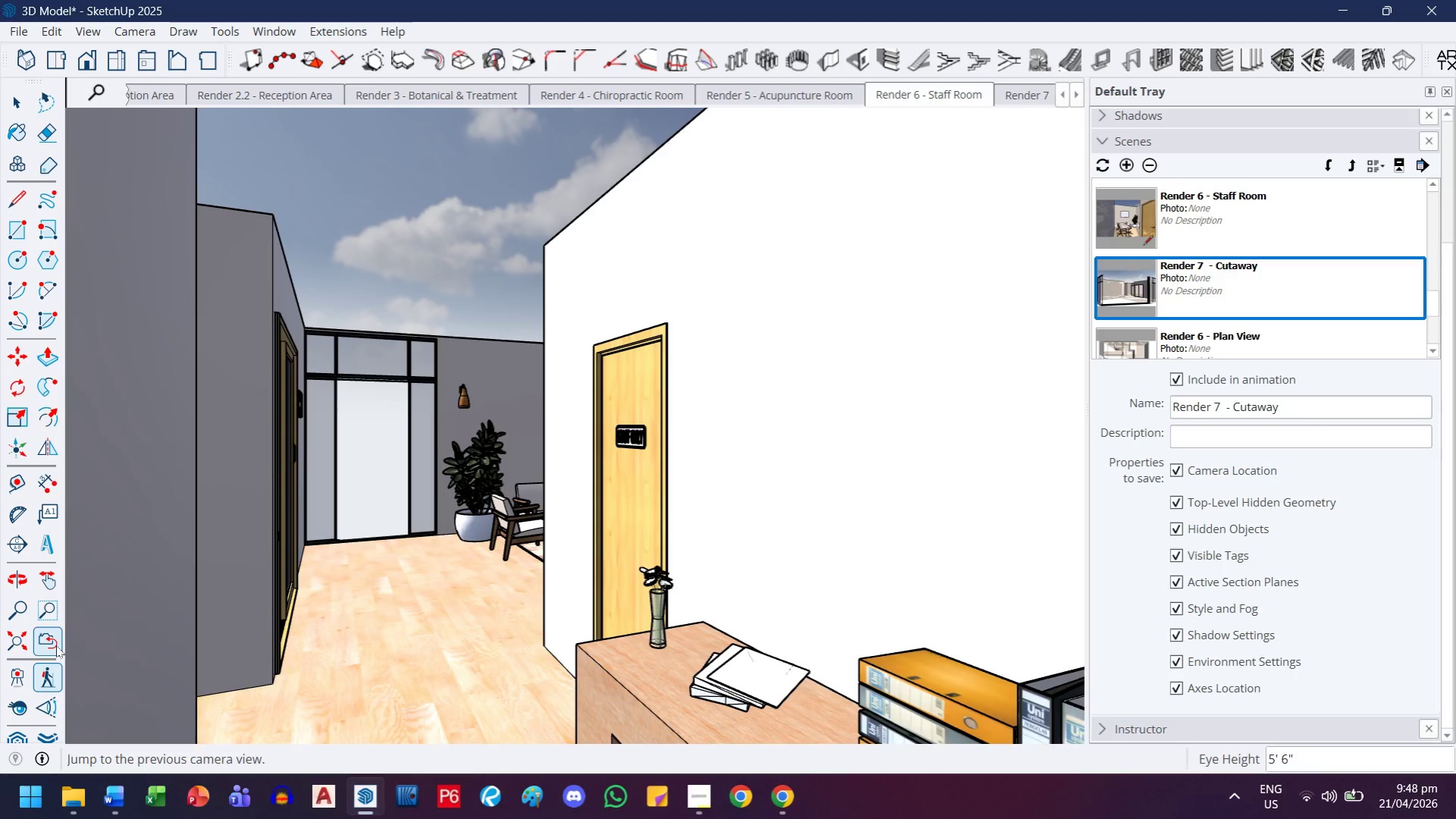 
left_click([16, 688])
 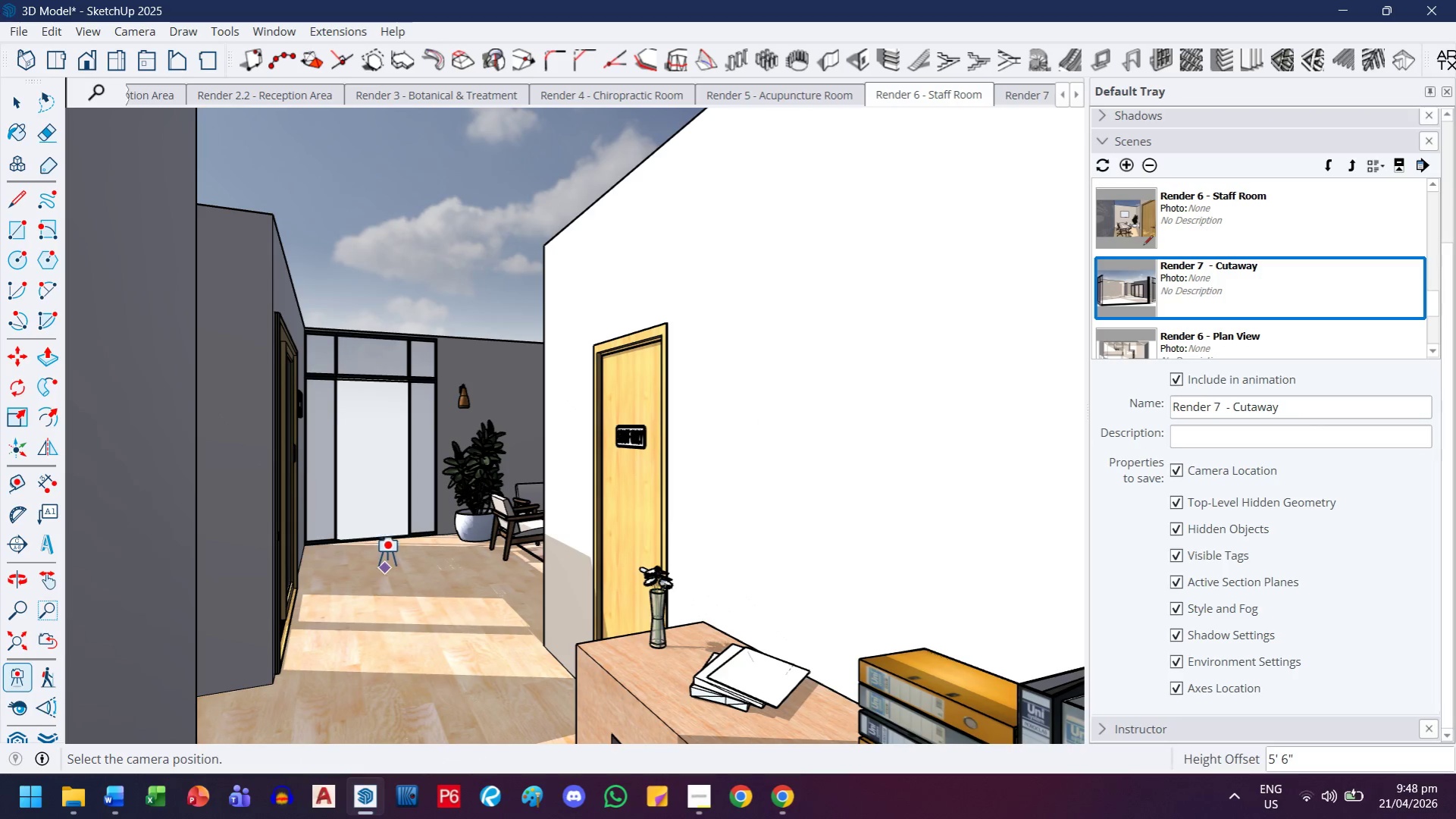 
left_click([386, 555])
 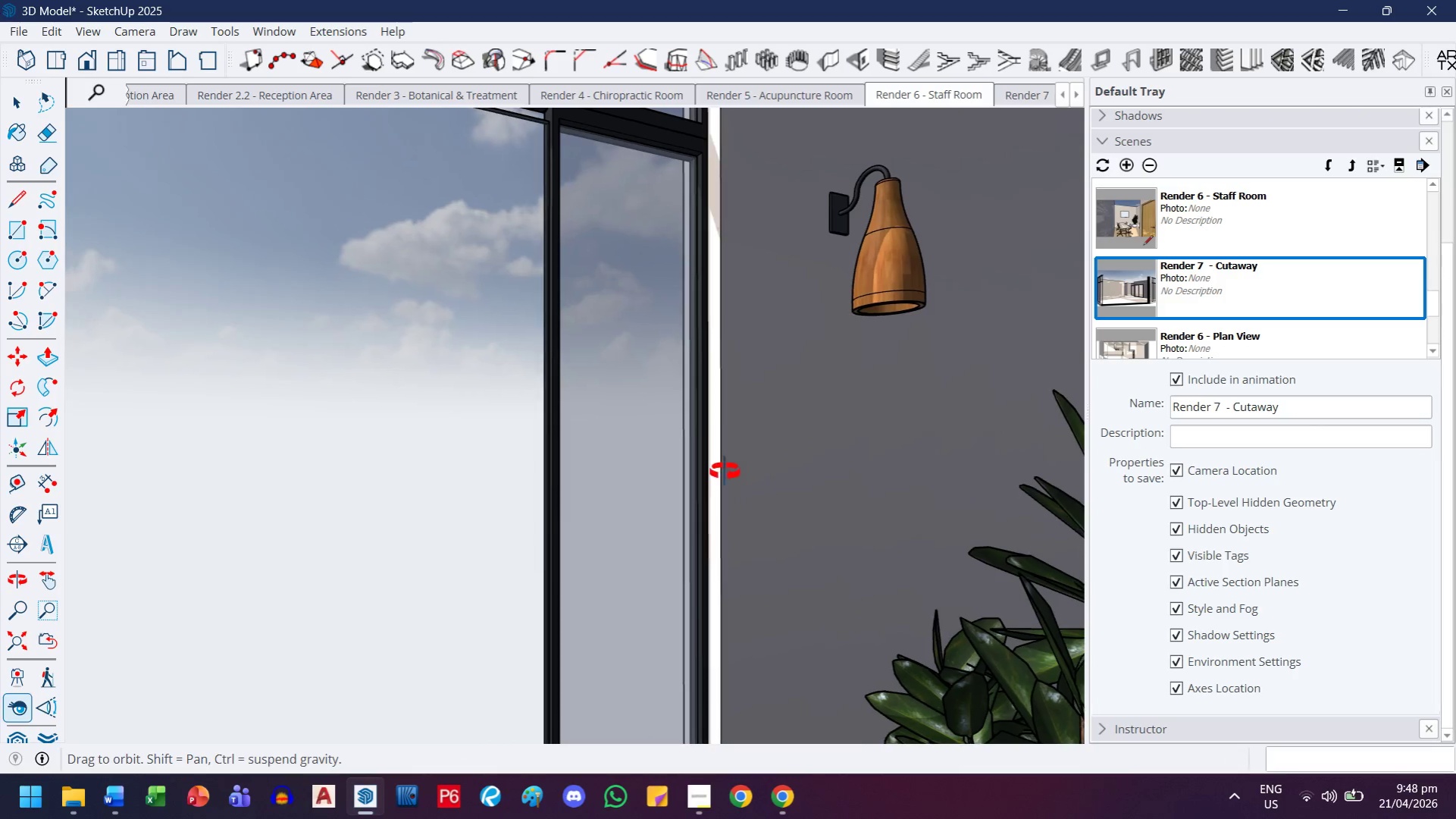 
left_click_drag(start_coordinate=[732, 479], to_coordinate=[1454, 481])
 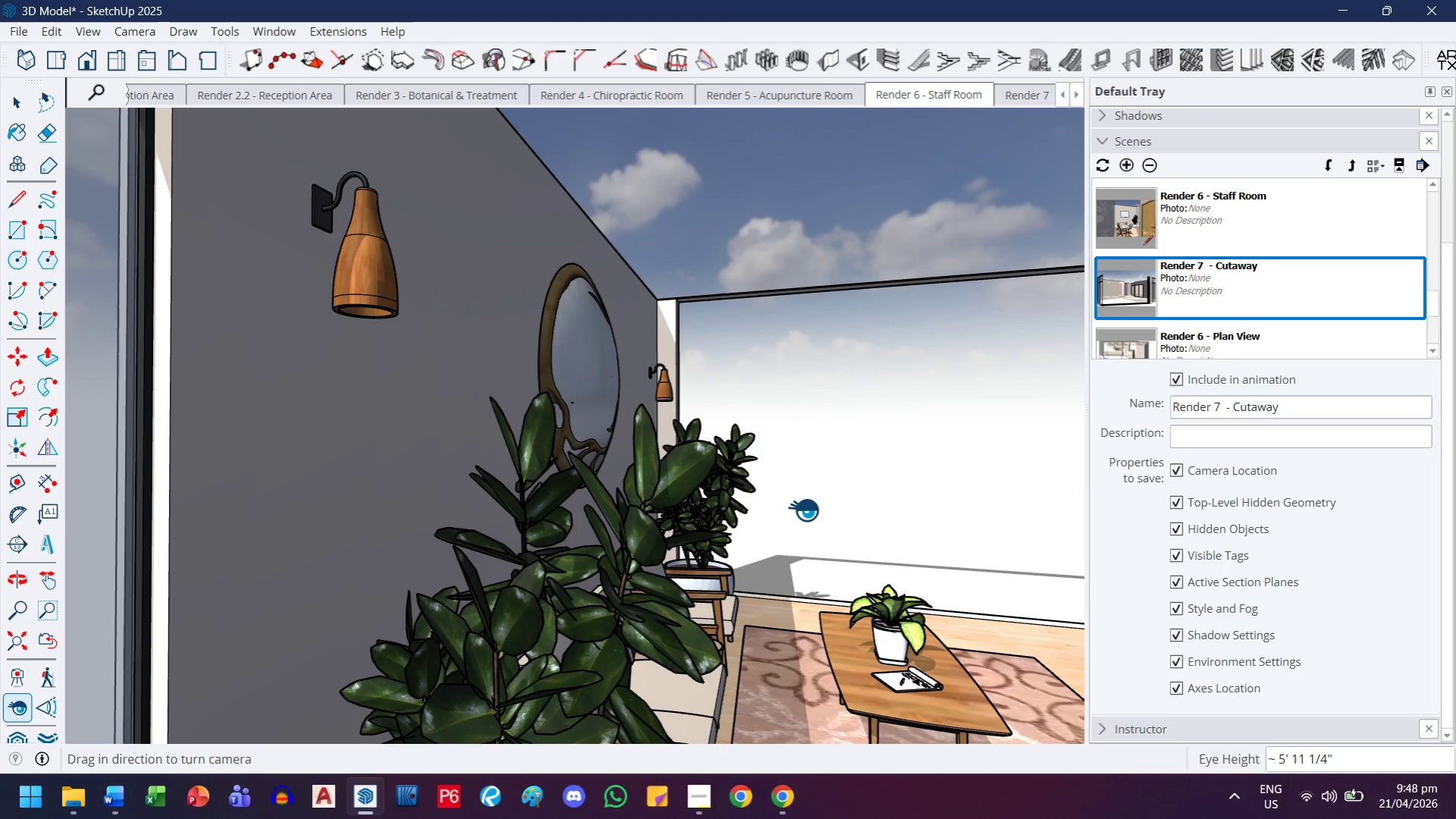 
left_click_drag(start_coordinate=[801, 510], to_coordinate=[1079, 510])
 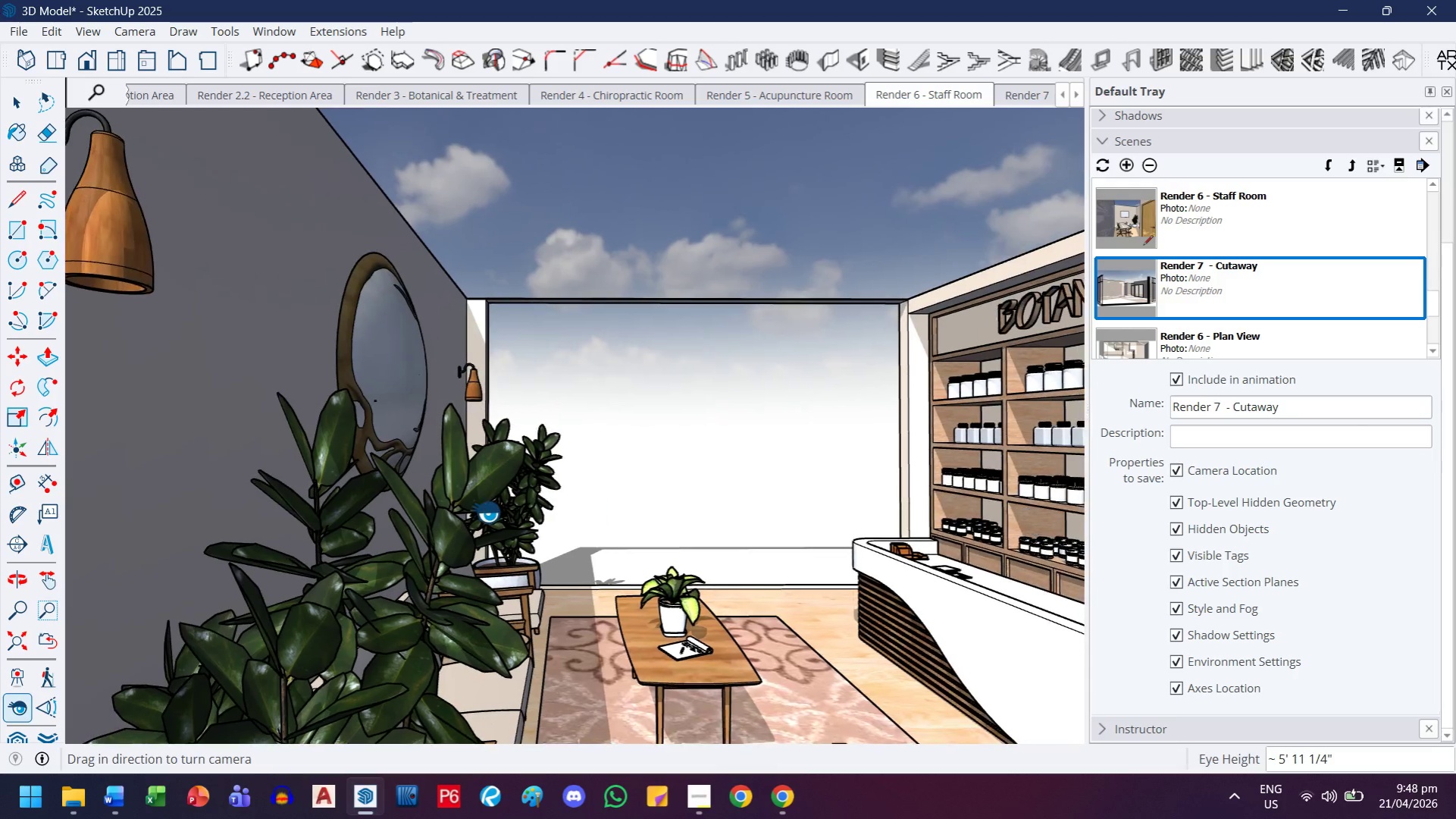 
left_click_drag(start_coordinate=[485, 512], to_coordinate=[954, 513])
 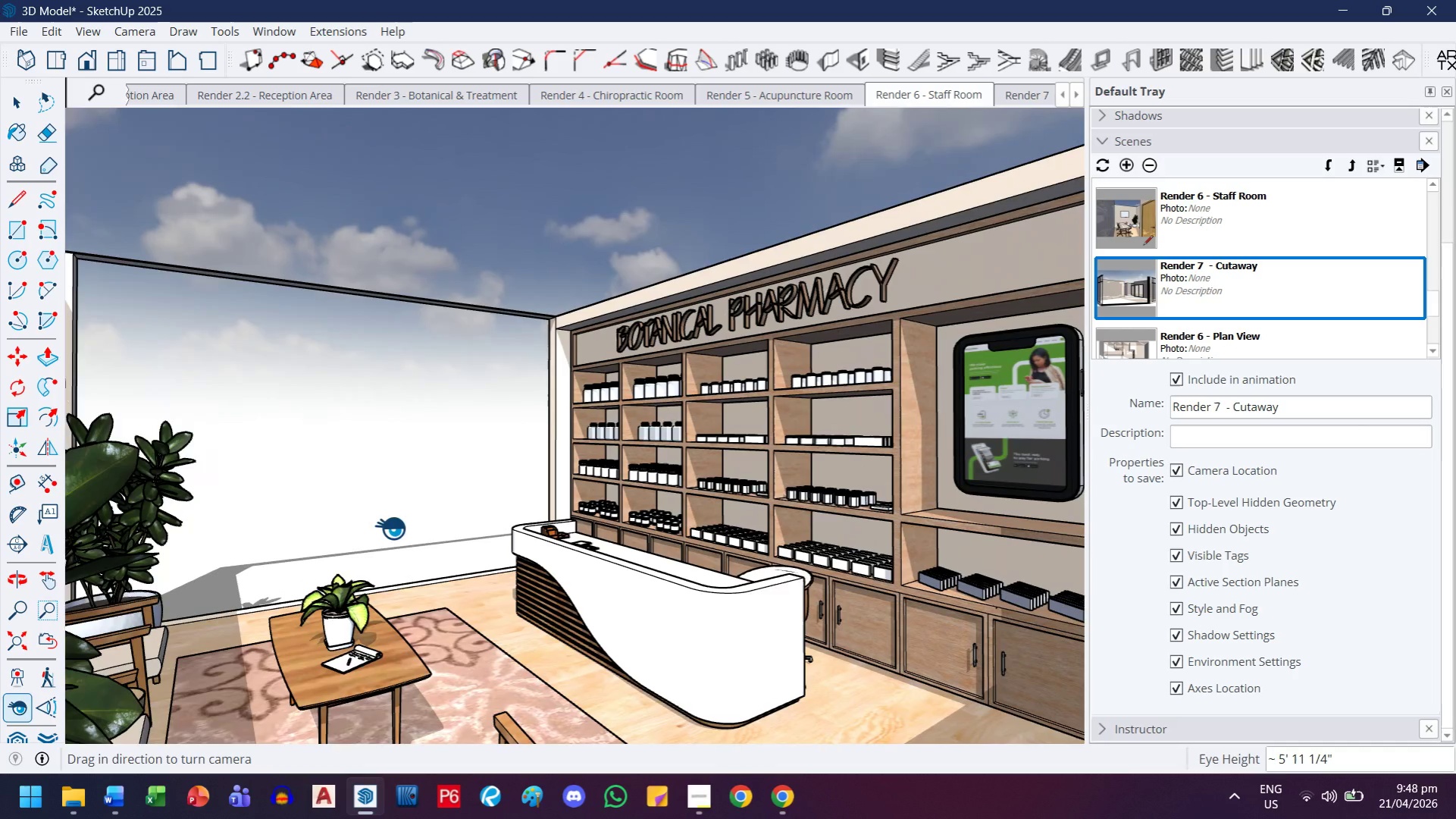 
left_click_drag(start_coordinate=[390, 528], to_coordinate=[878, 519])
 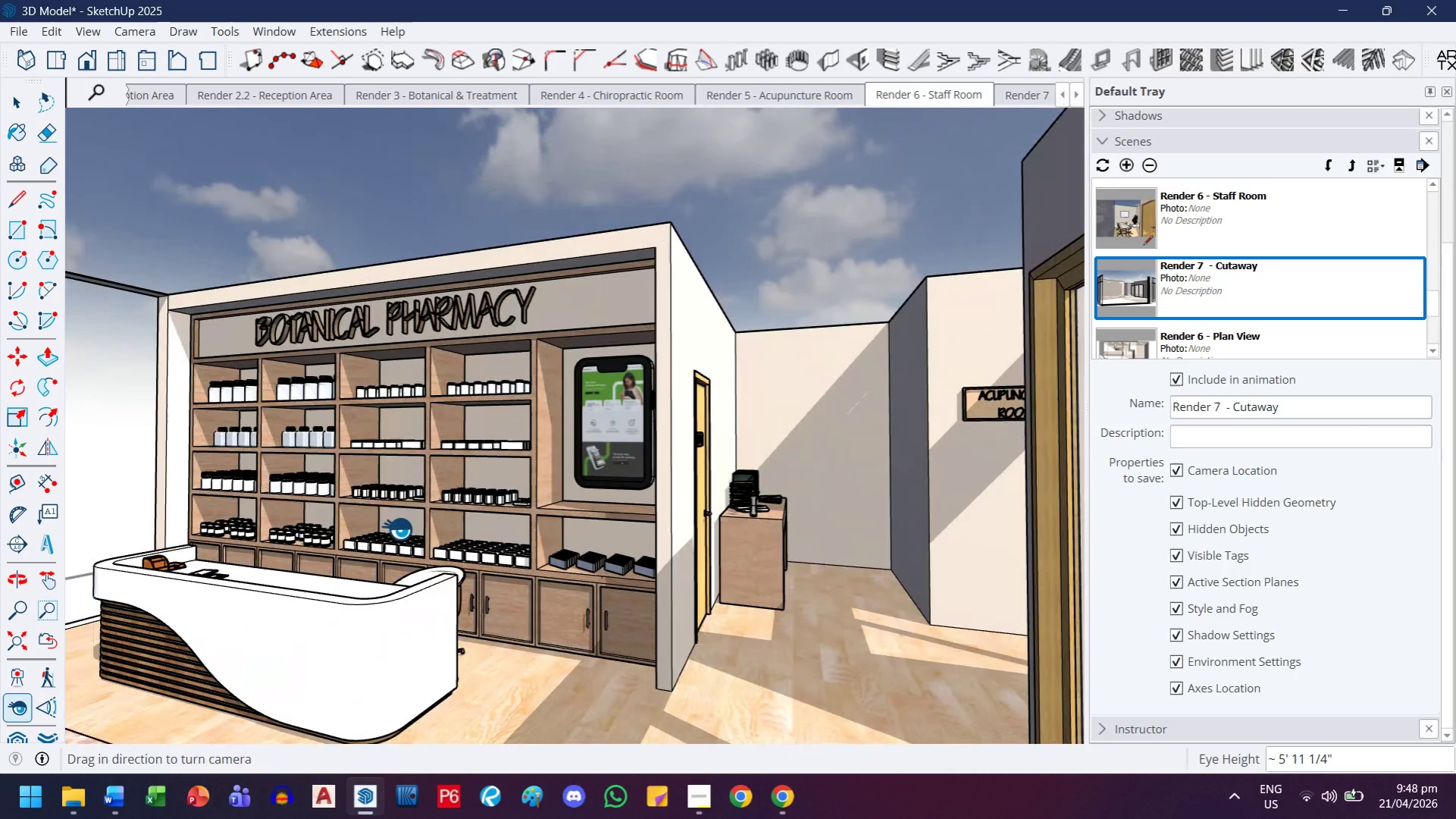 
left_click_drag(start_coordinate=[397, 529], to_coordinate=[667, 518])
 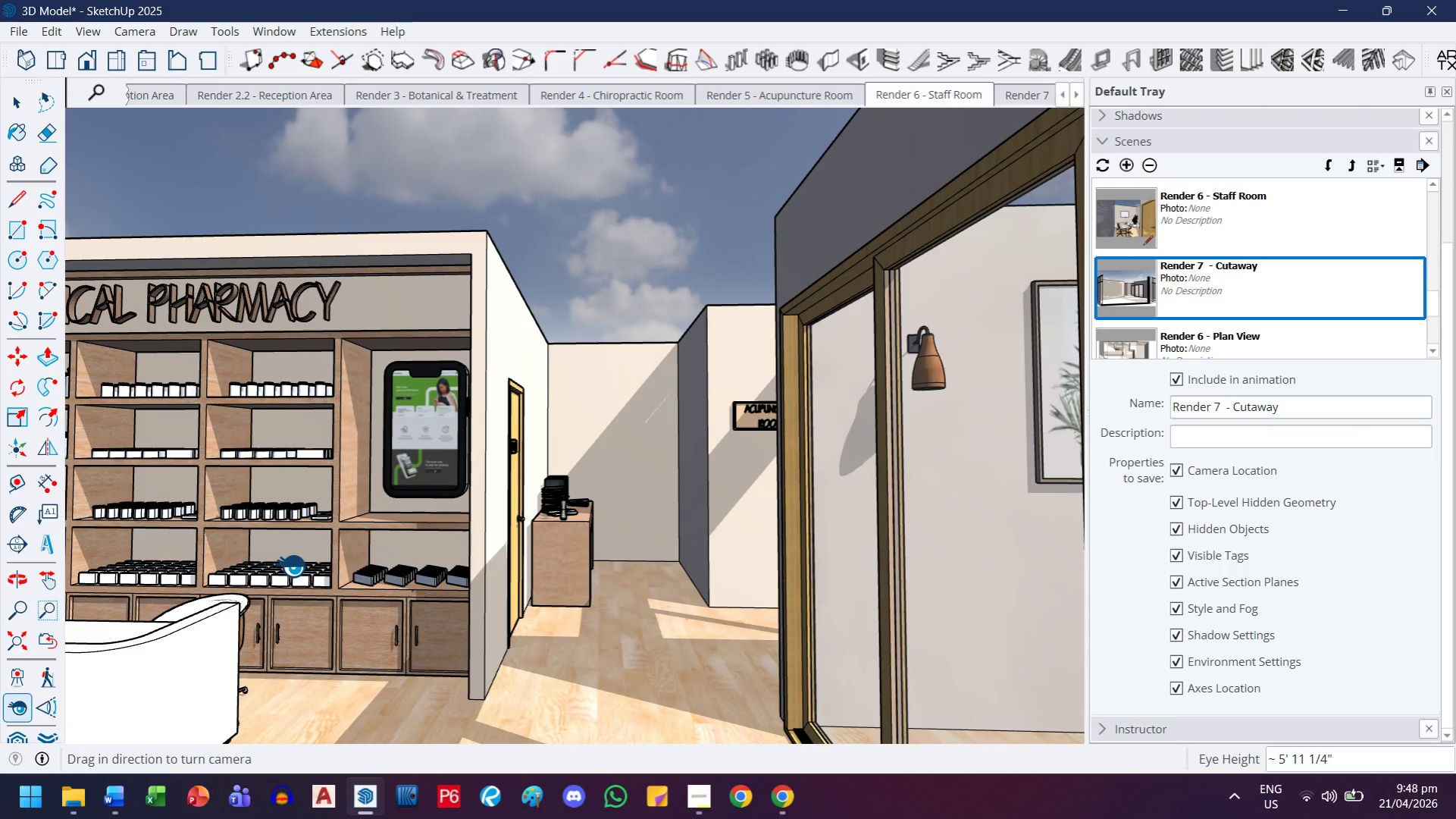 
wait(6.41)
 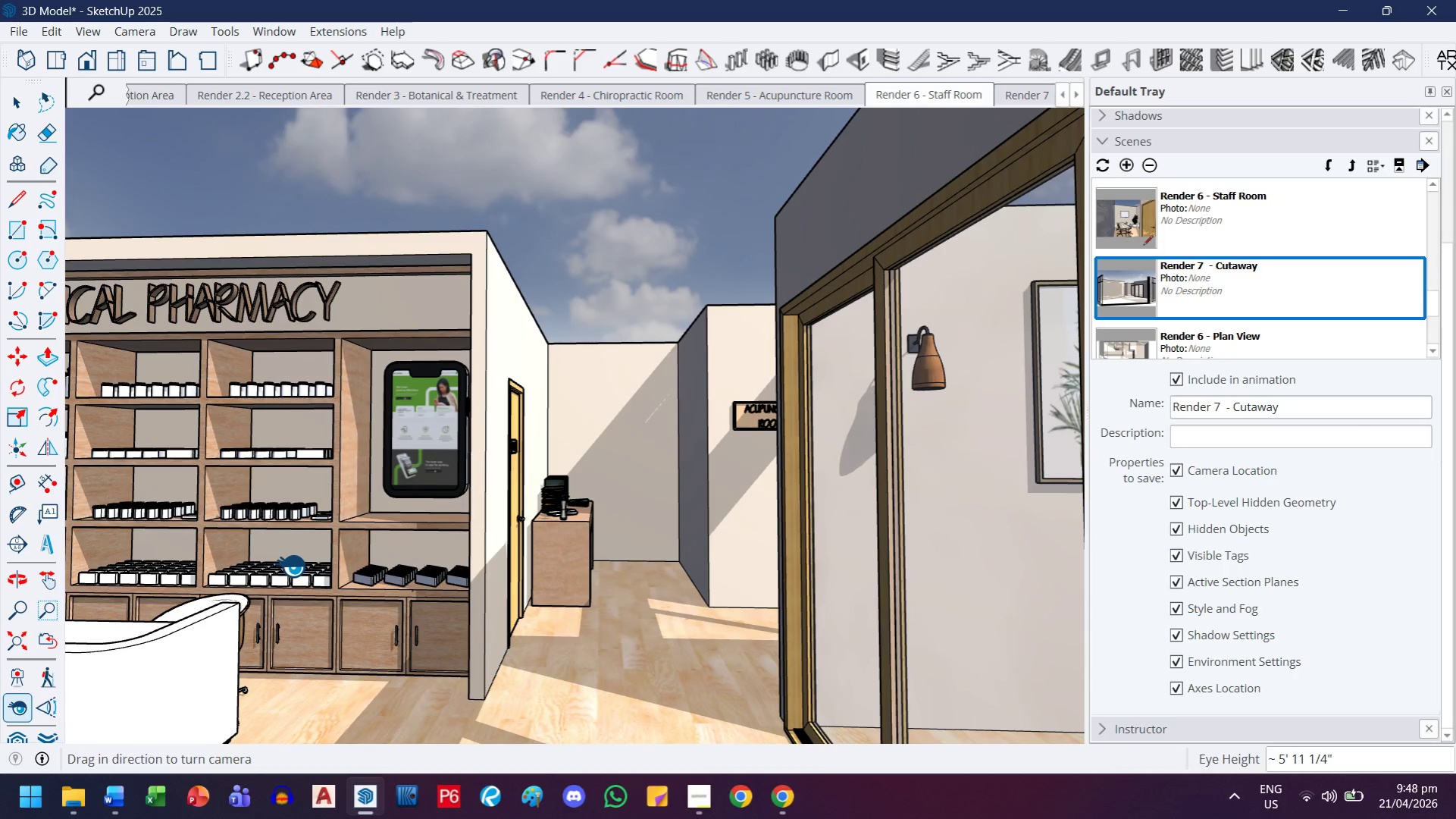 
left_click([53, 642])
 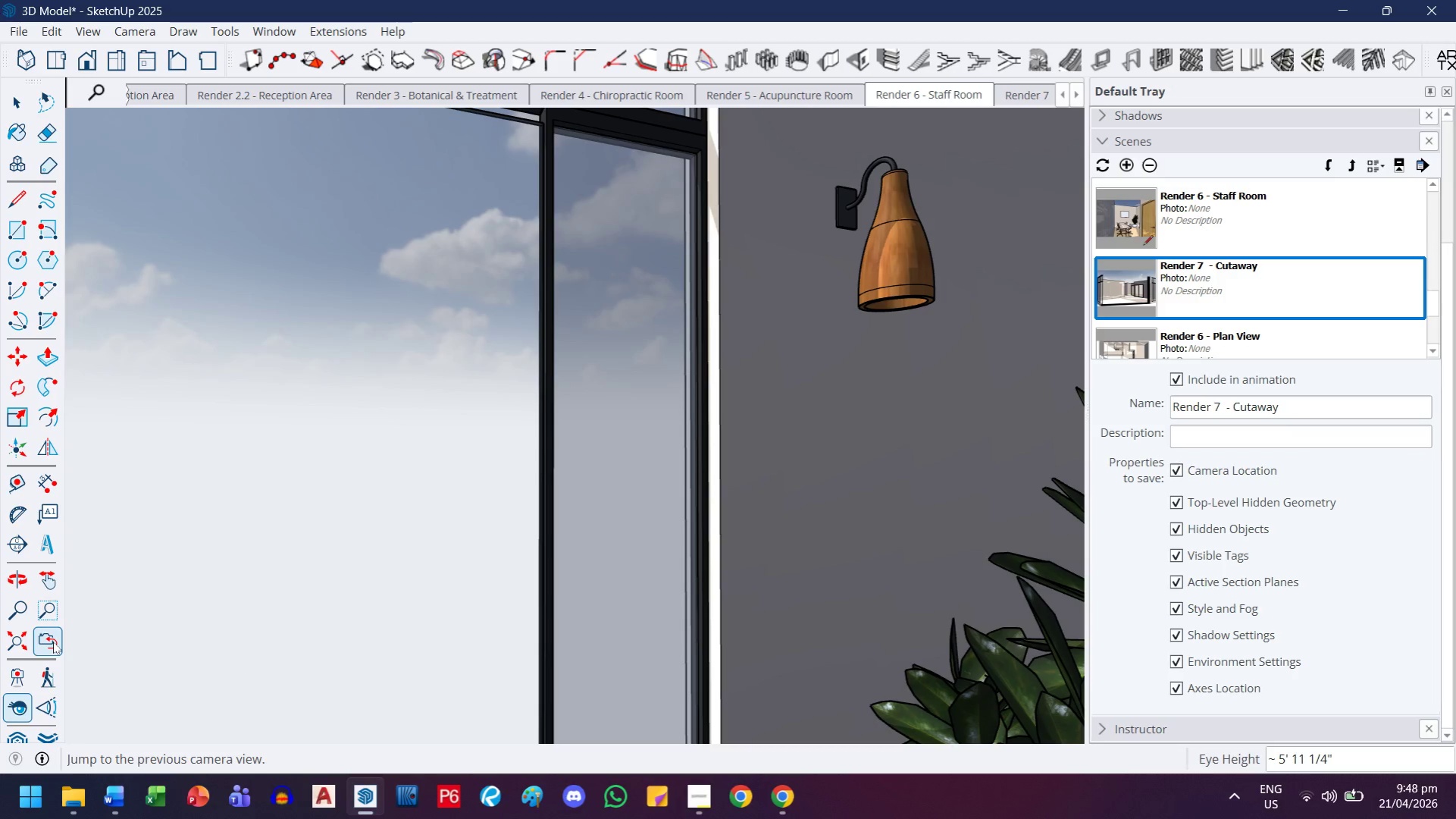 
left_click([53, 642])
 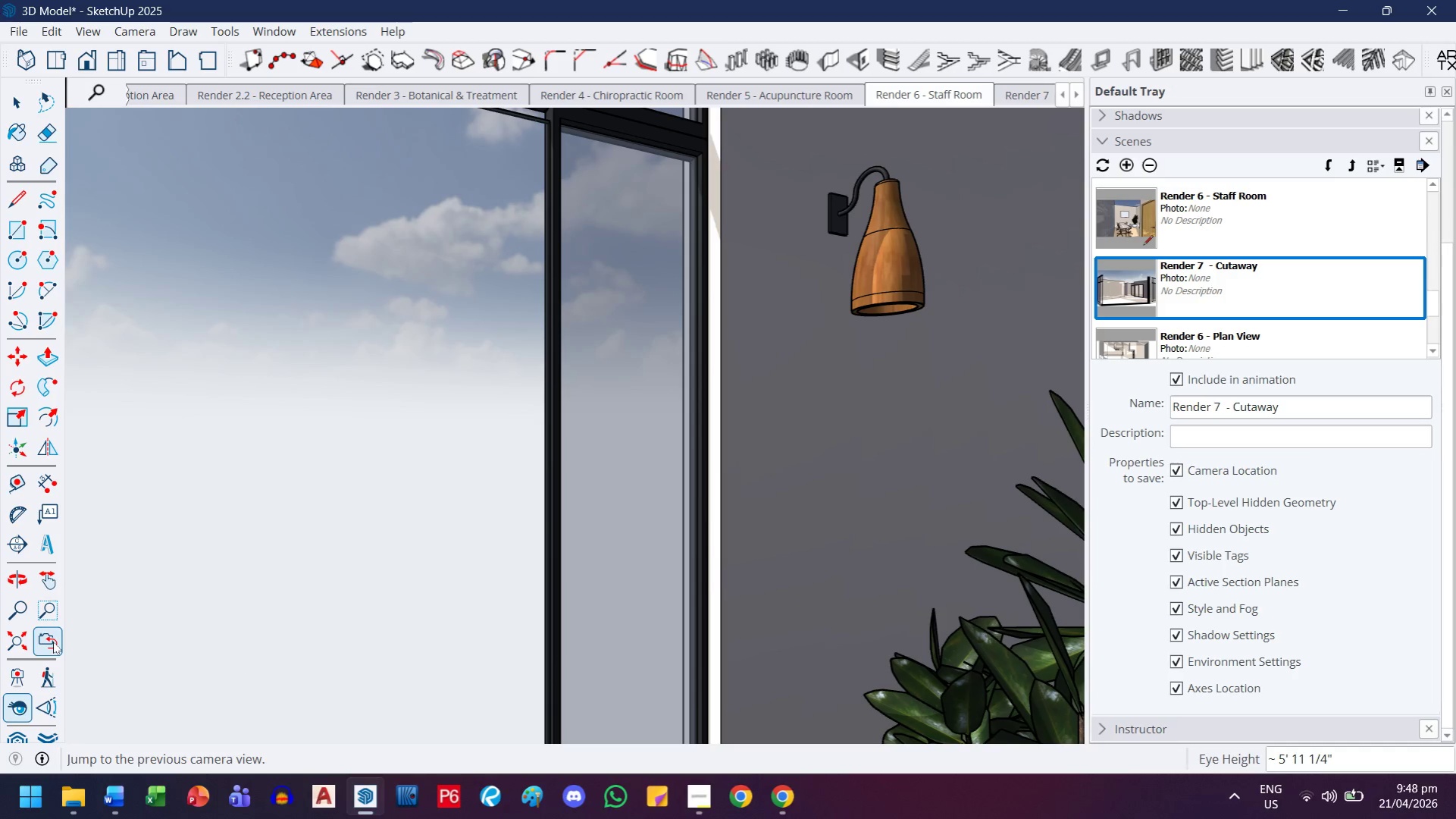 
left_click([53, 642])
 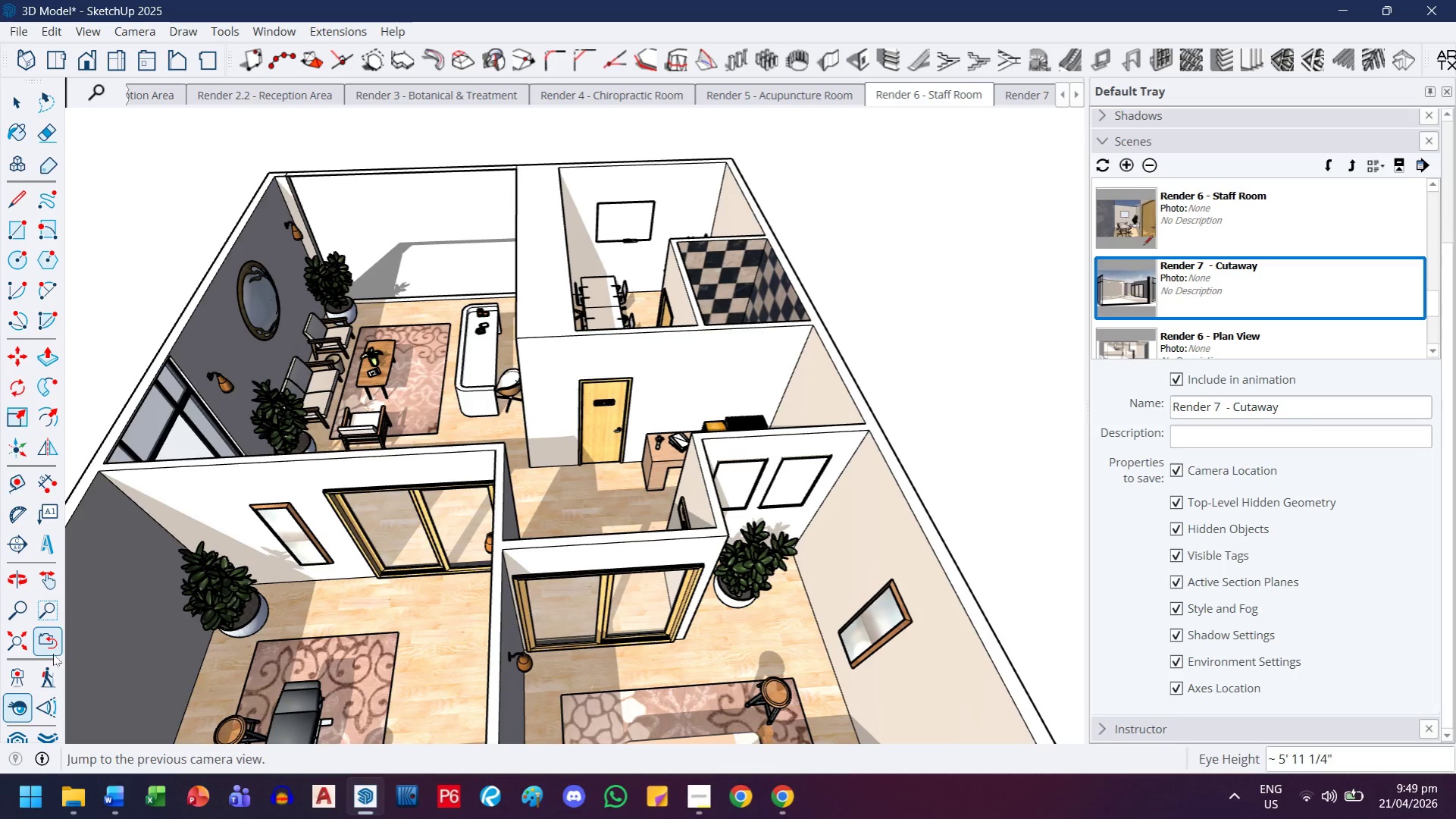 
left_click([53, 652])
 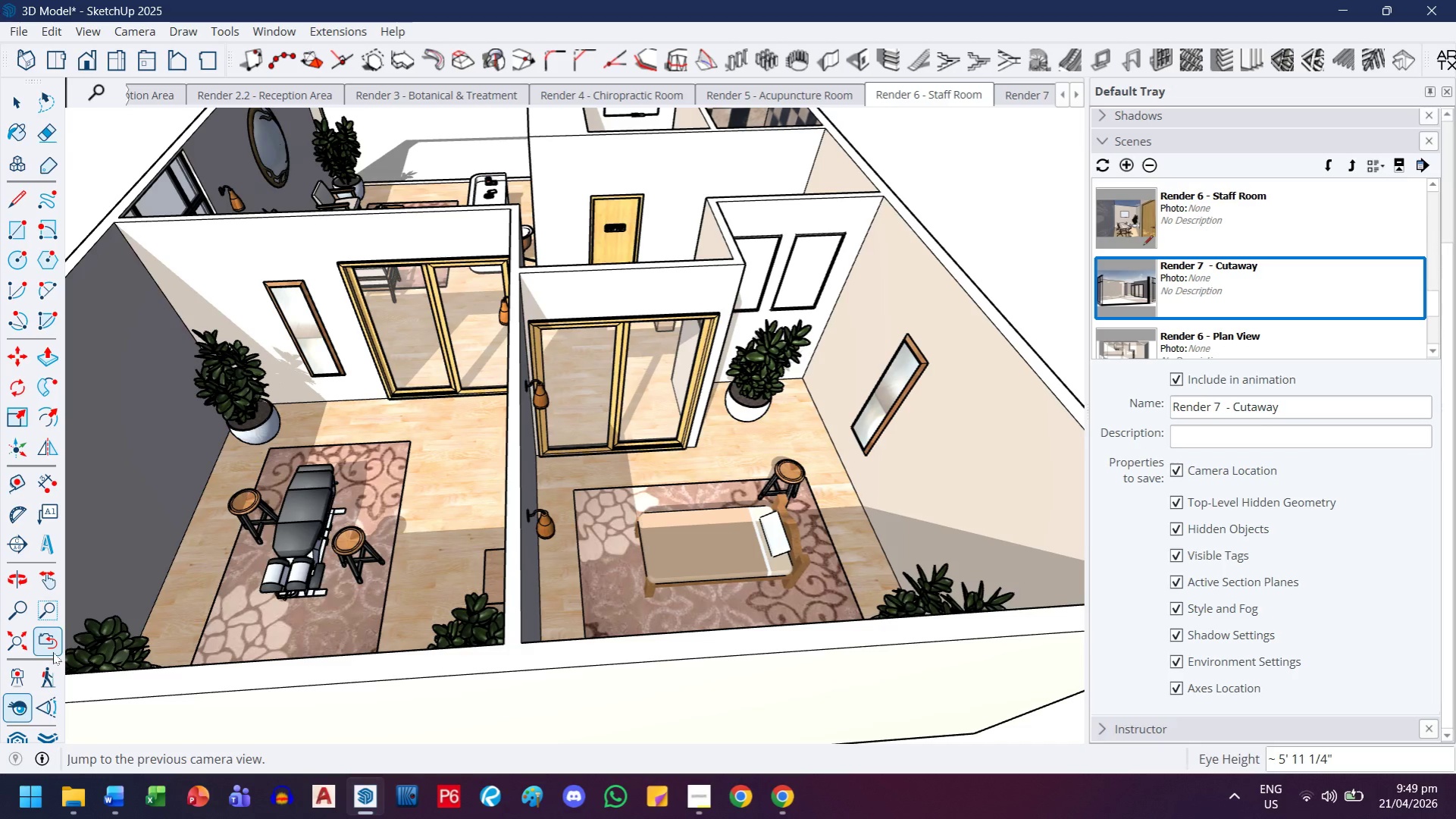 
left_click([53, 652])
 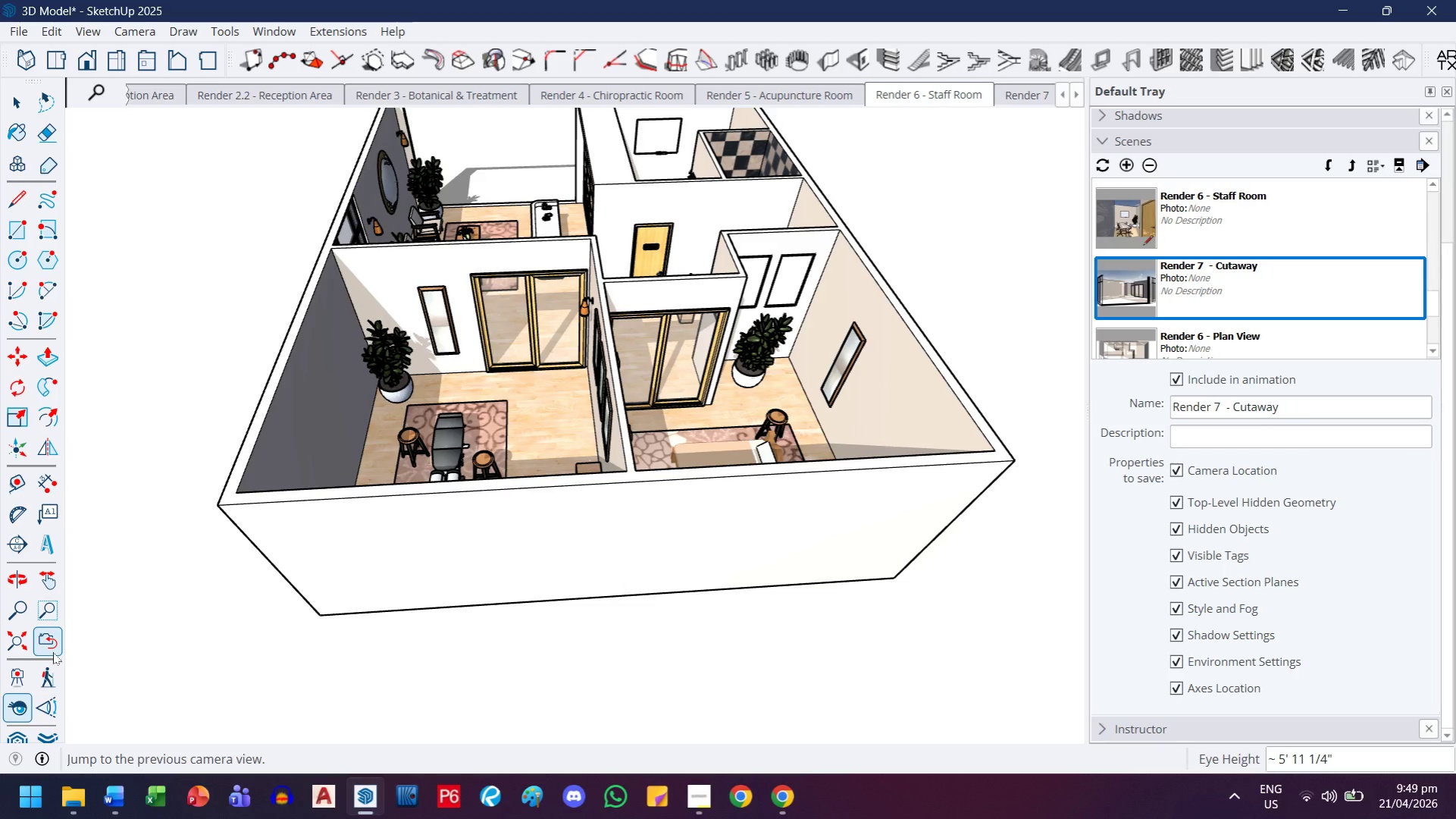 
left_click([53, 652])
 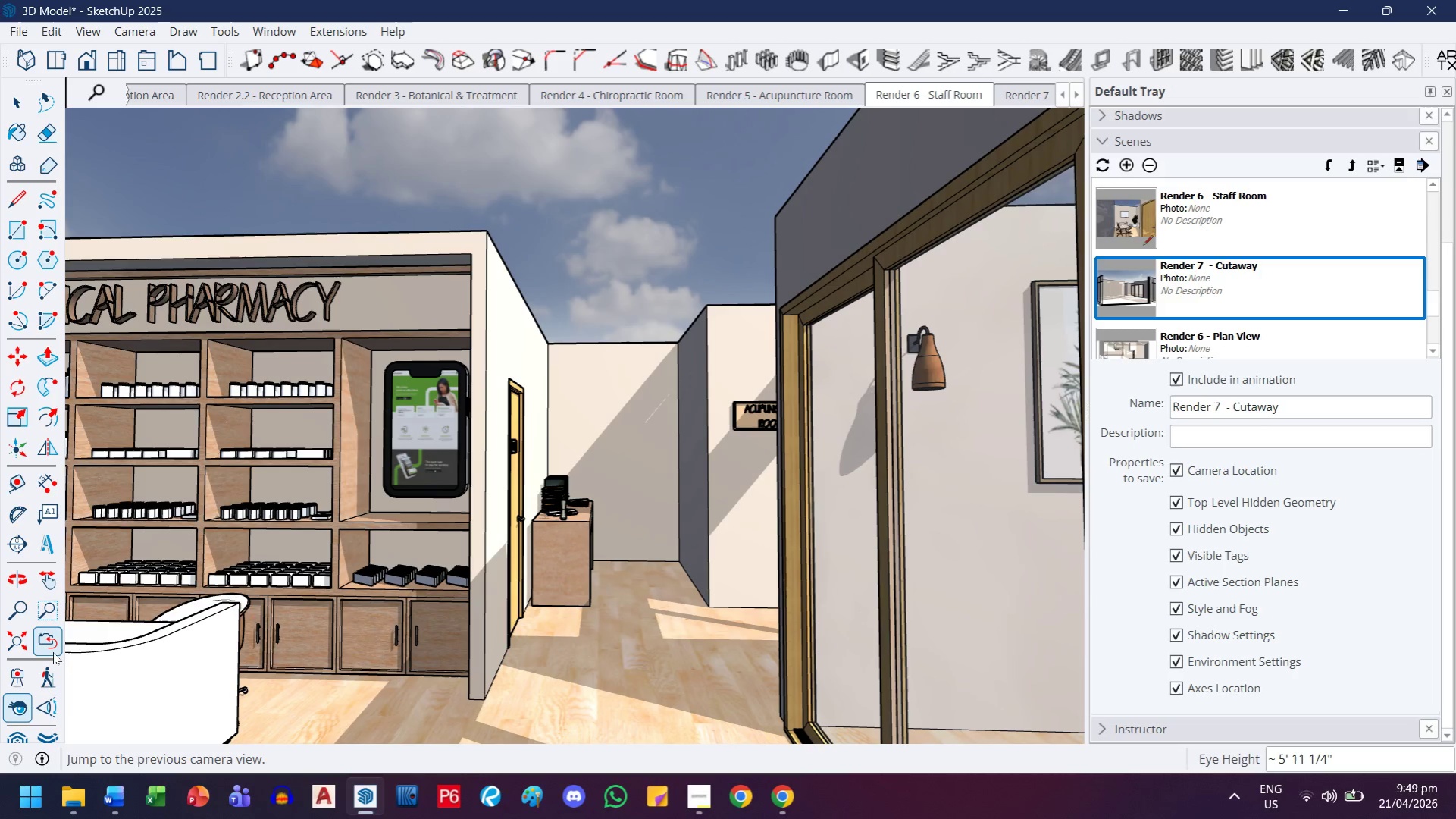 
left_click([53, 652])
 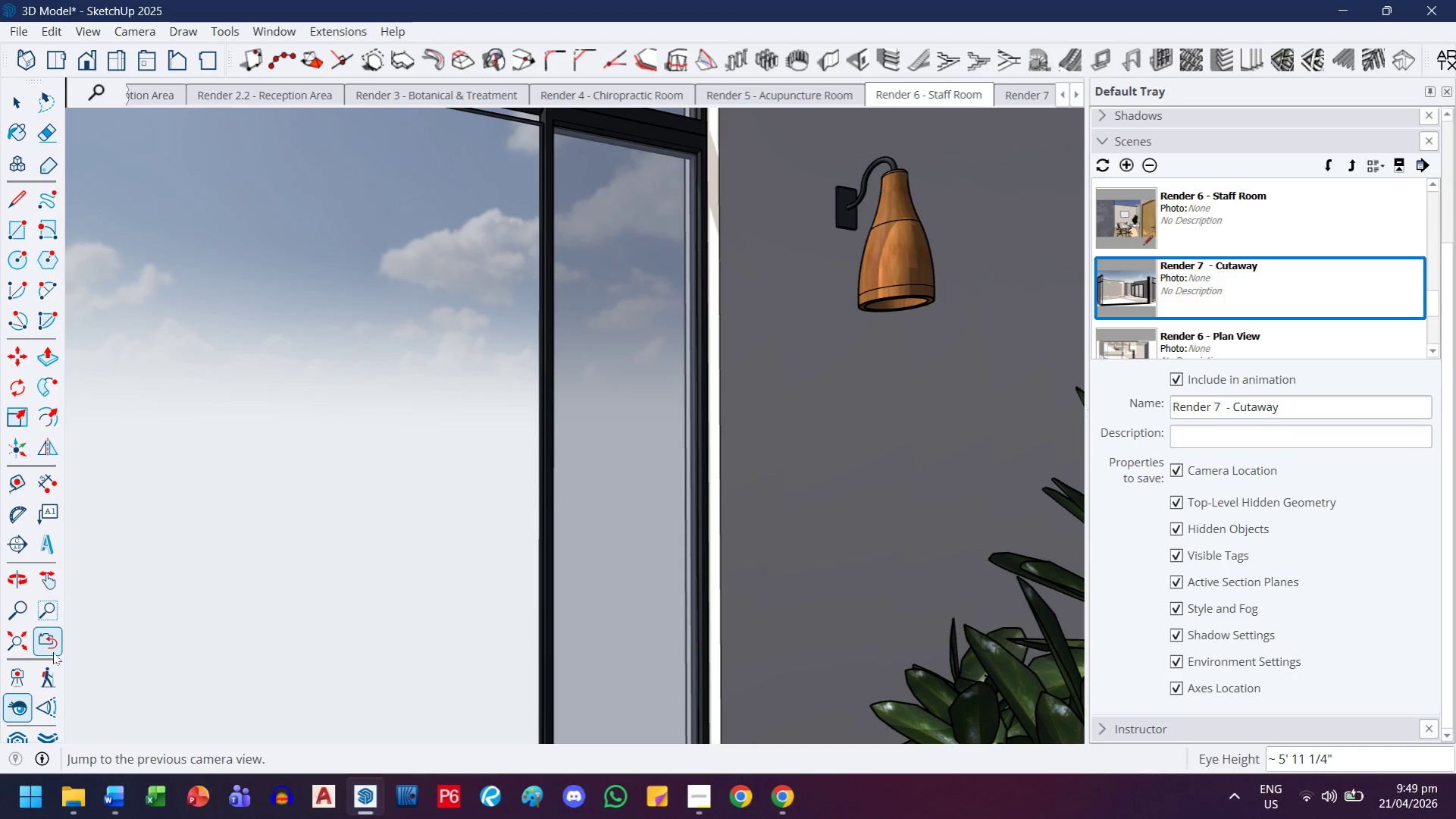 
left_click([53, 652])
 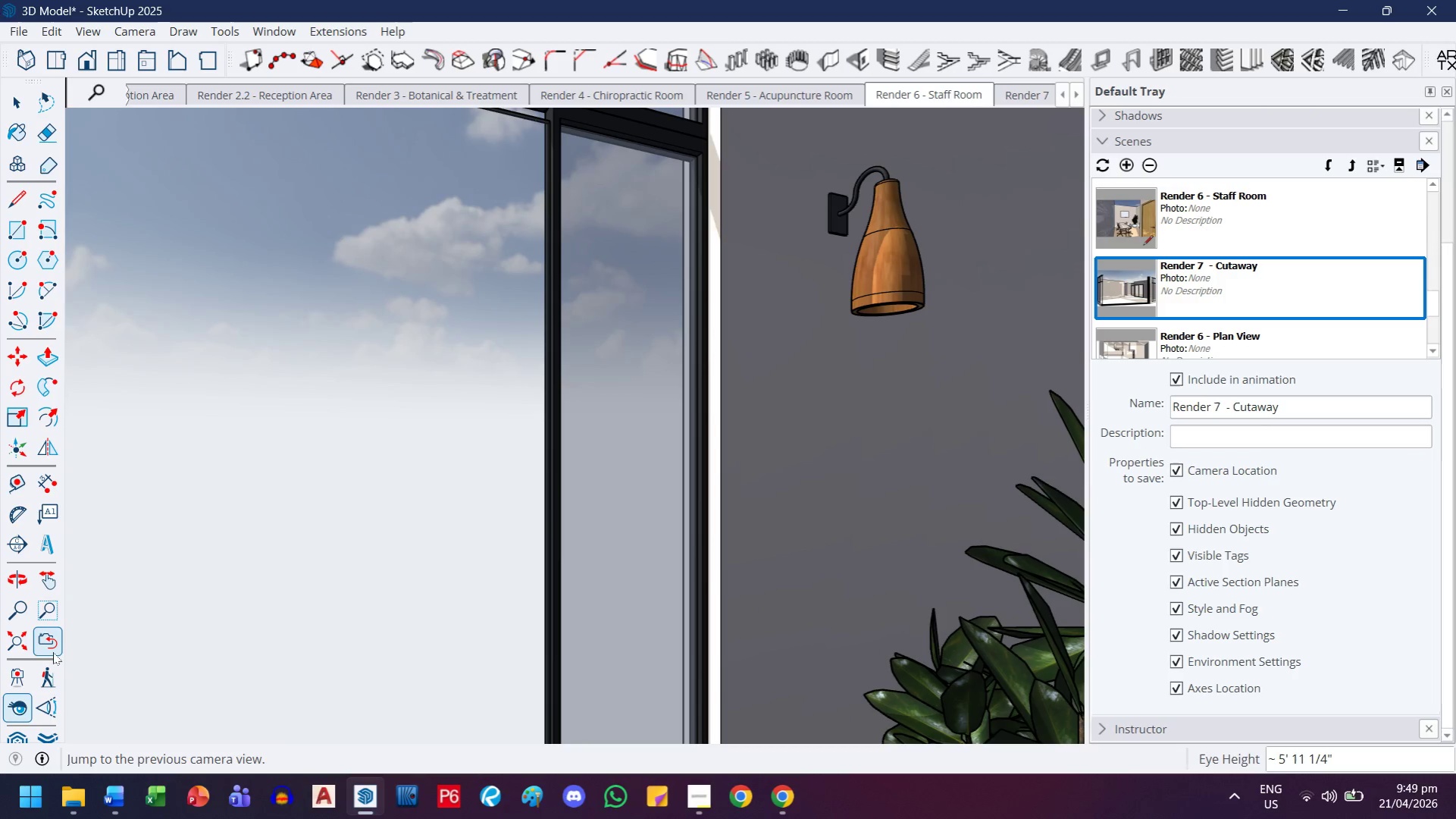 
left_click([53, 652])
 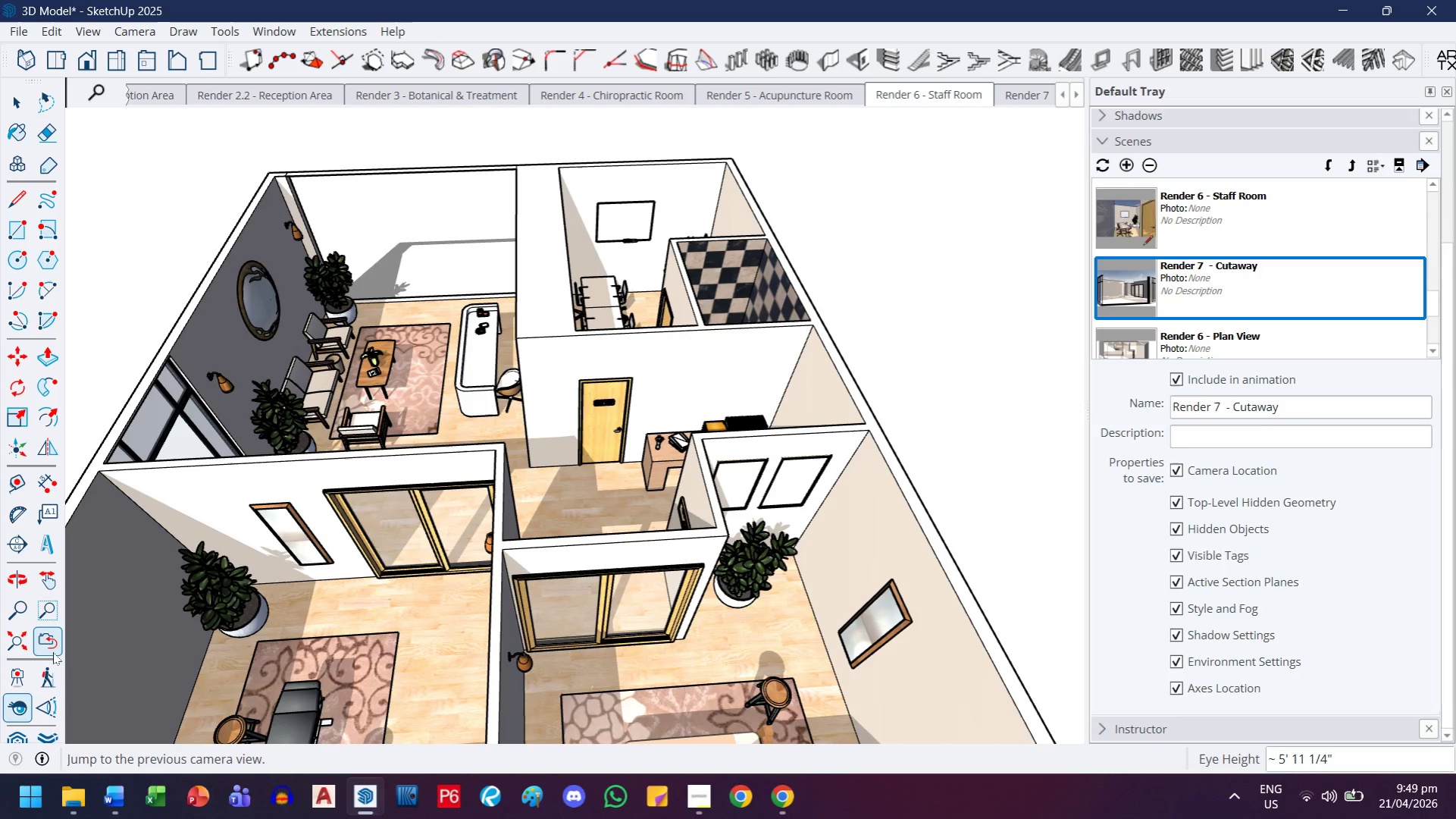 
left_click([53, 652])
 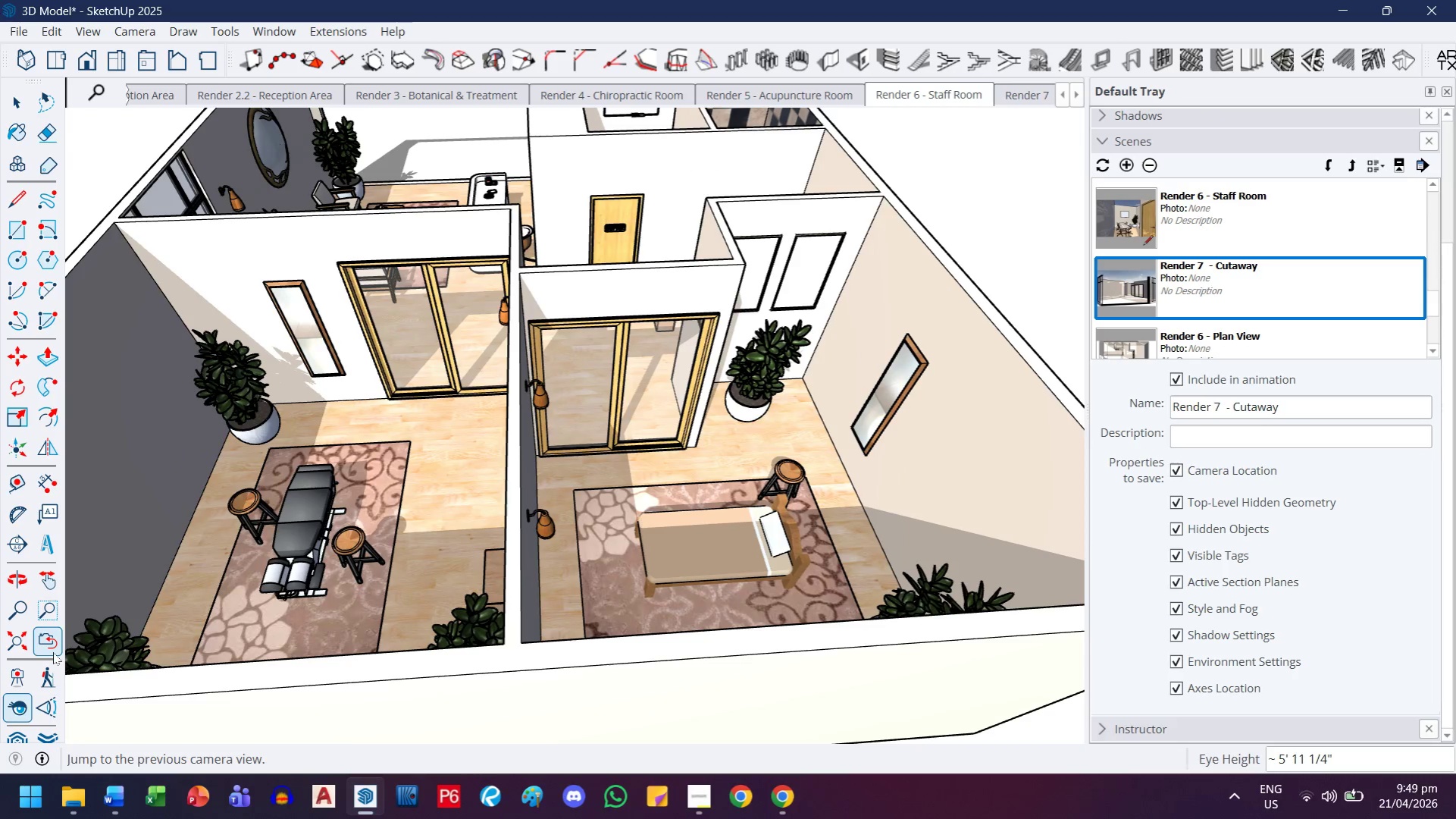 
left_click([53, 652])
 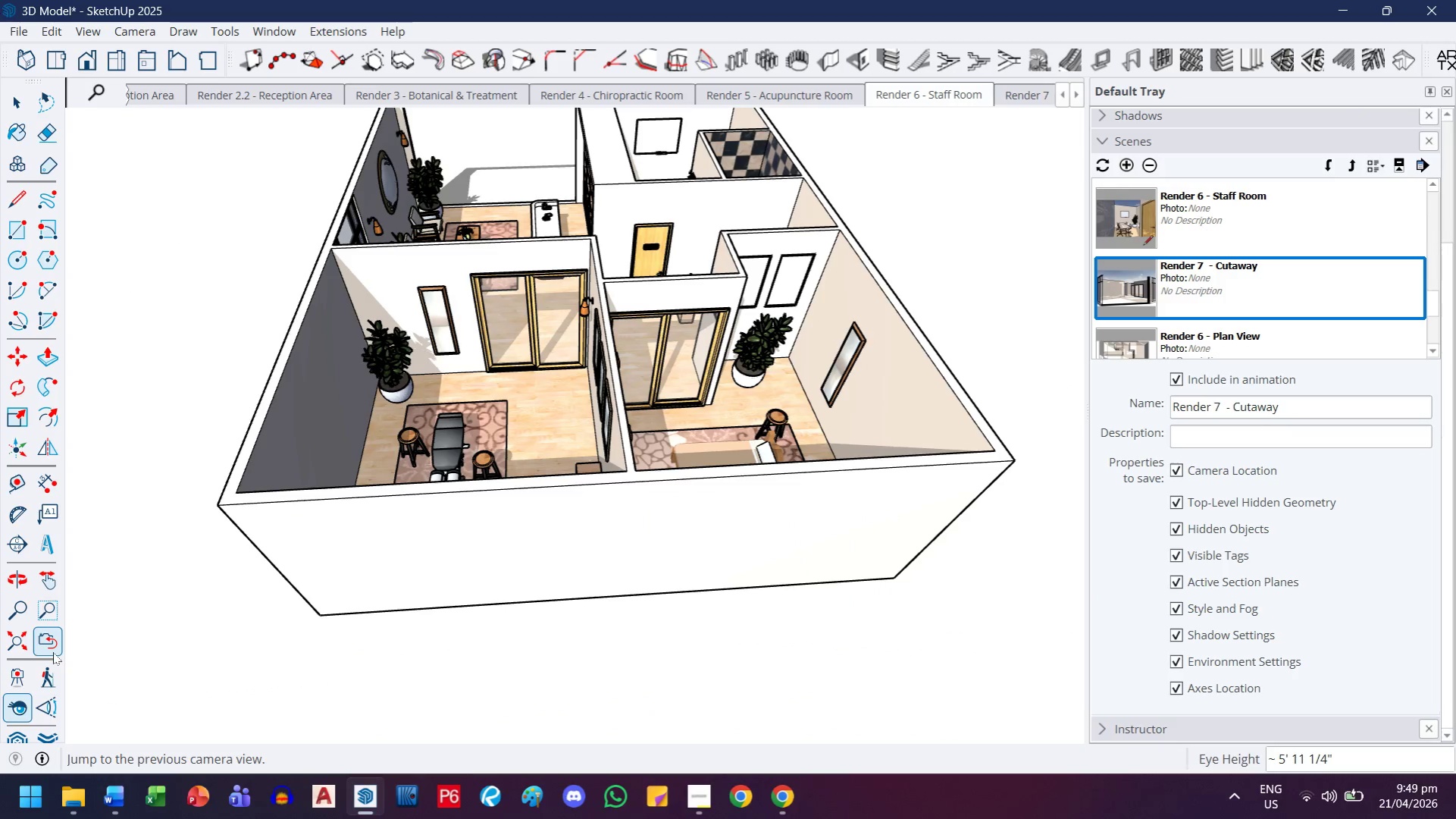 
left_click([53, 652])
 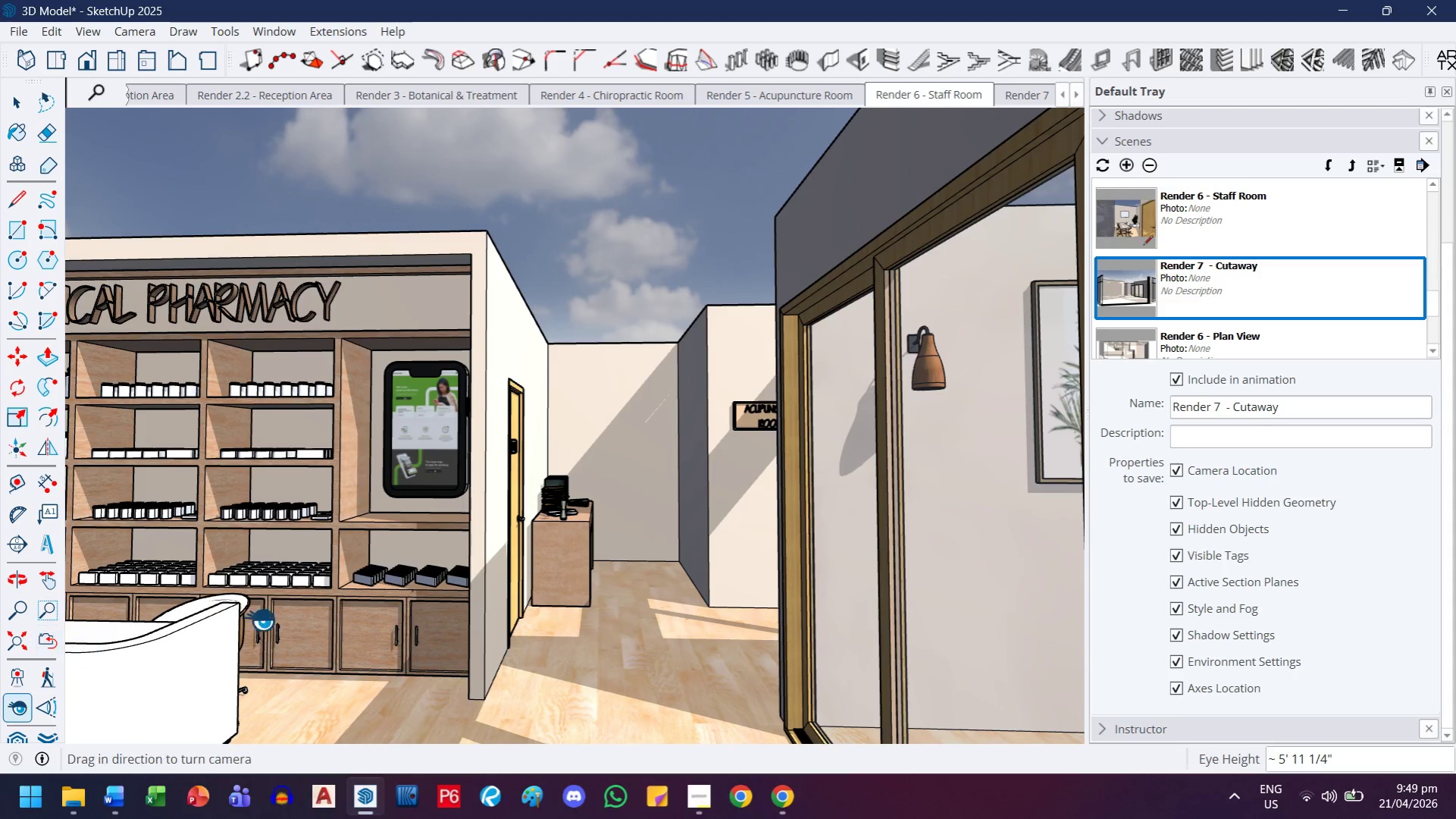 
key(H)
 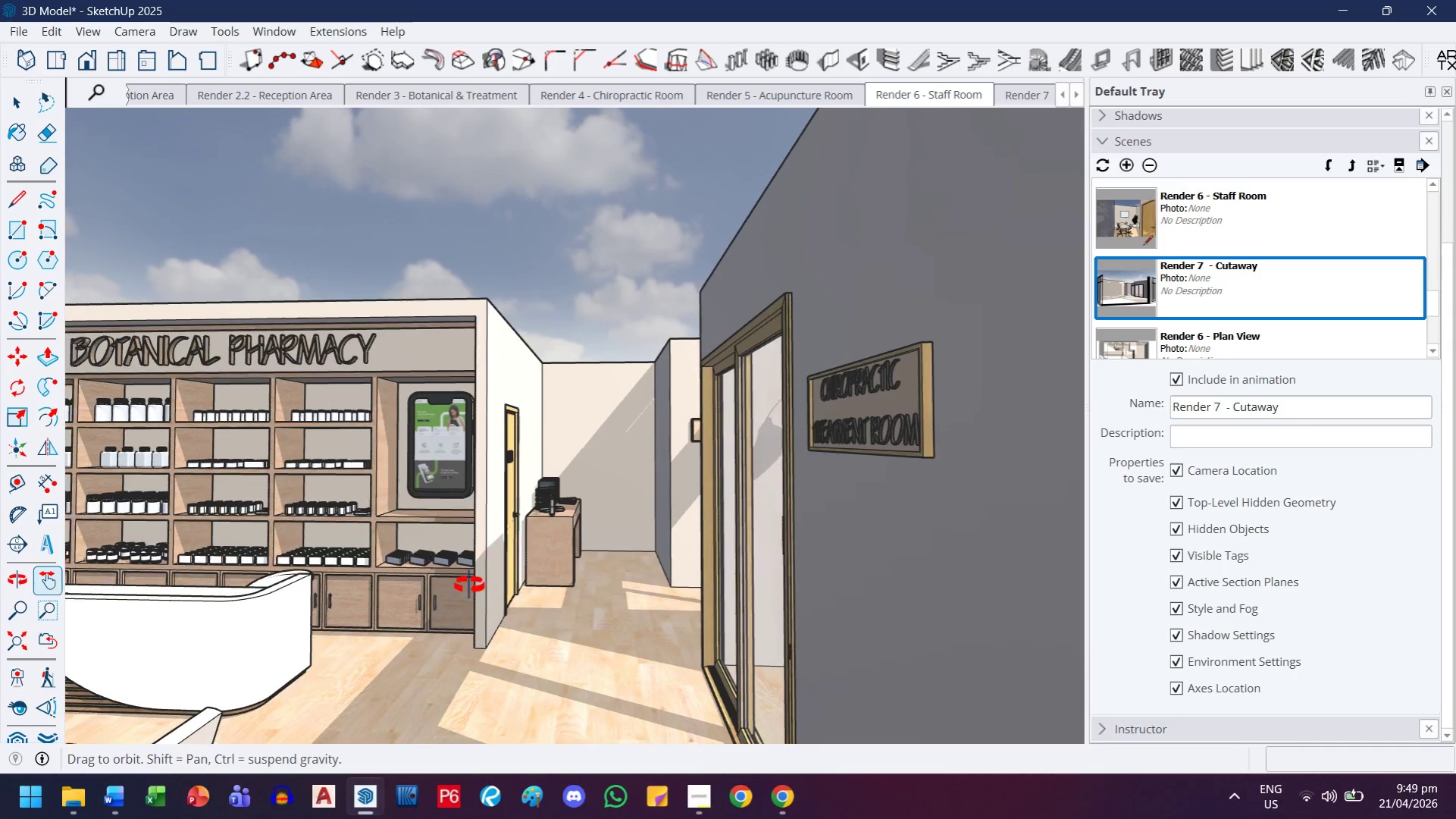 
scroll: coordinate [563, 464], scroll_direction: down, amount: 13.0
 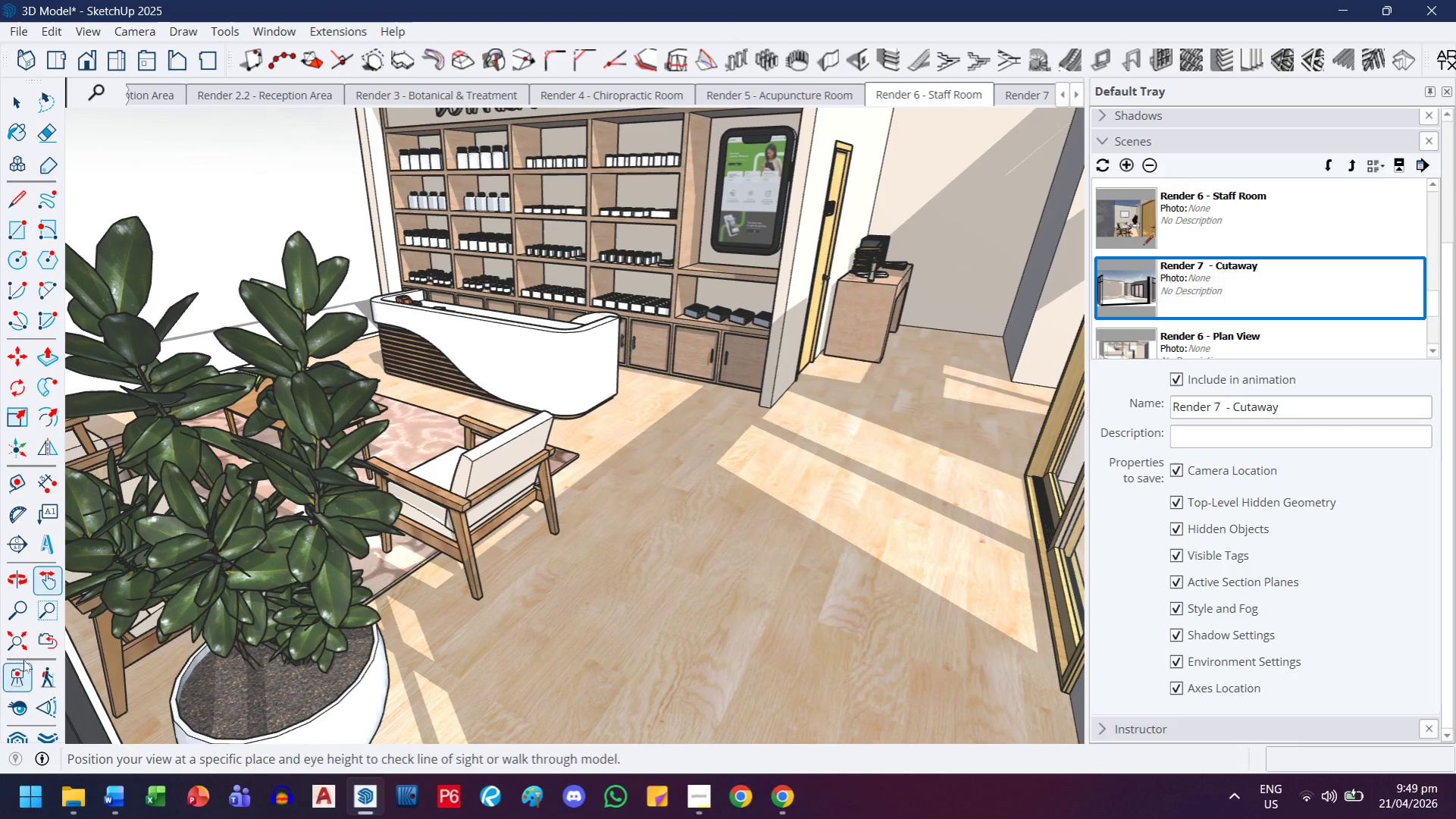 
left_click([23, 647])
 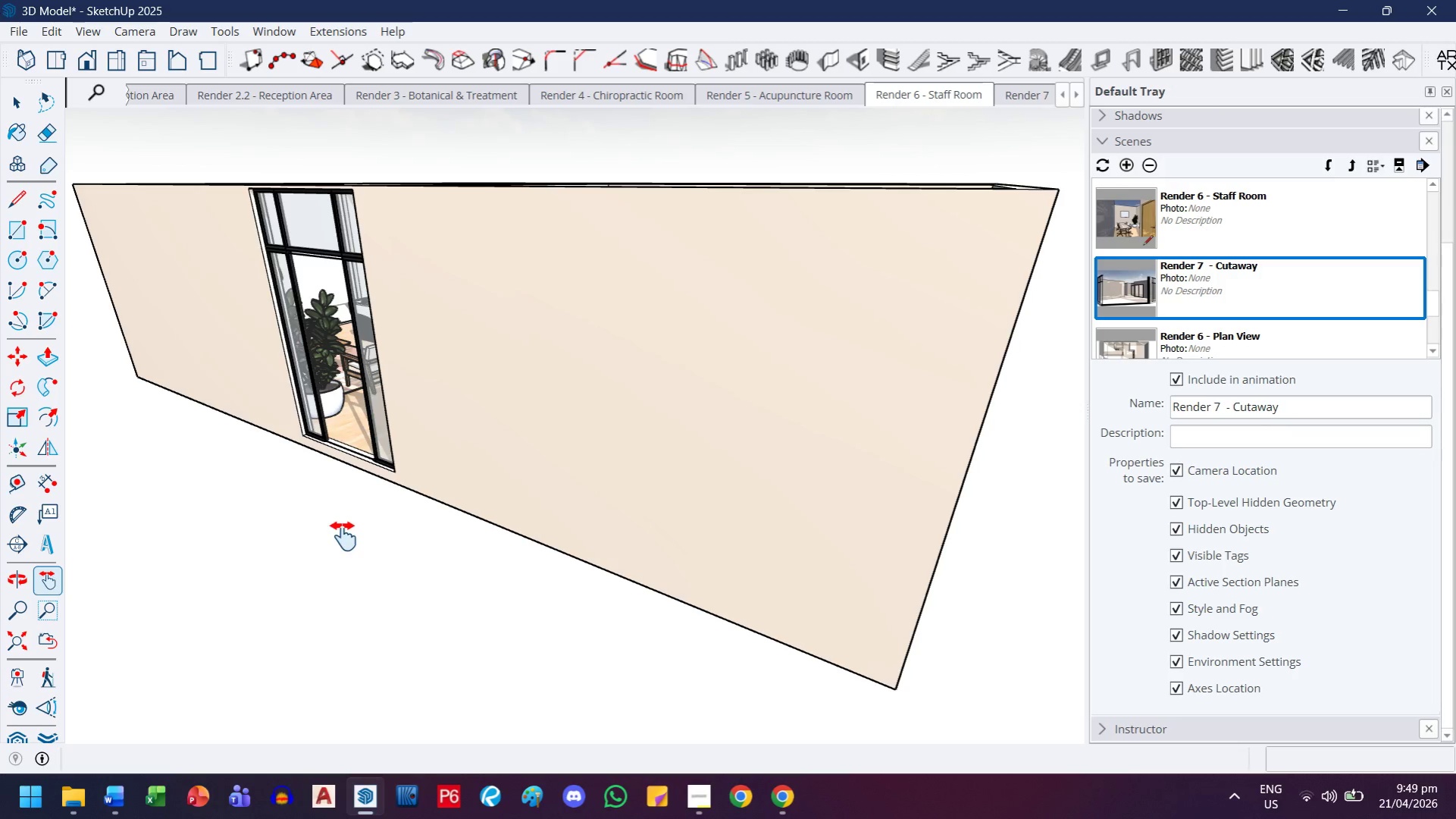 
left_click_drag(start_coordinate=[437, 454], to_coordinate=[304, 645])
 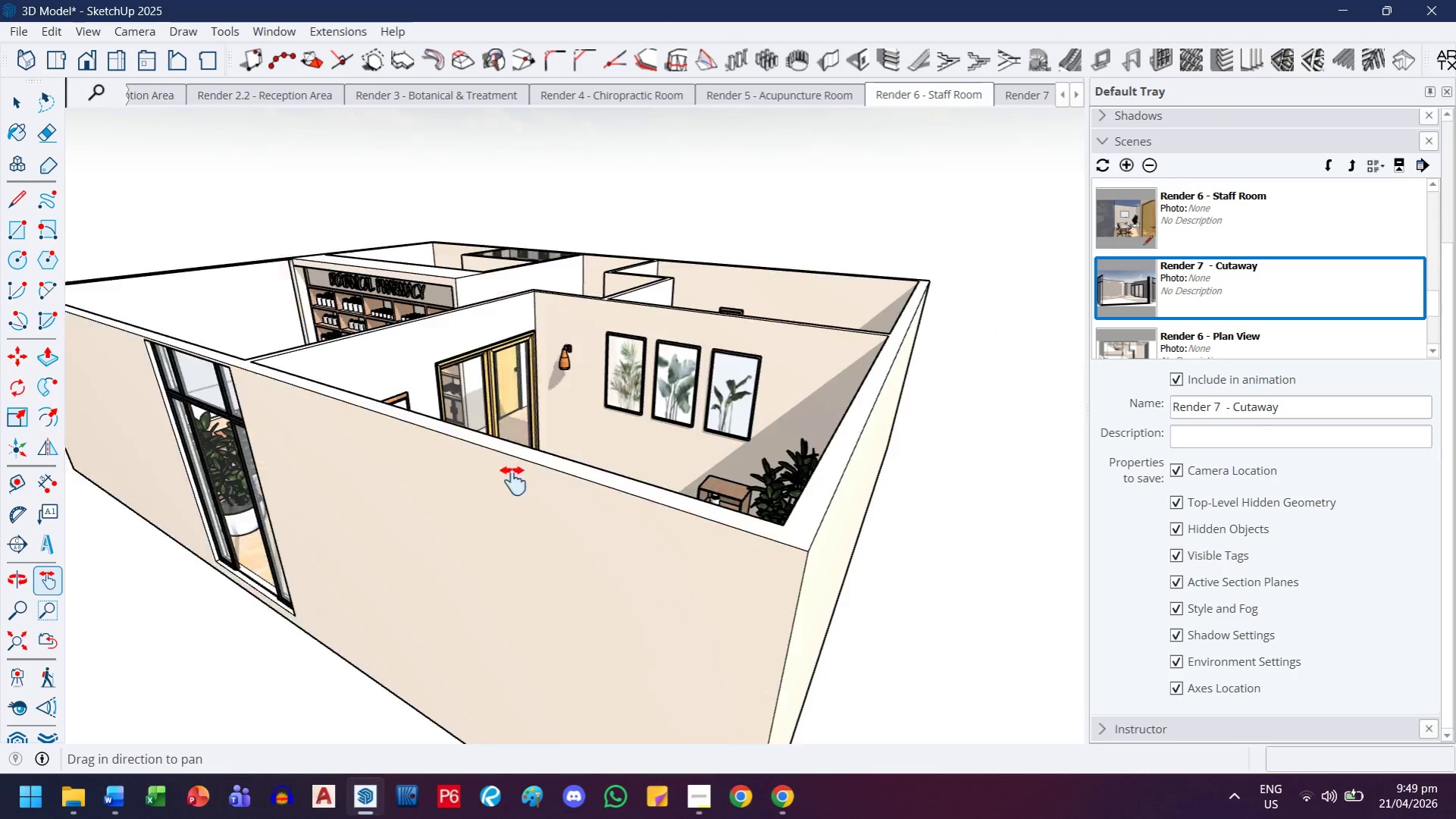 
left_click_drag(start_coordinate=[513, 481], to_coordinate=[376, 642])
 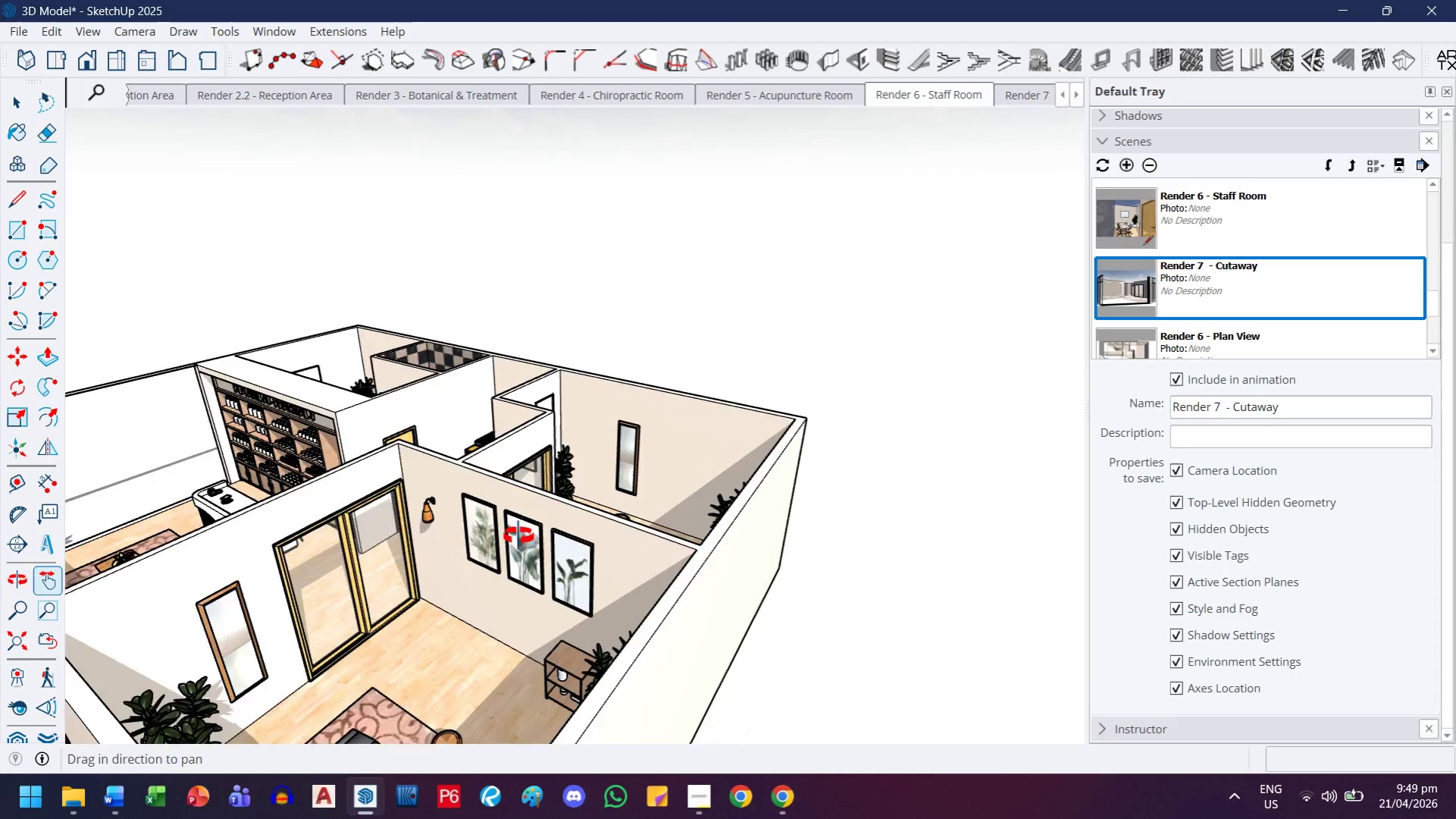 
scroll: coordinate [558, 523], scroll_direction: down, amount: 1.0
 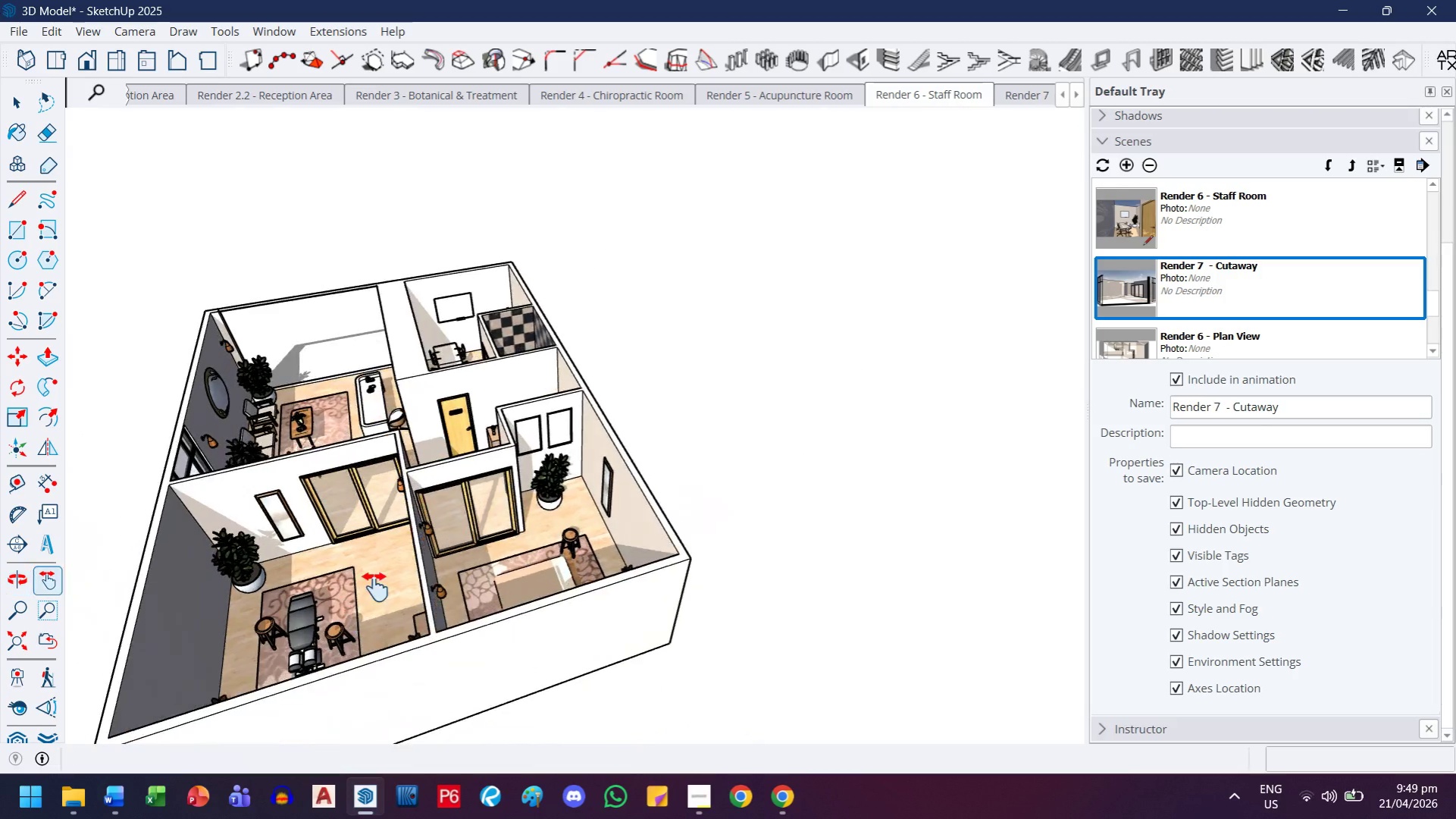 
left_click_drag(start_coordinate=[377, 579], to_coordinate=[377, 559])
 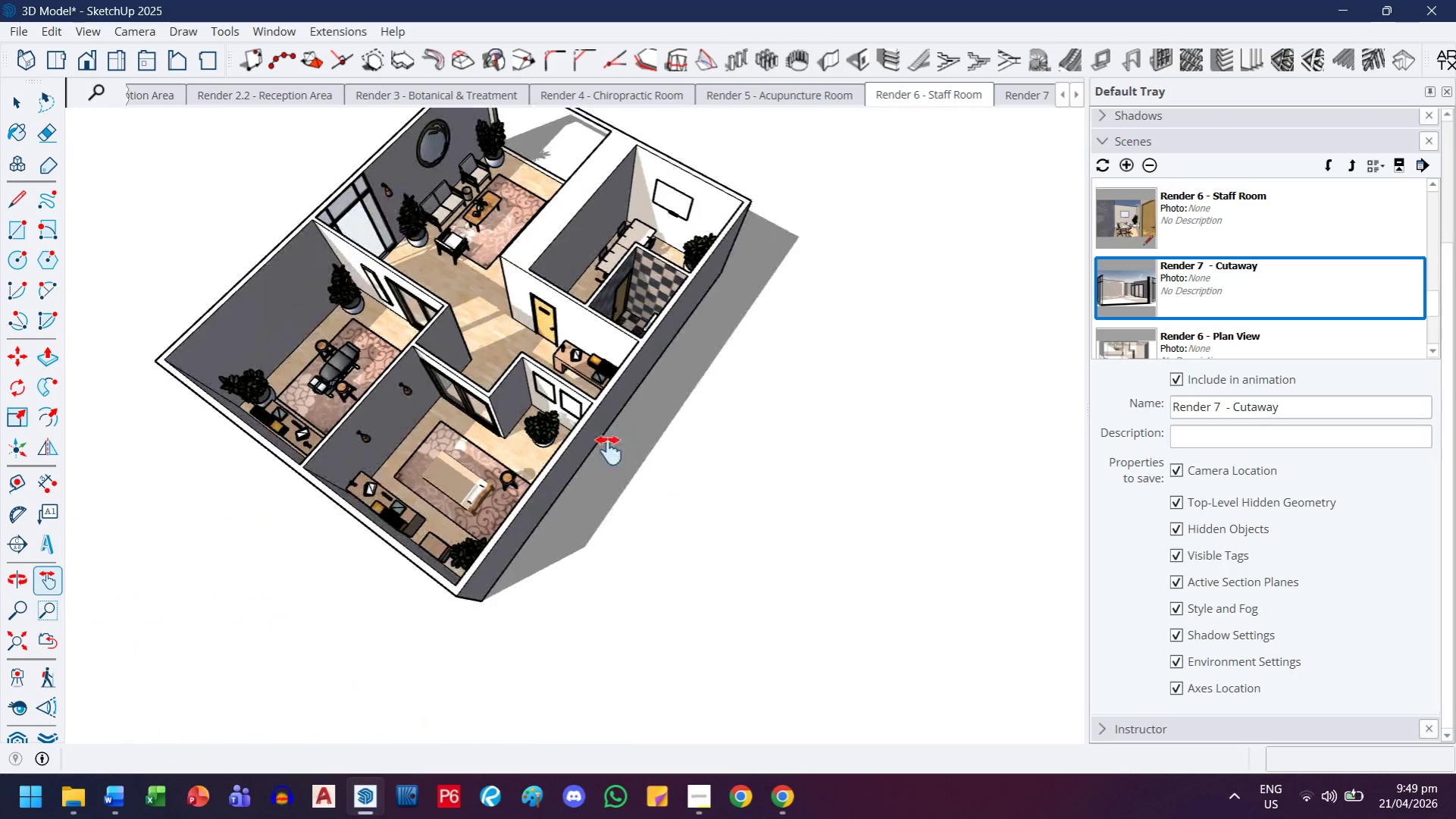 
scroll: coordinate [572, 376], scroll_direction: up, amount: 8.0
 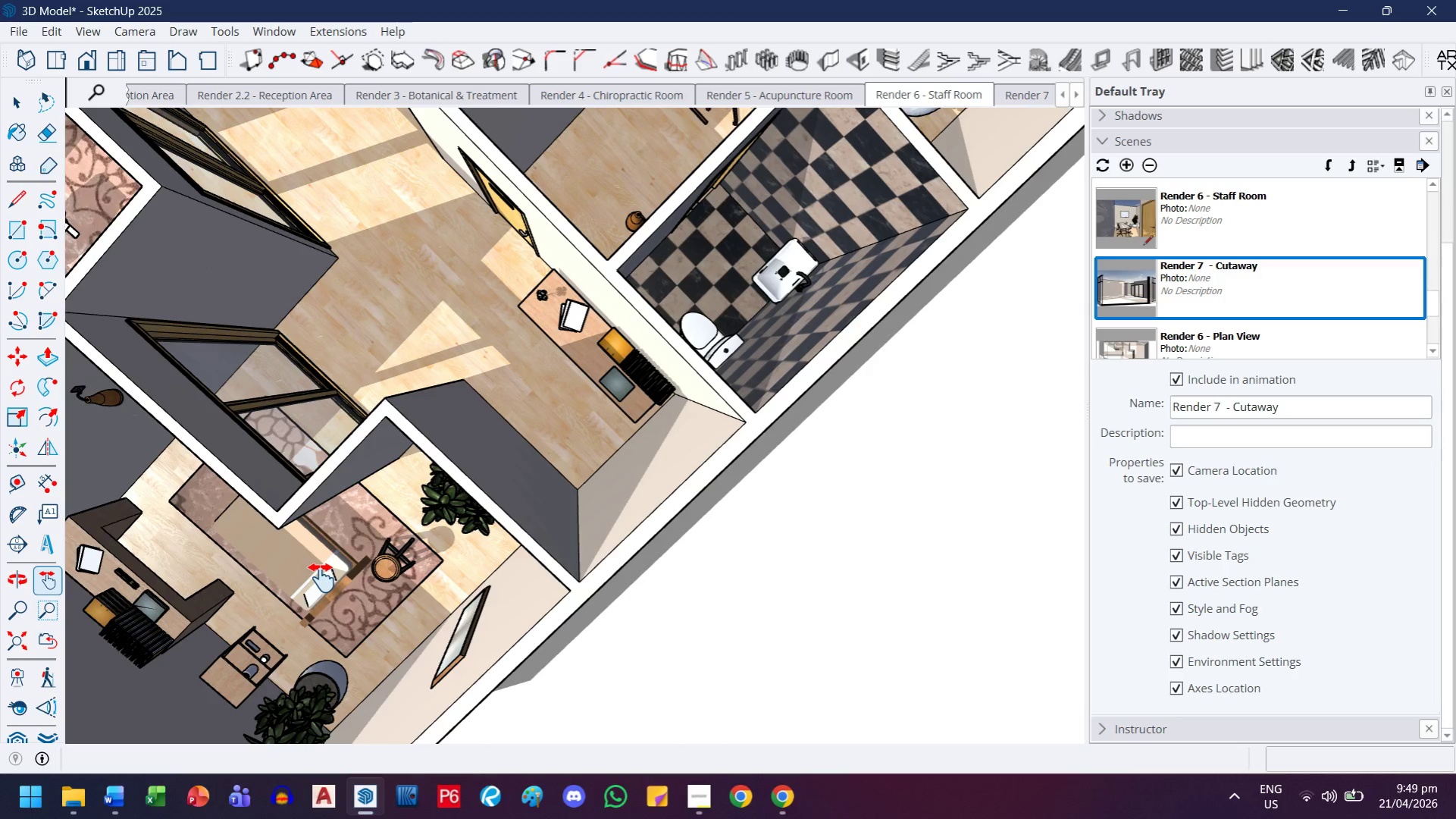 
wait(11.54)
 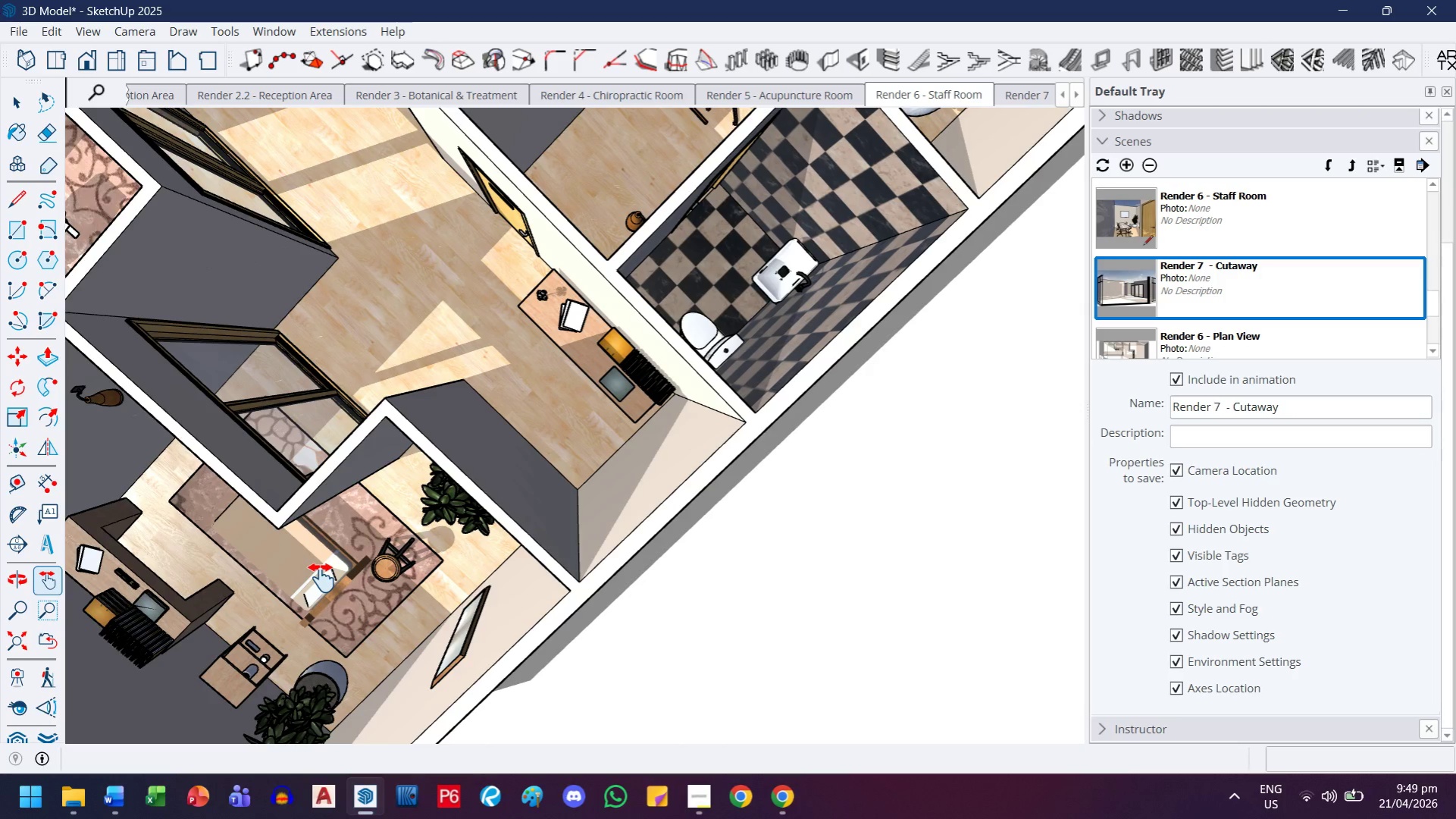 
left_click([584, 467])
 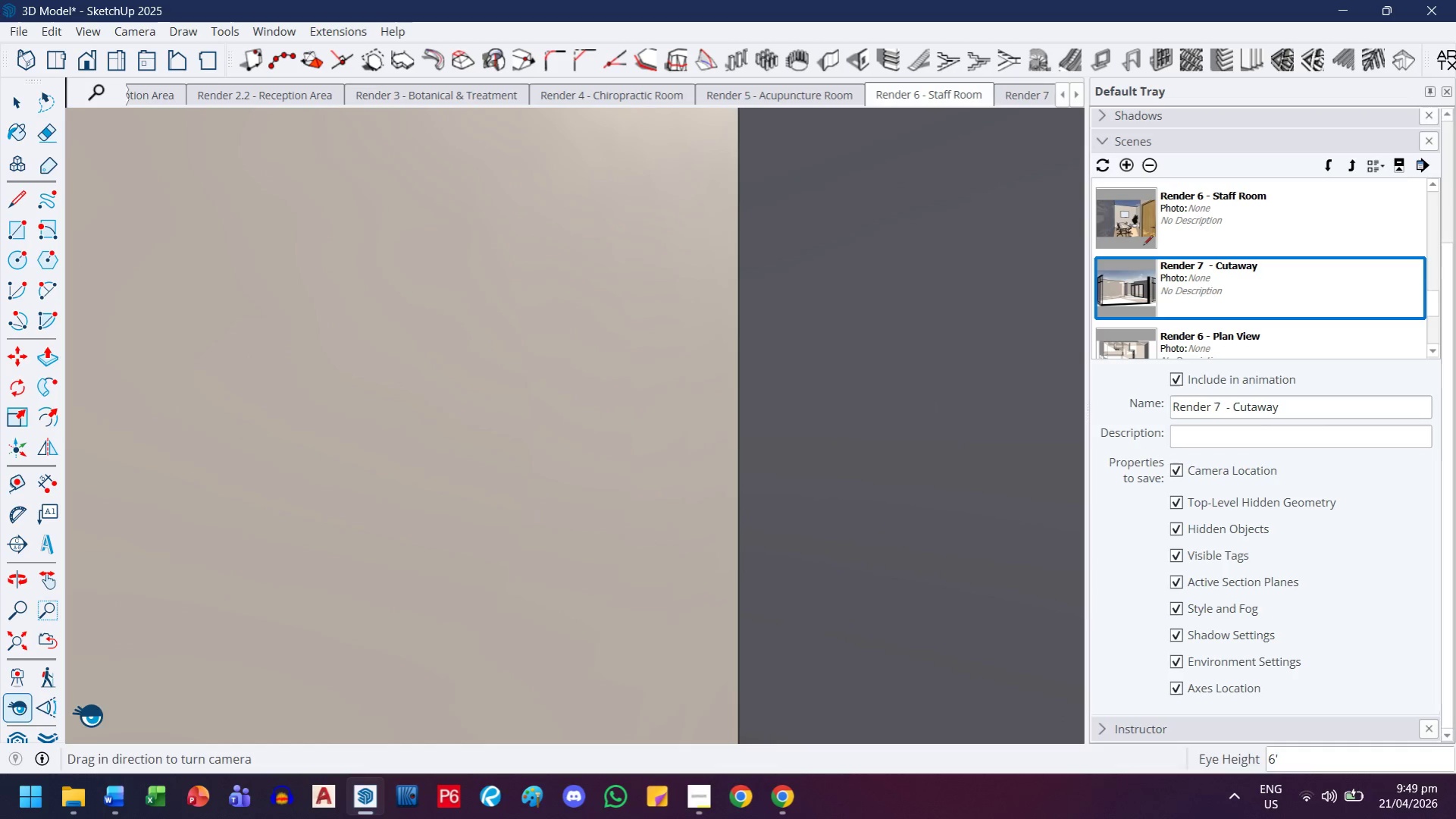 
left_click([6, 639])
 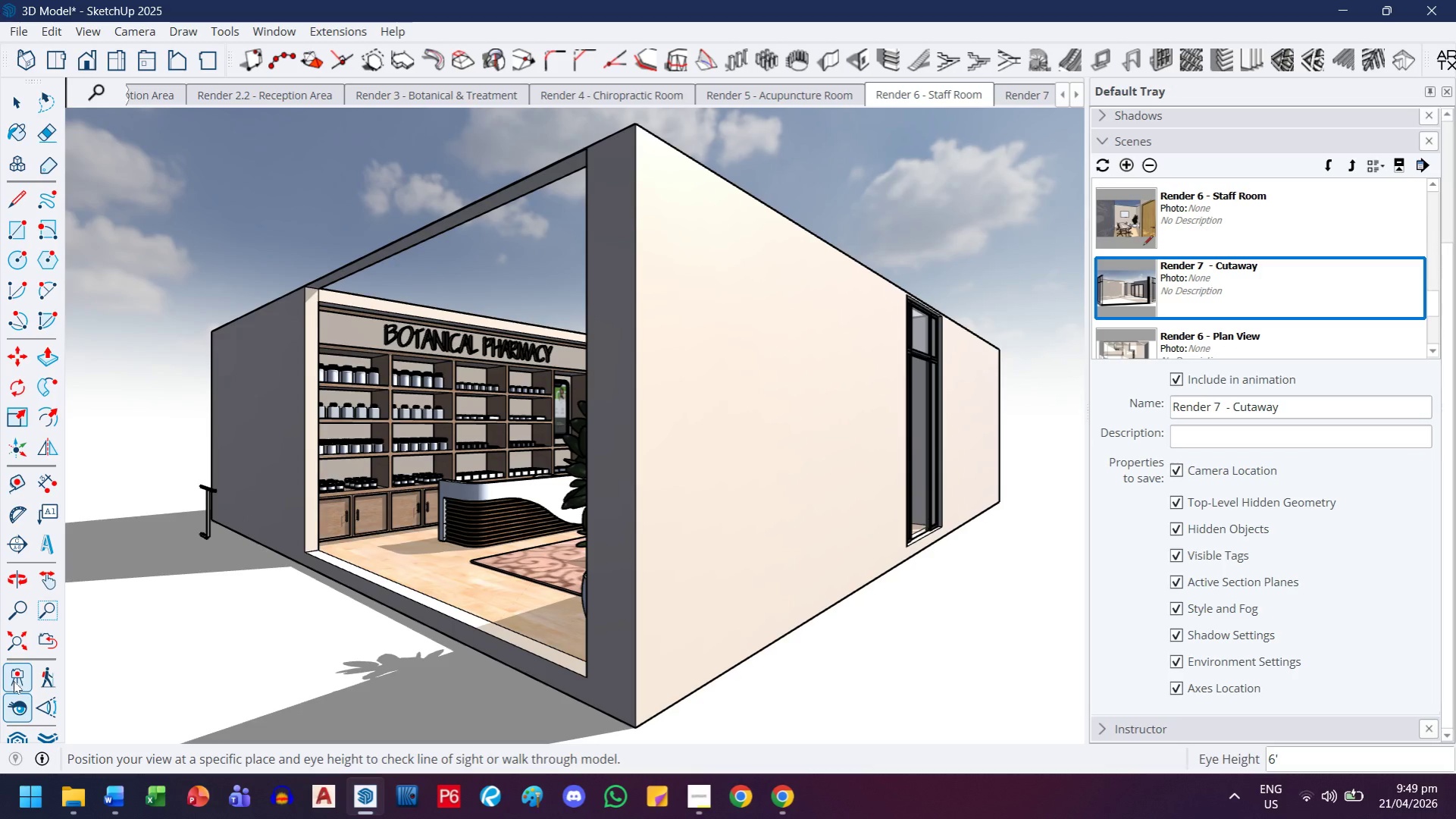 
left_click([17, 677])
 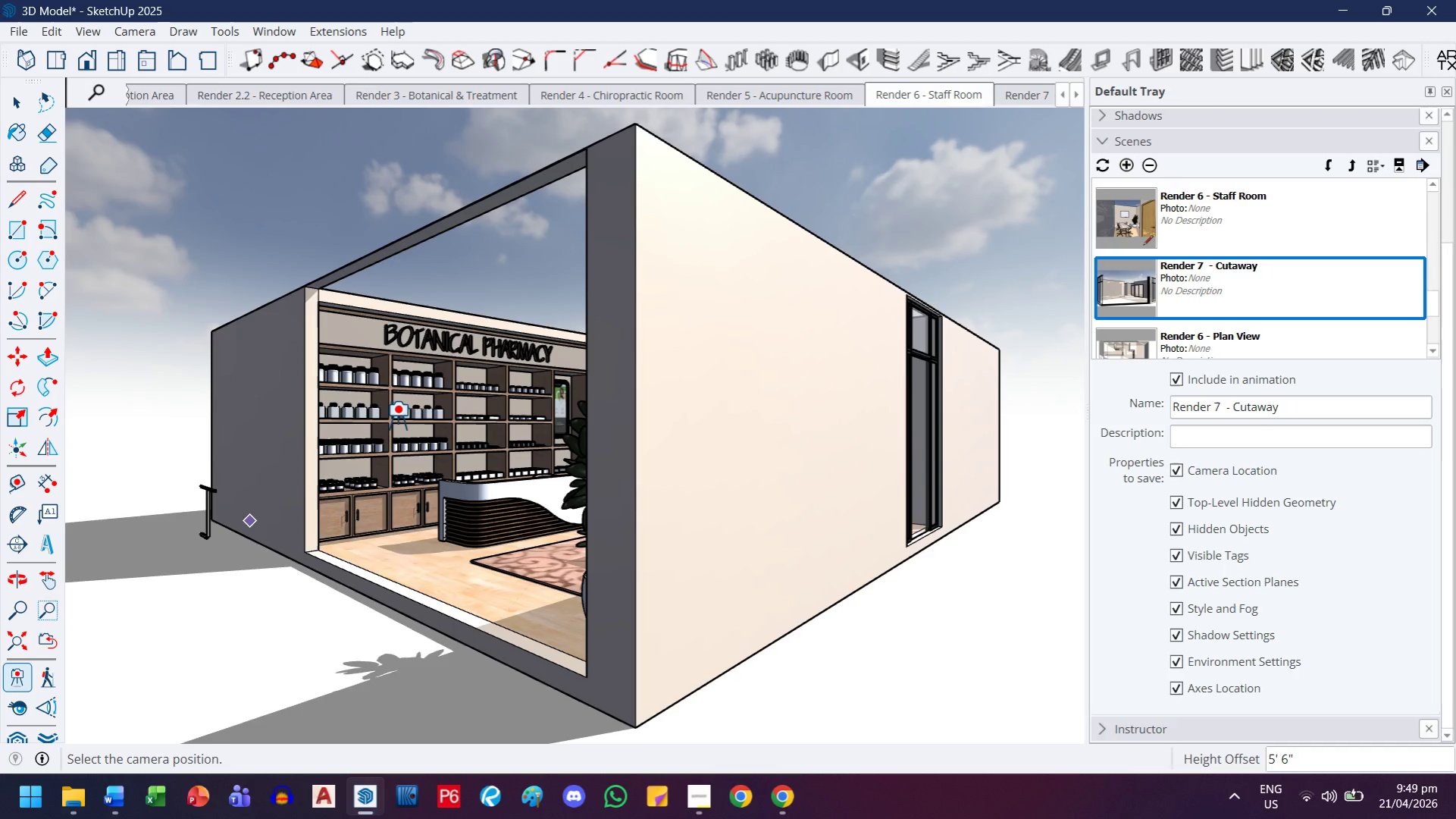 
key(H)
 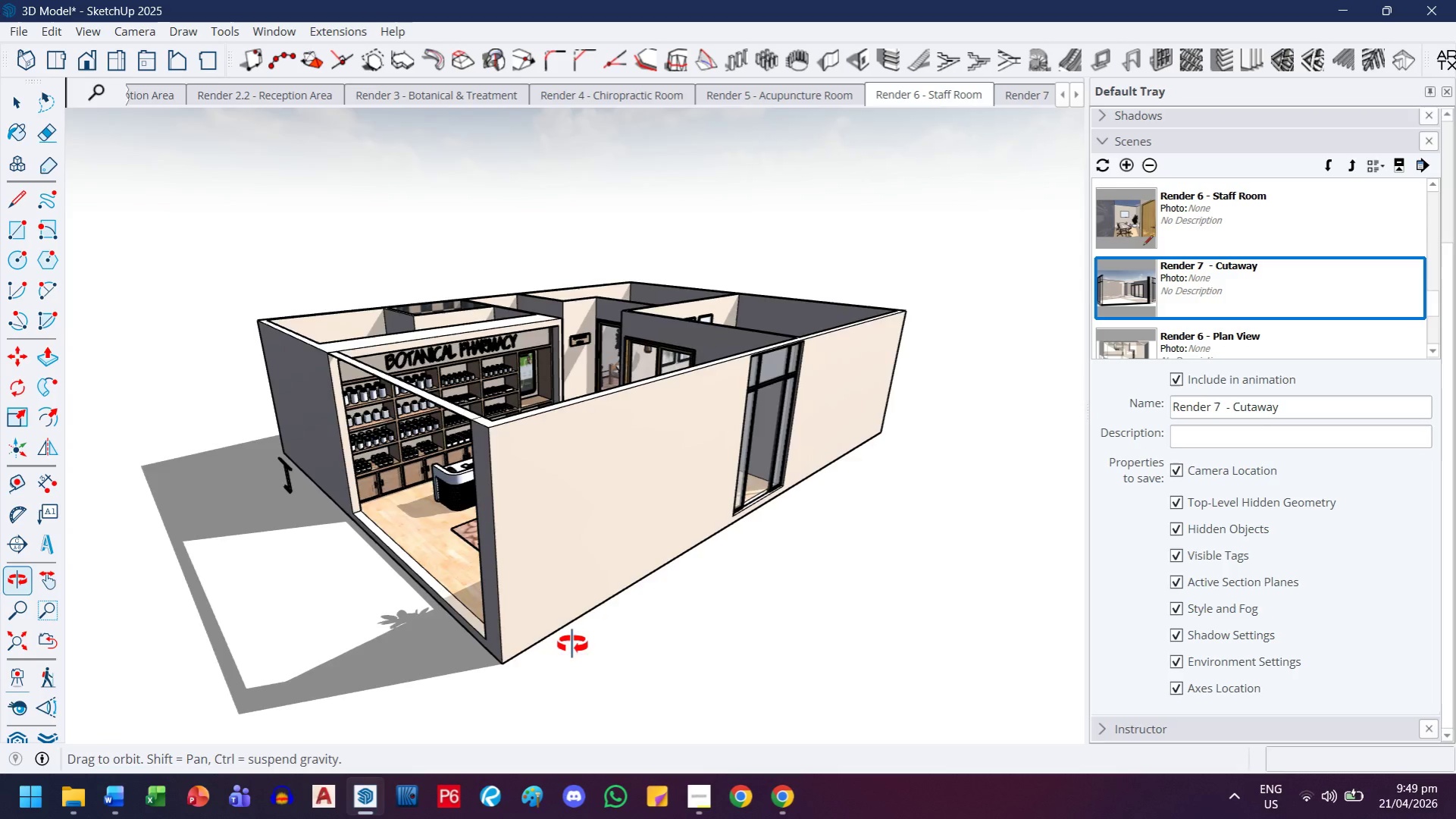 
scroll: coordinate [409, 419], scroll_direction: down, amount: 7.0
 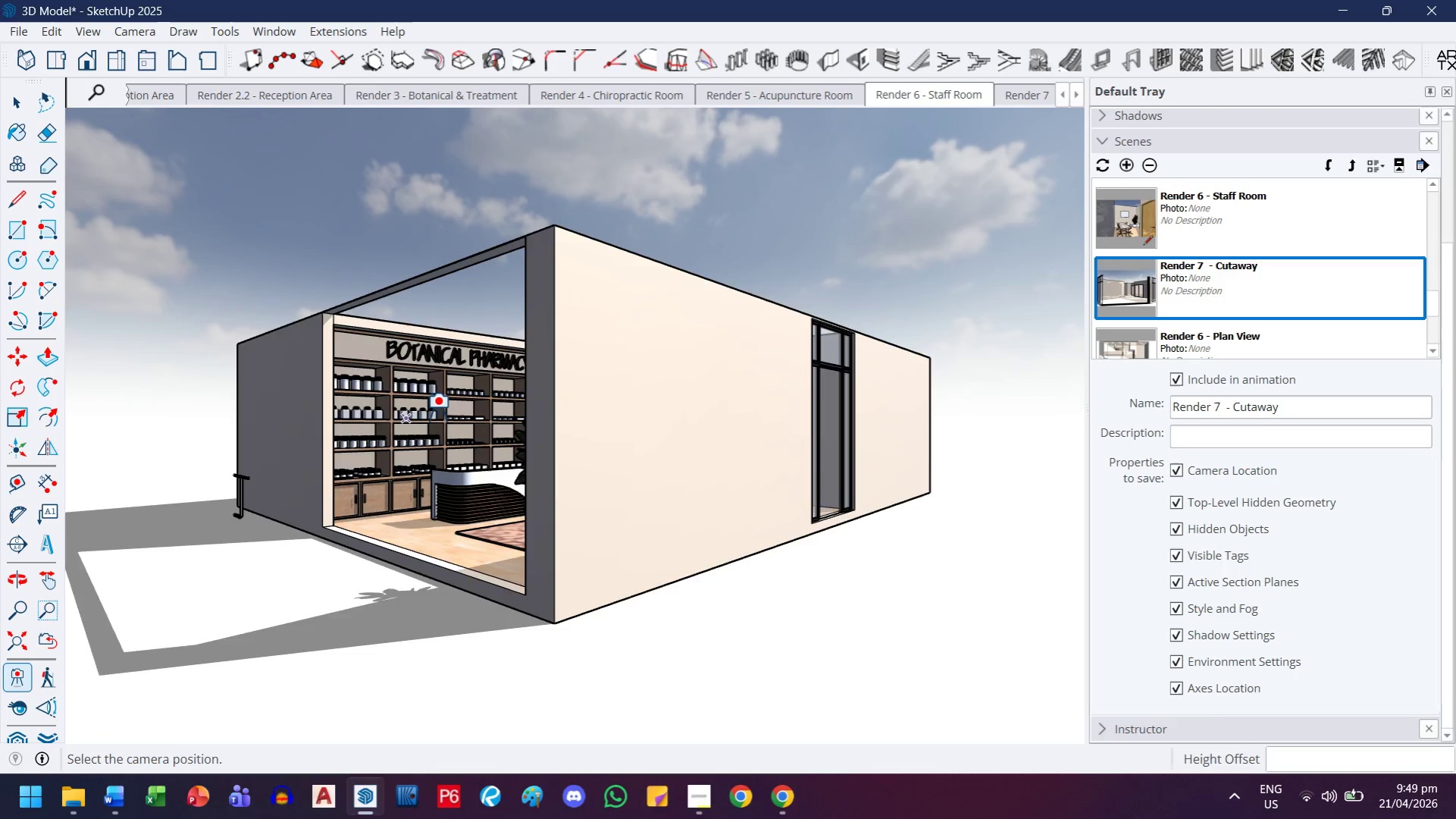 
left_click_drag(start_coordinate=[640, 345], to_coordinate=[626, 563])
 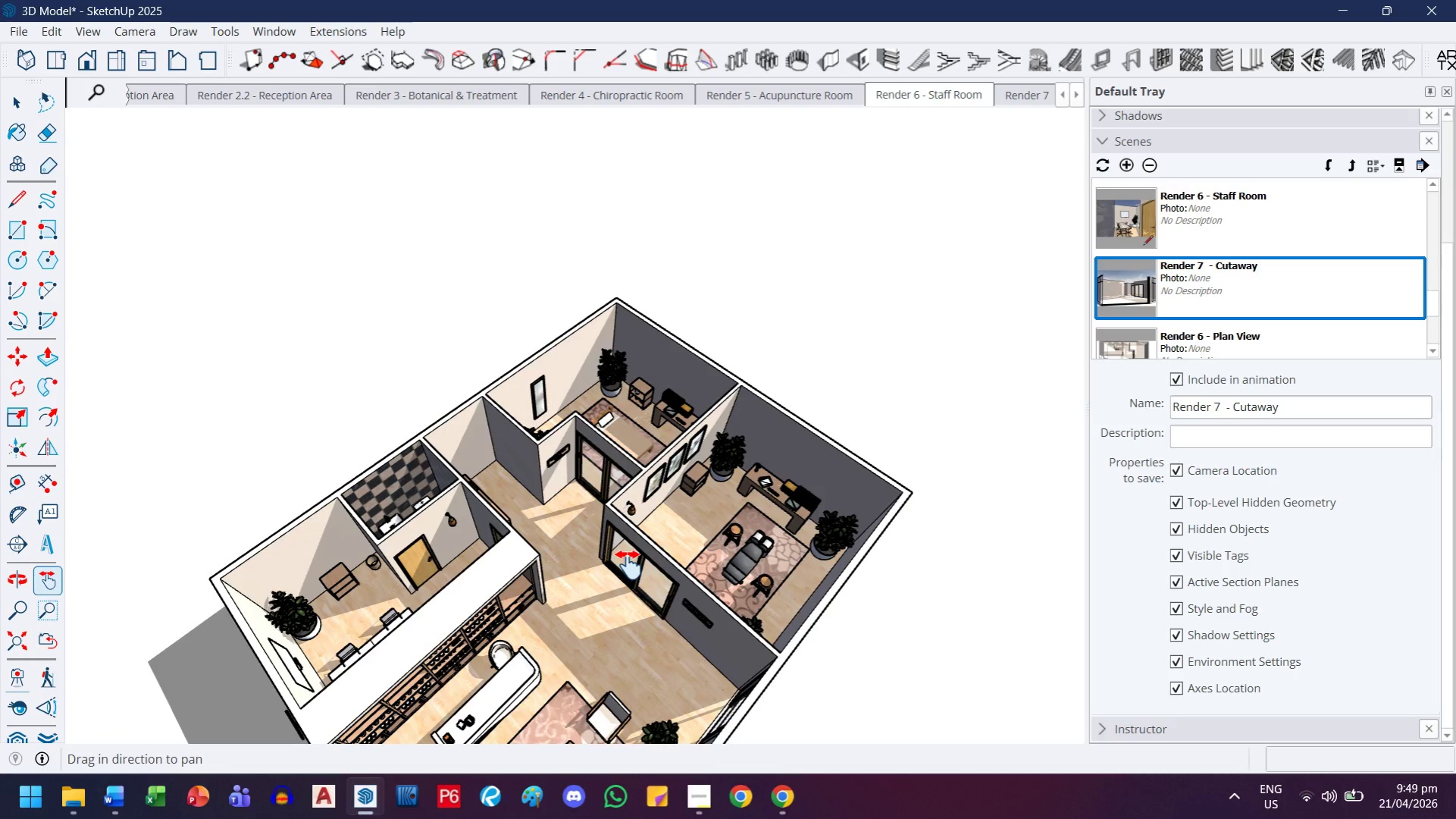 
scroll: coordinate [573, 626], scroll_direction: down, amount: 2.0
 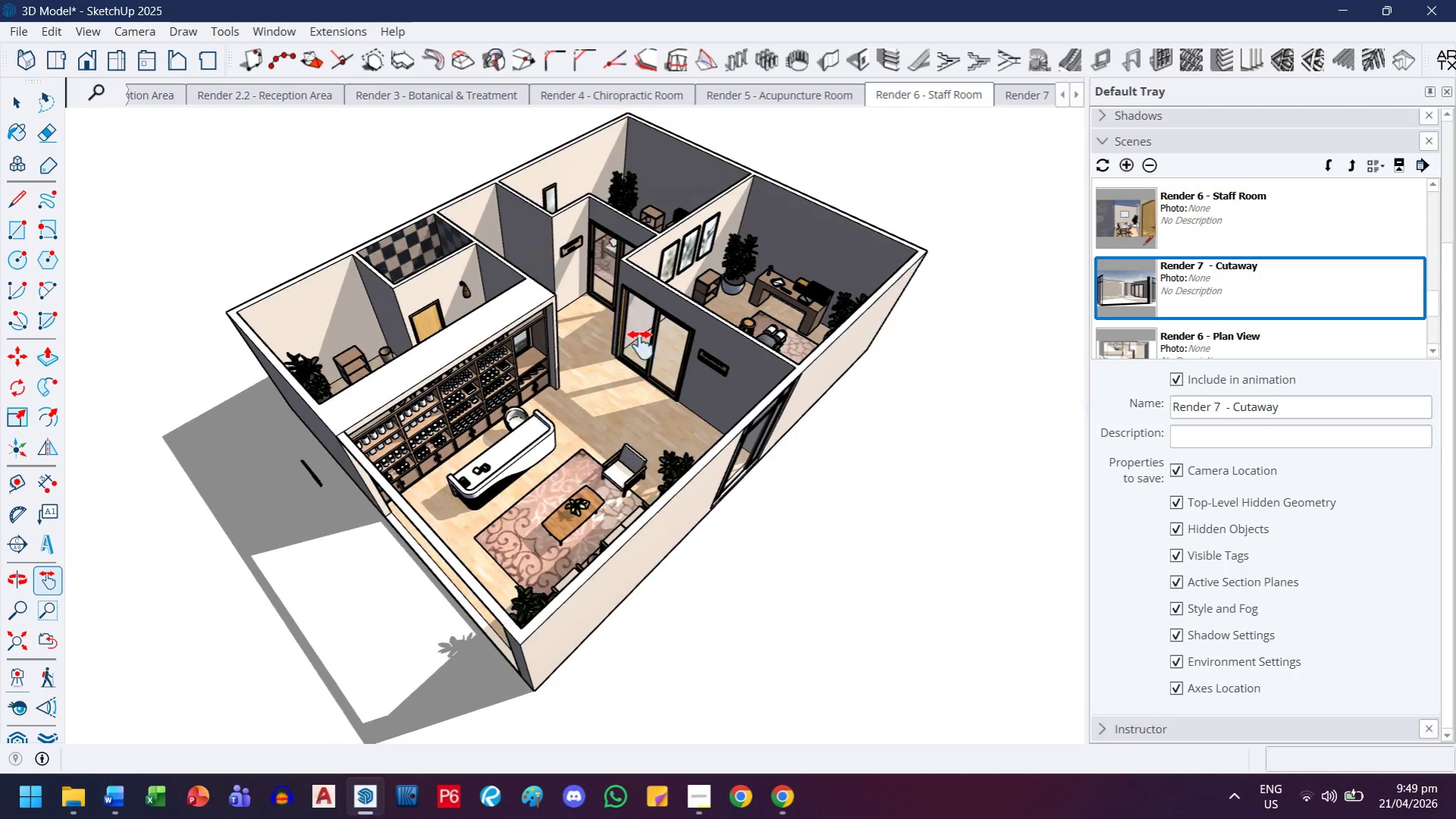 
scroll: coordinate [650, 588], scroll_direction: up, amount: 11.0
 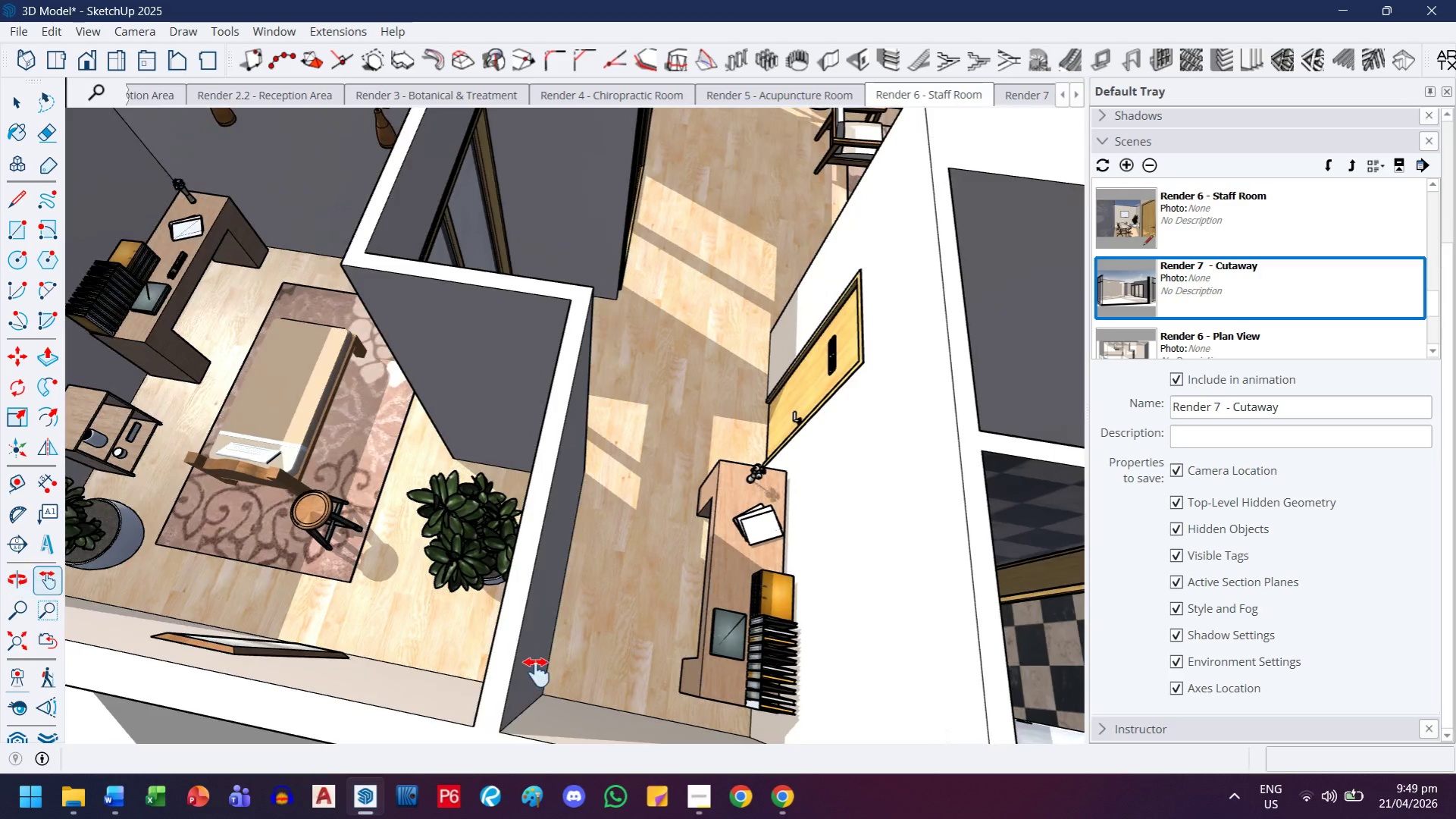 
key(Escape)
 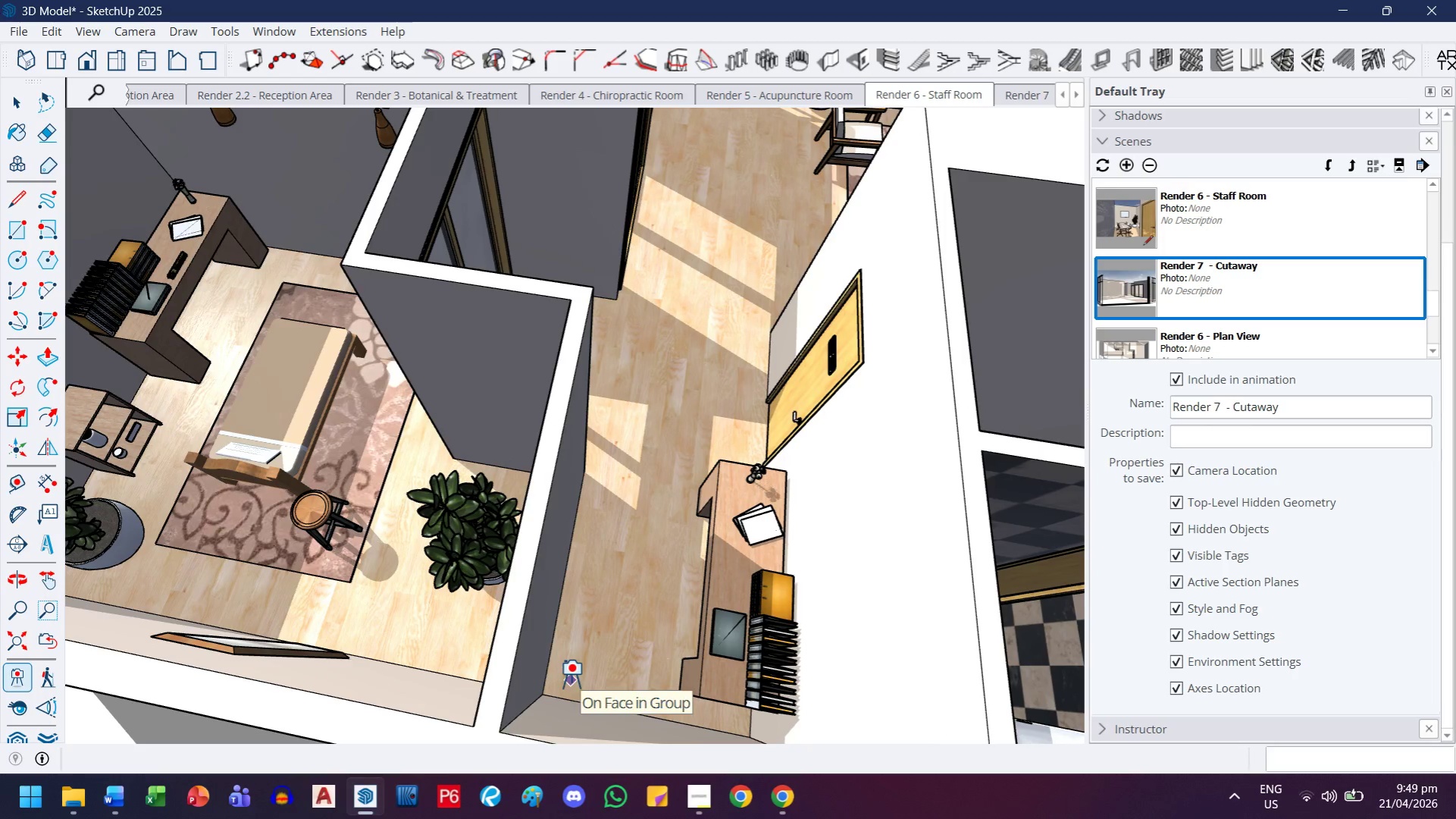 
left_click_drag(start_coordinate=[570, 680], to_coordinate=[603, 655])
 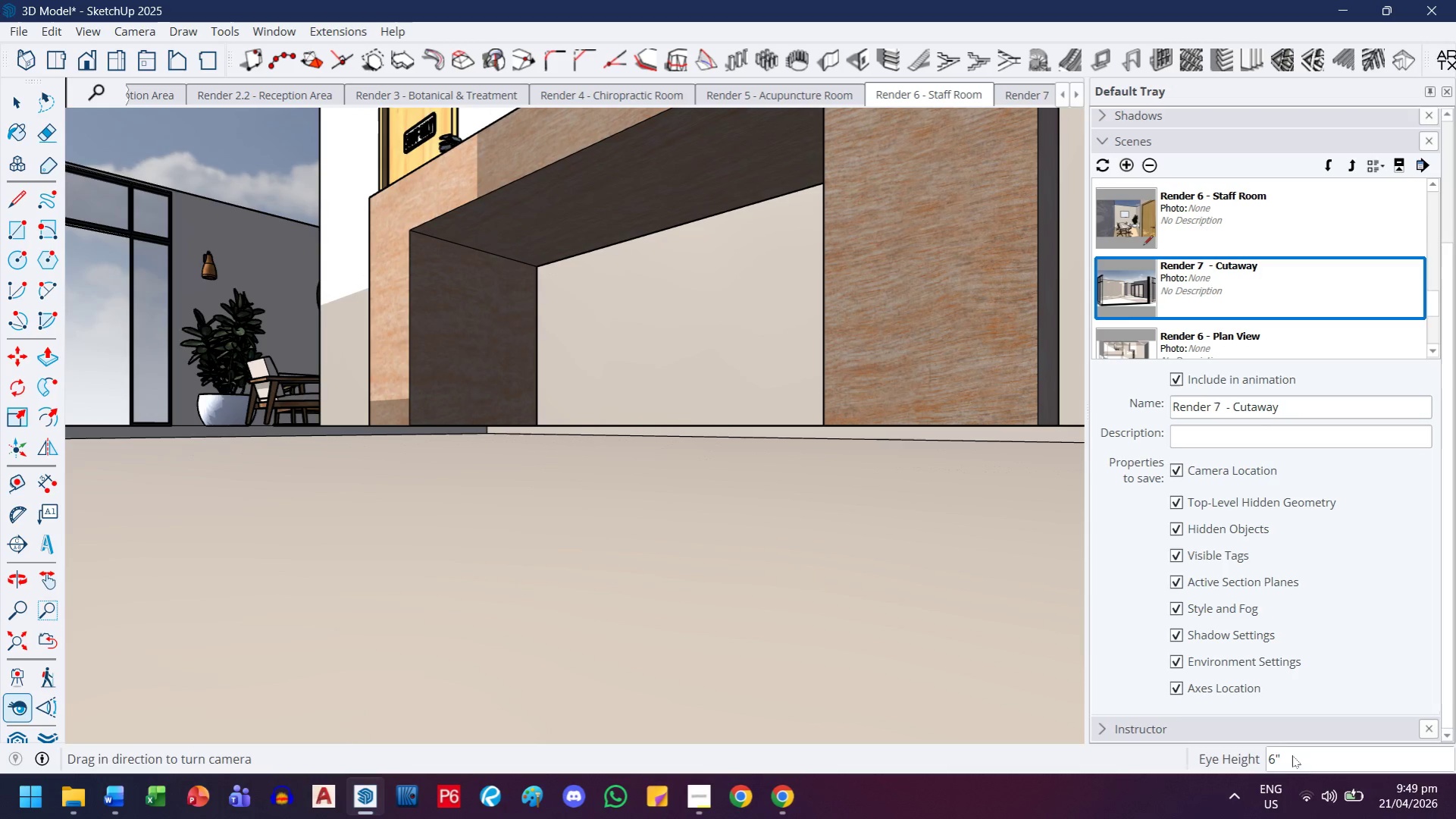 
double_click([1279, 758])
 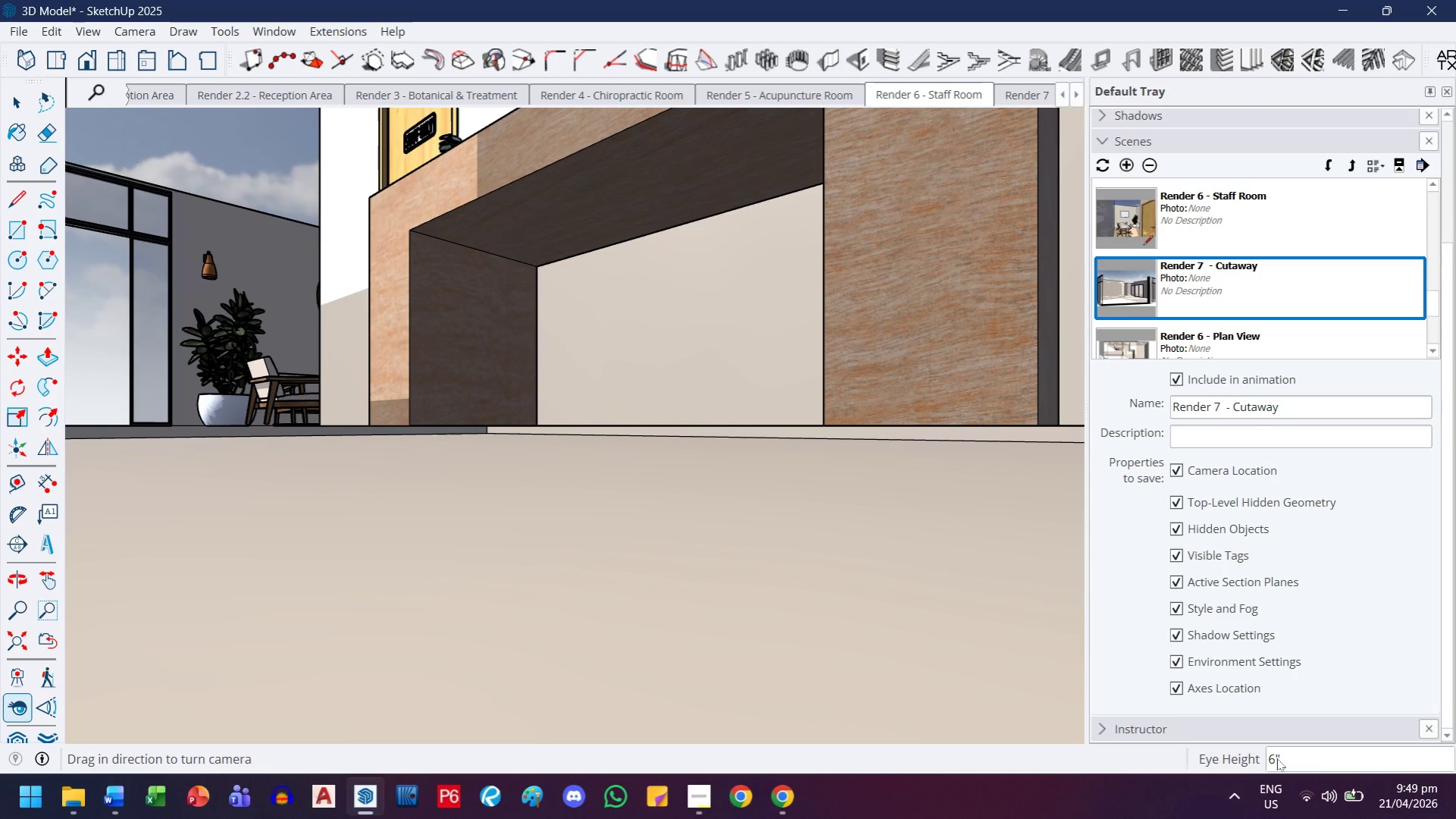 
key(6)
 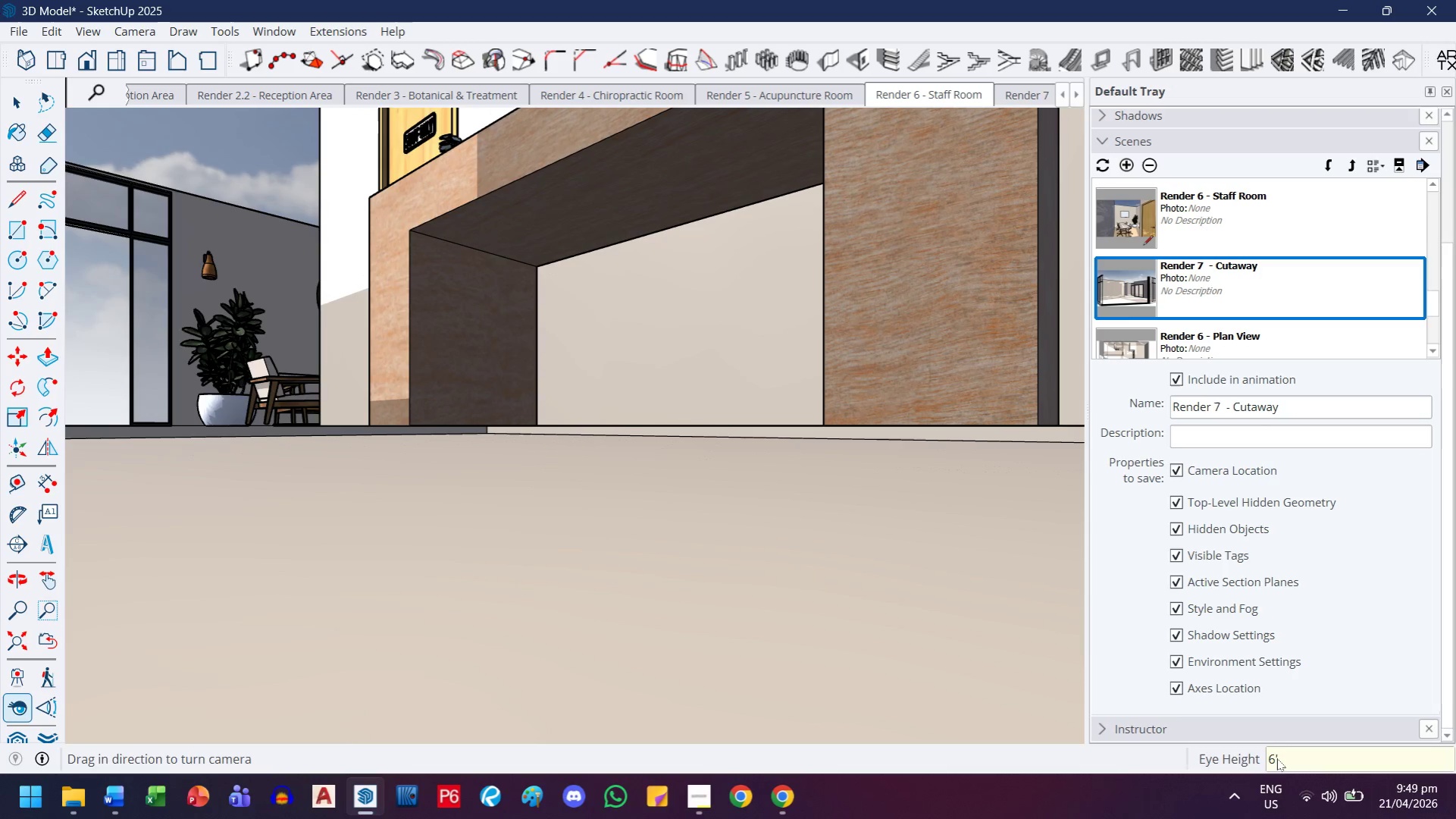 
key(Quote)
 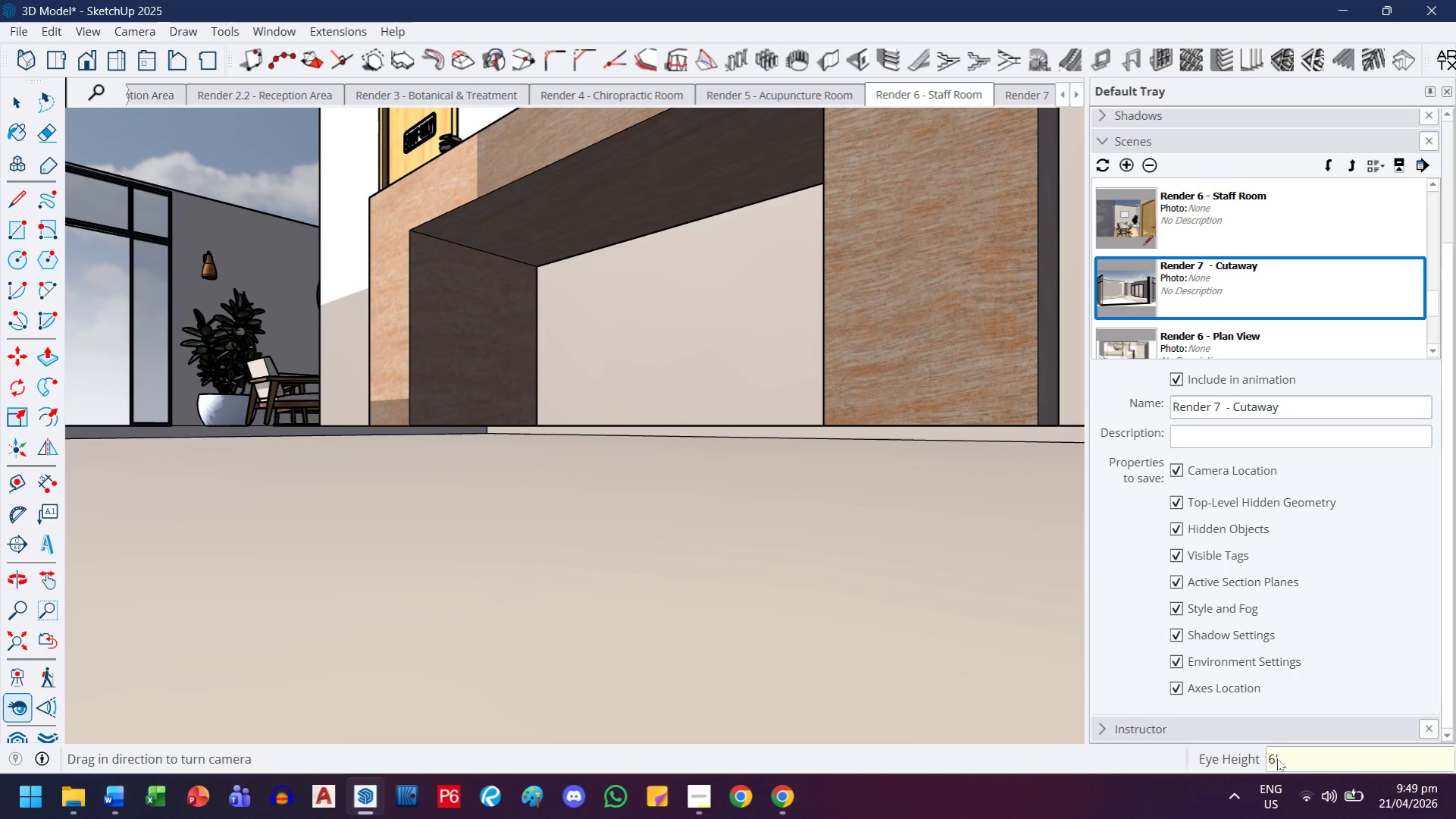 
key(Backspace)
 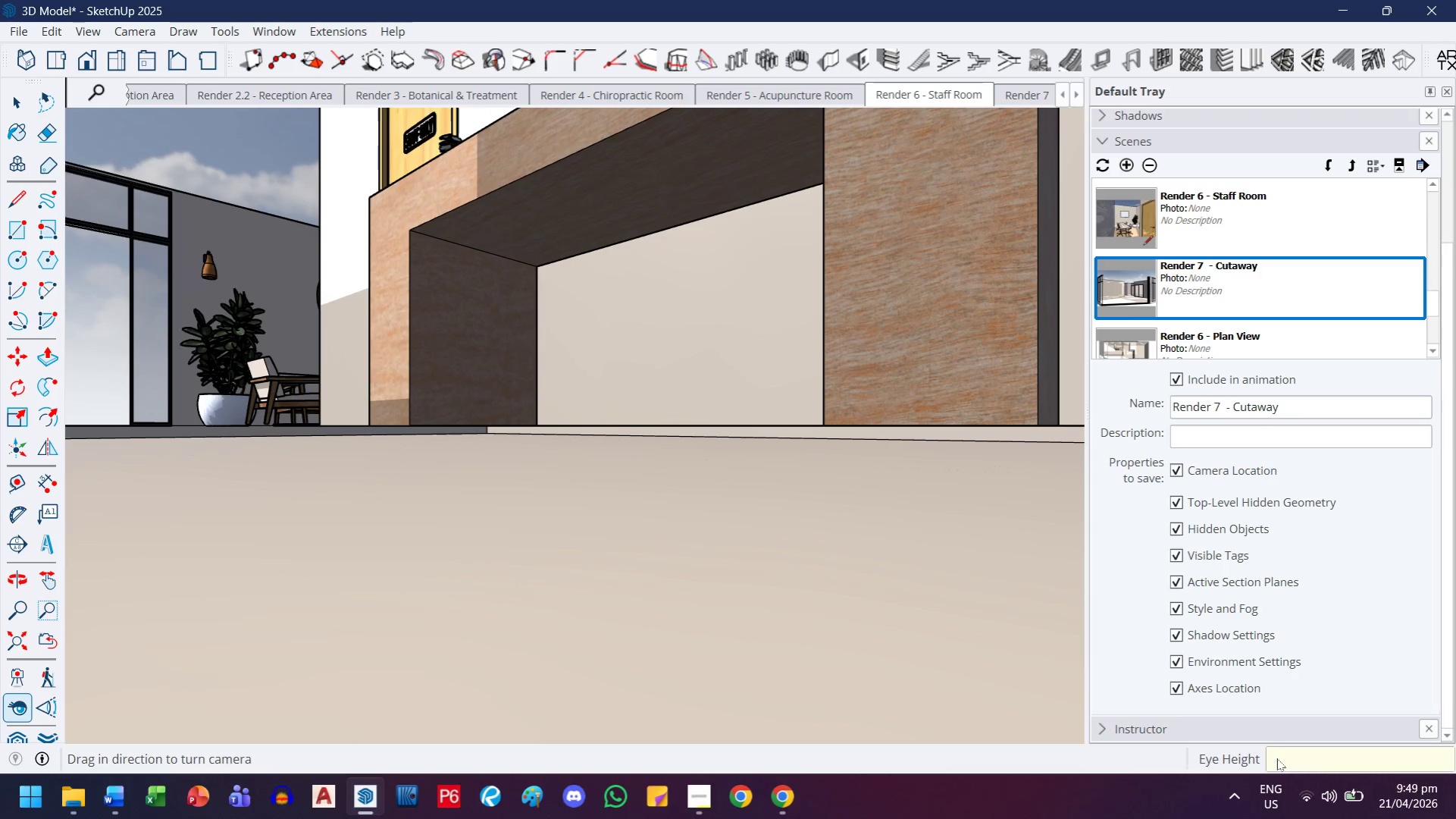 
key(Backspace)
 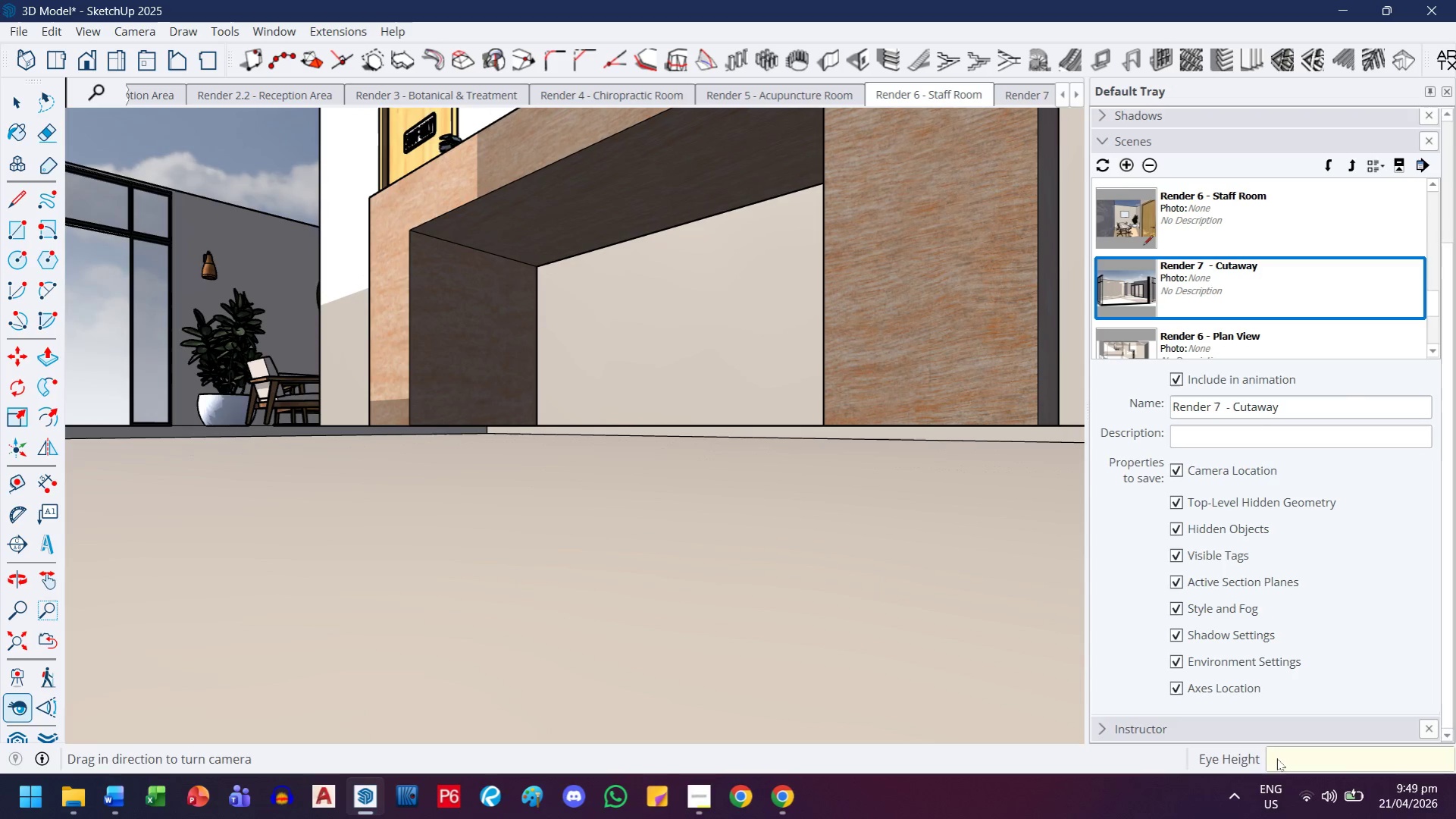 
key(Backspace)
 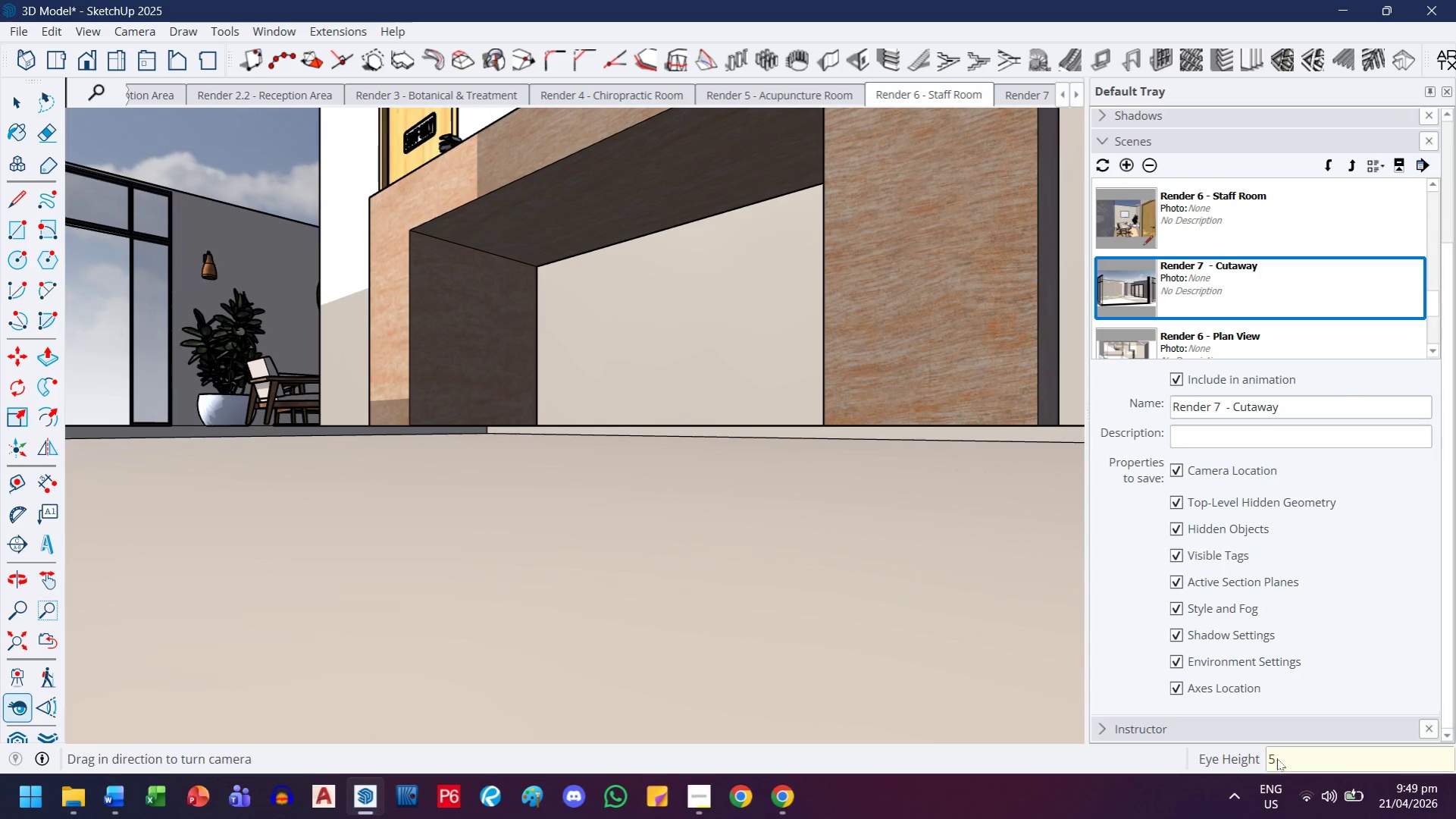 
key(5)
 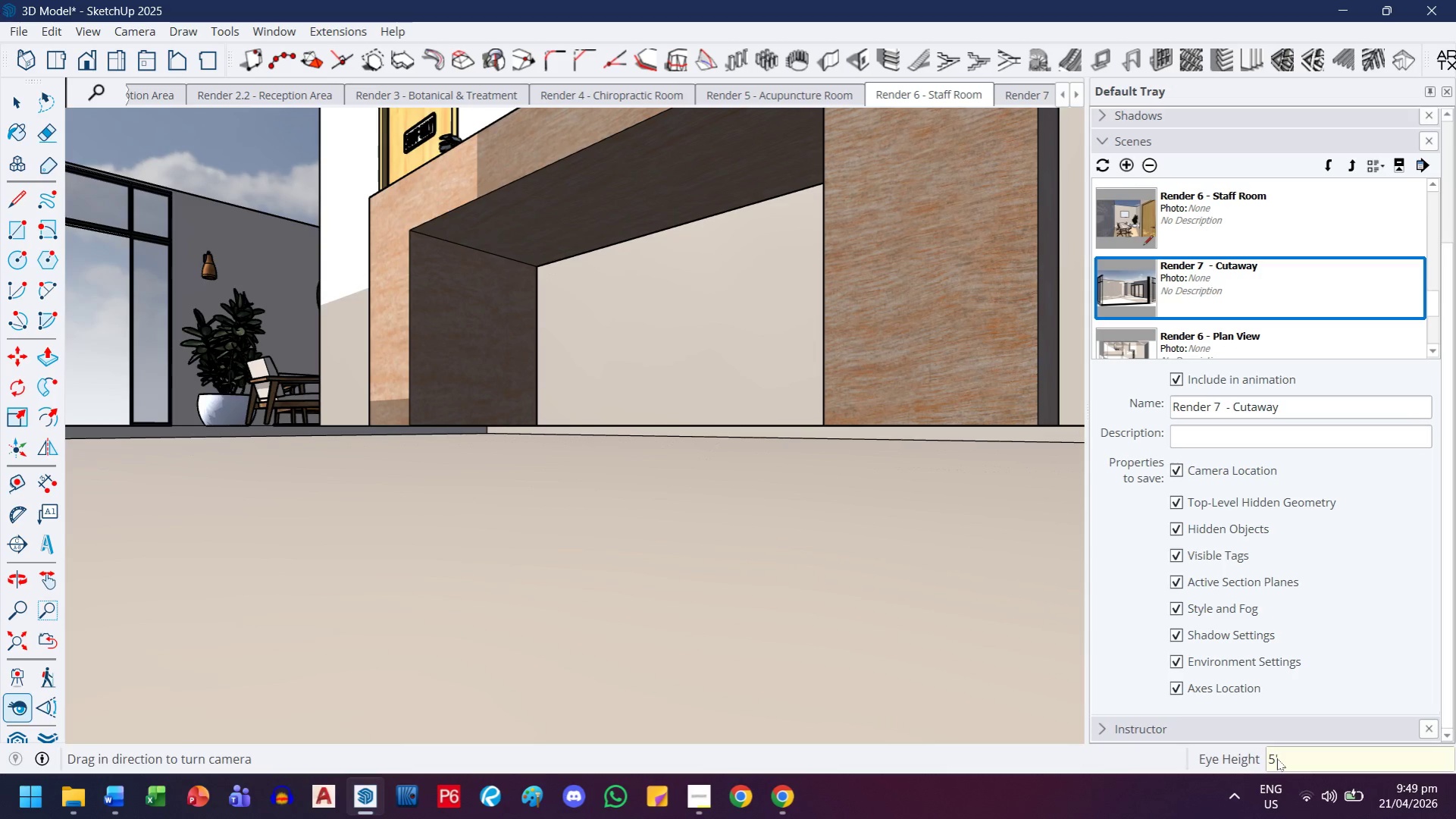 
key(Quote)
 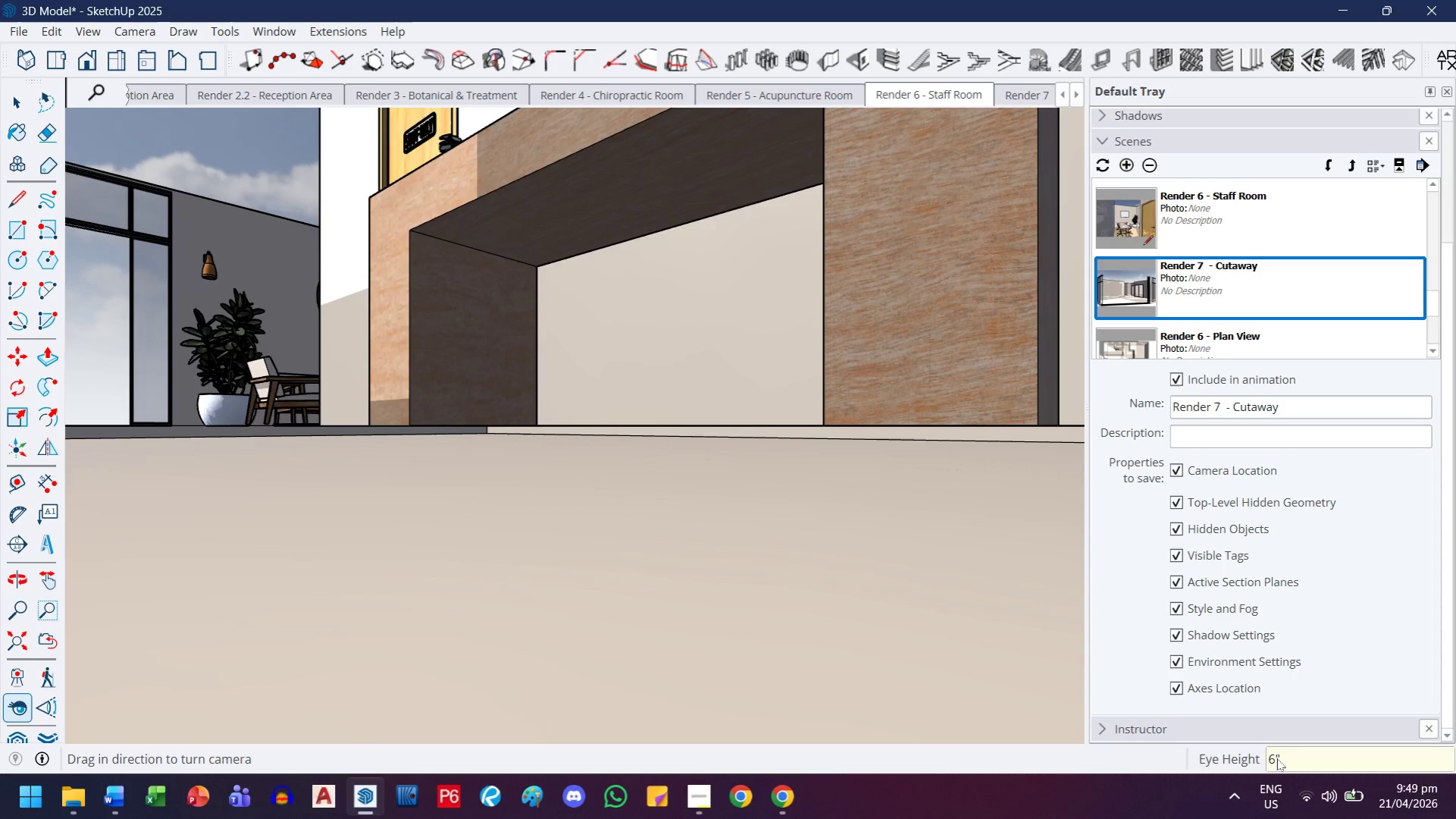 
key(Enter)
 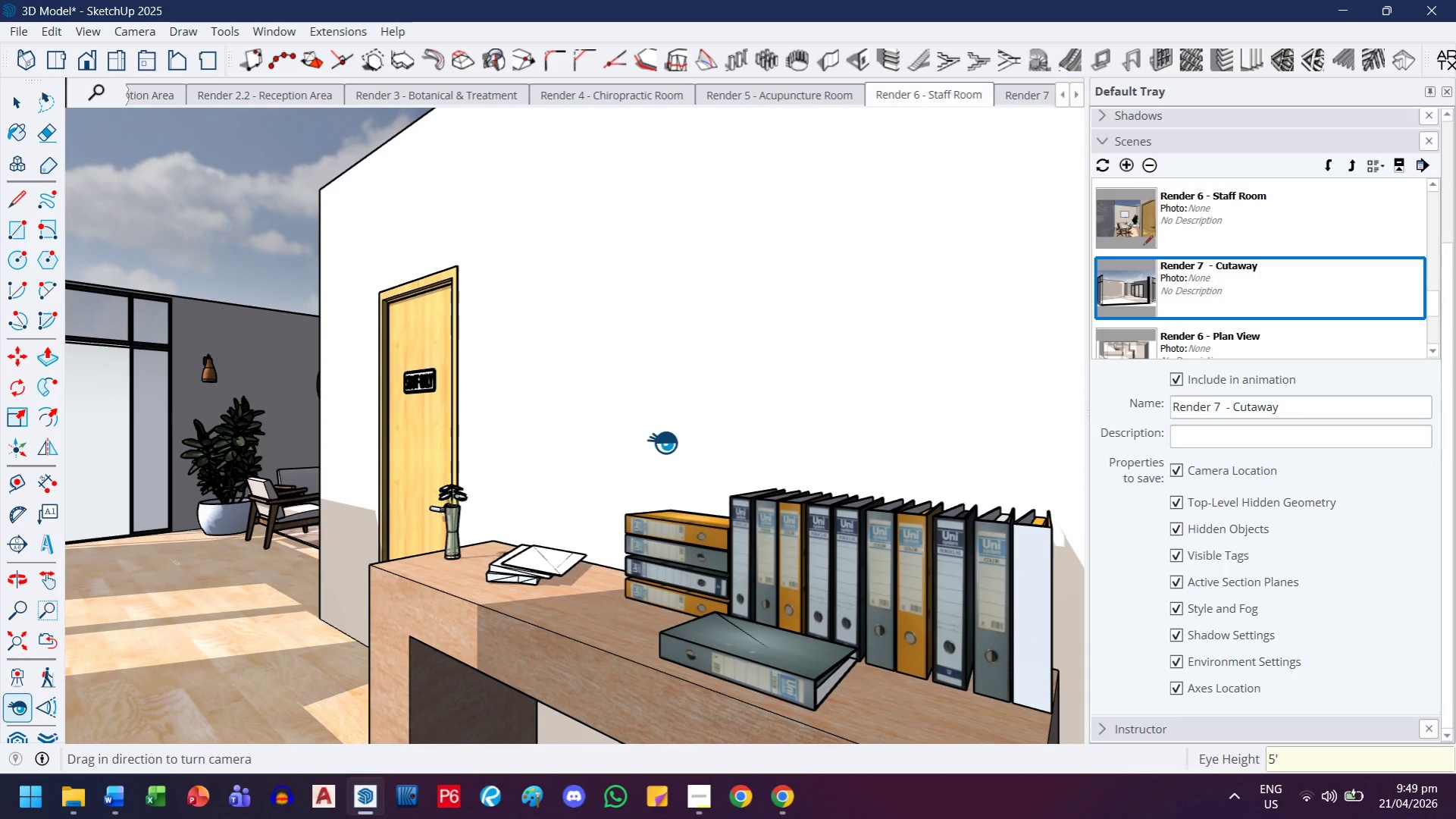 
left_click_drag(start_coordinate=[611, 430], to_coordinate=[396, 435])
 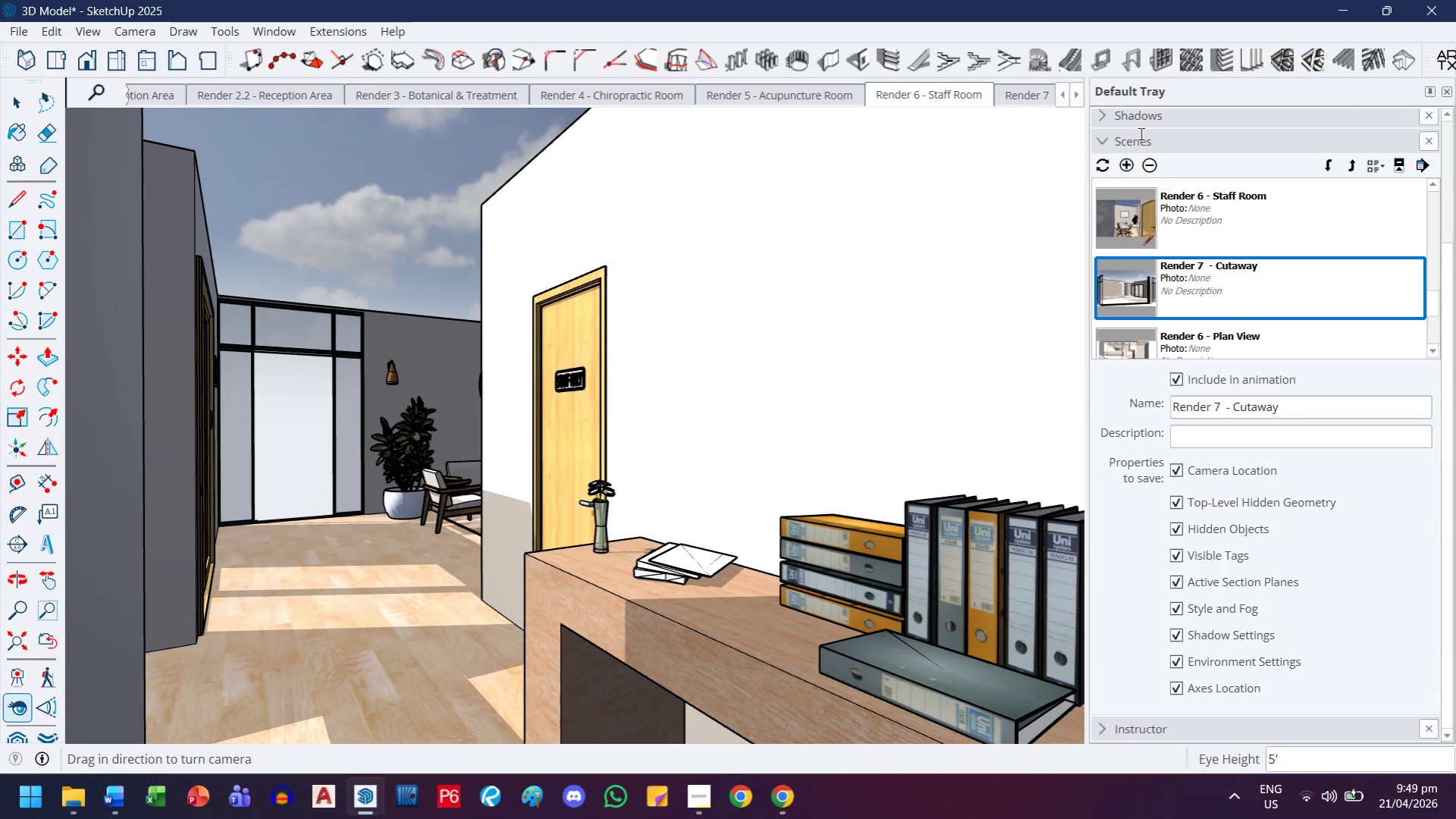 
left_click([1128, 161])
 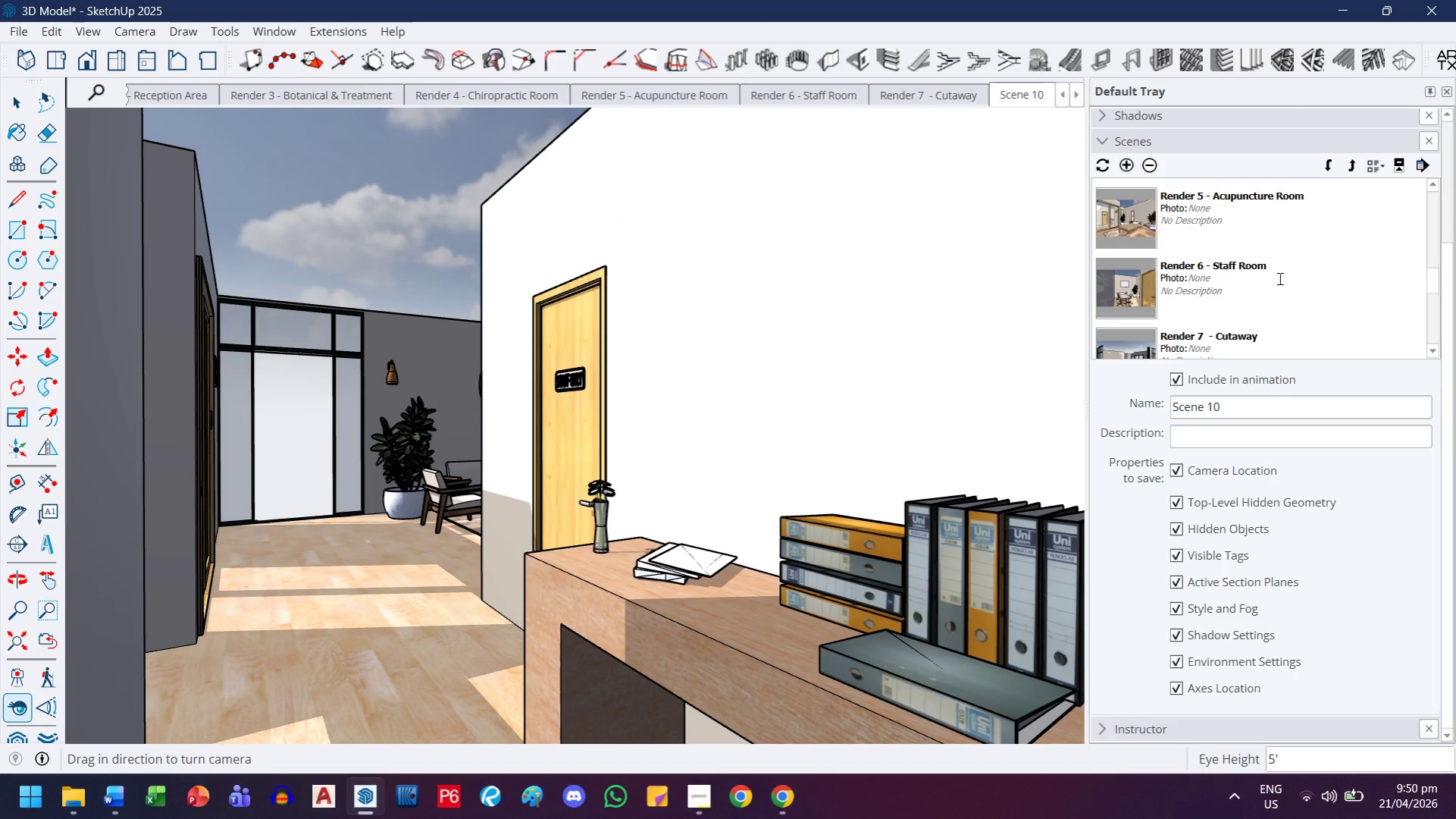 
scroll: coordinate [1276, 278], scroll_direction: down, amount: 1.0
 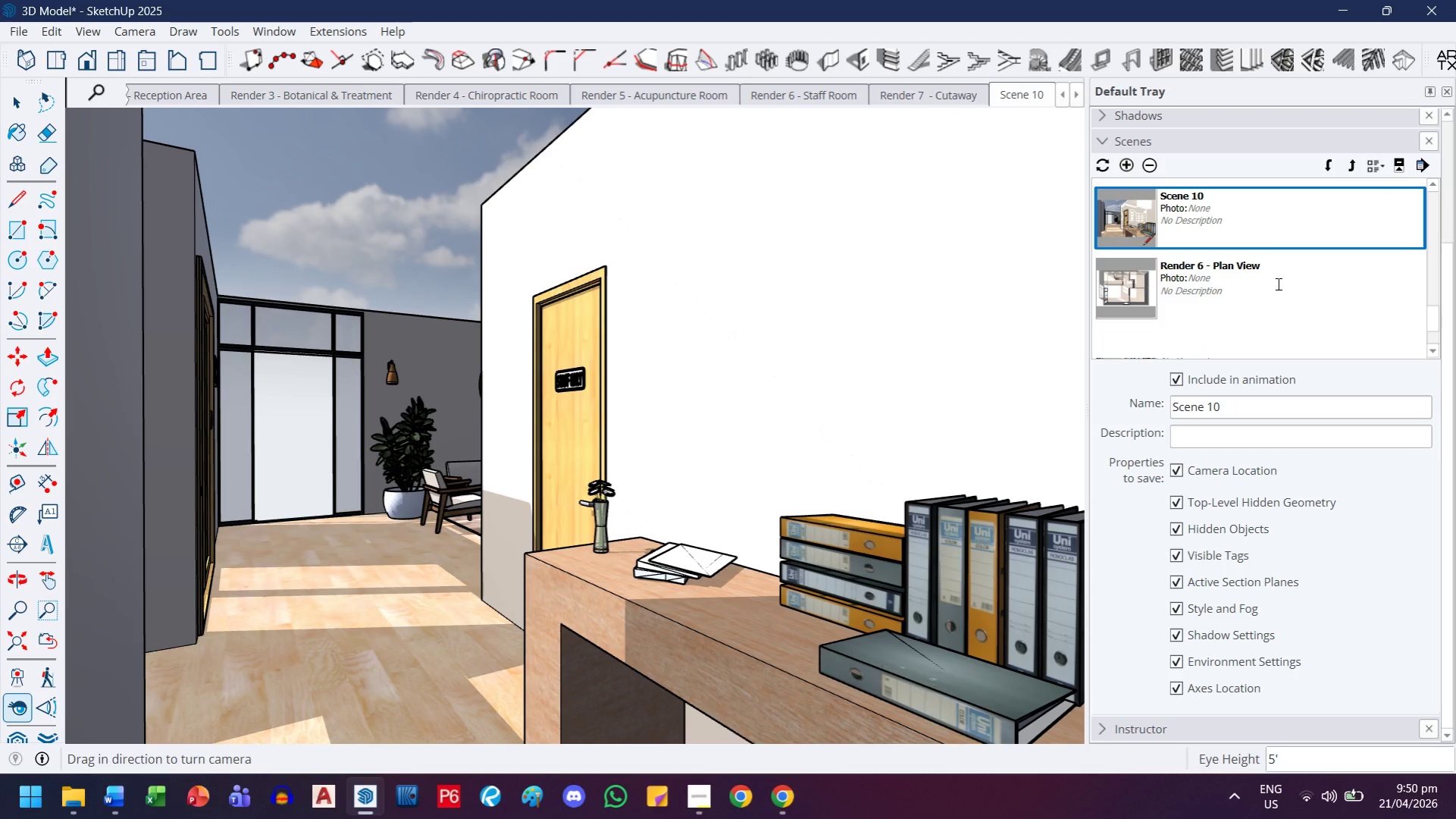 
scroll: coordinate [1276, 309], scroll_direction: up, amount: 1.0
 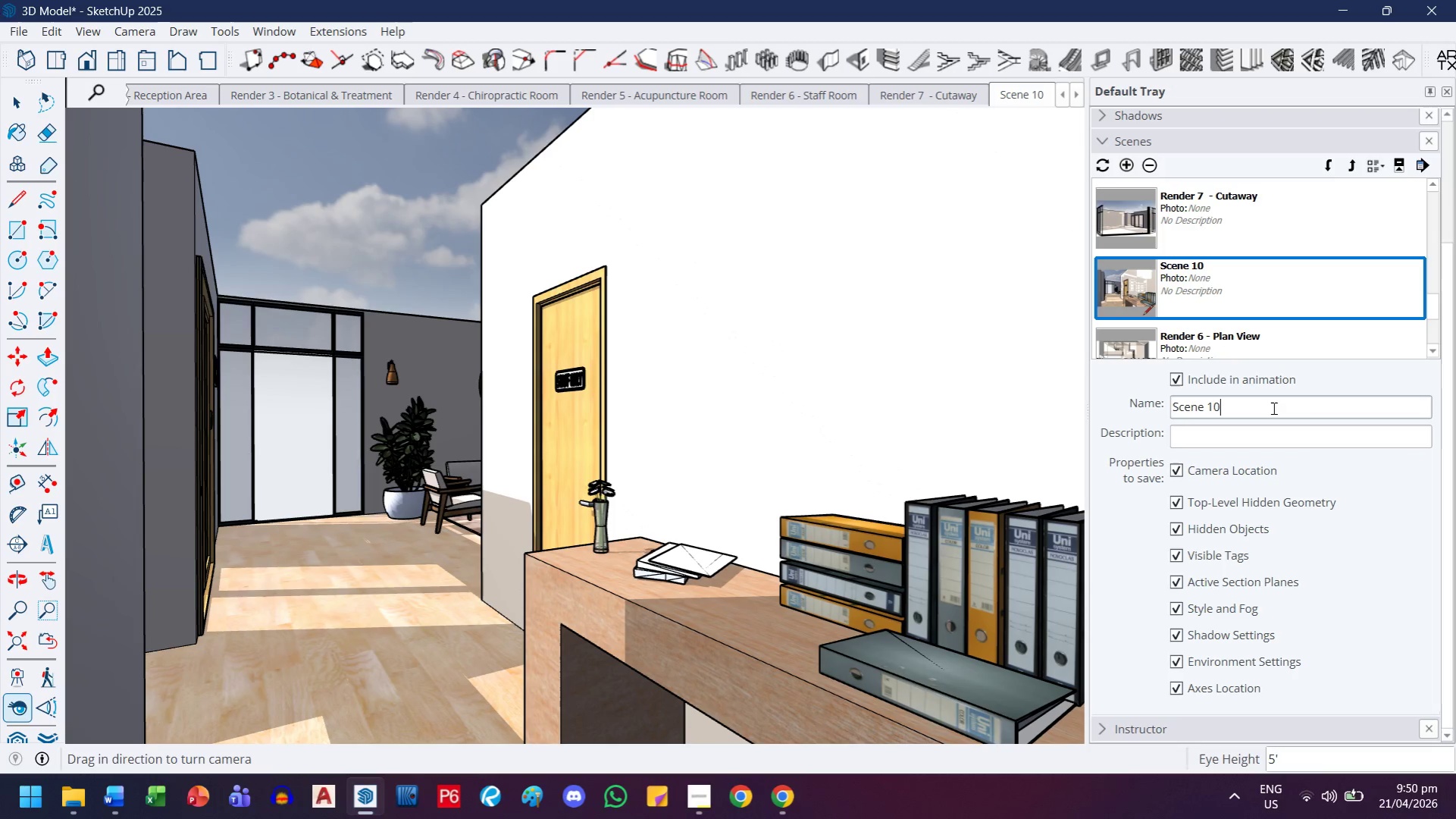 
left_click_drag(start_coordinate=[1245, 410], to_coordinate=[1102, 423])
 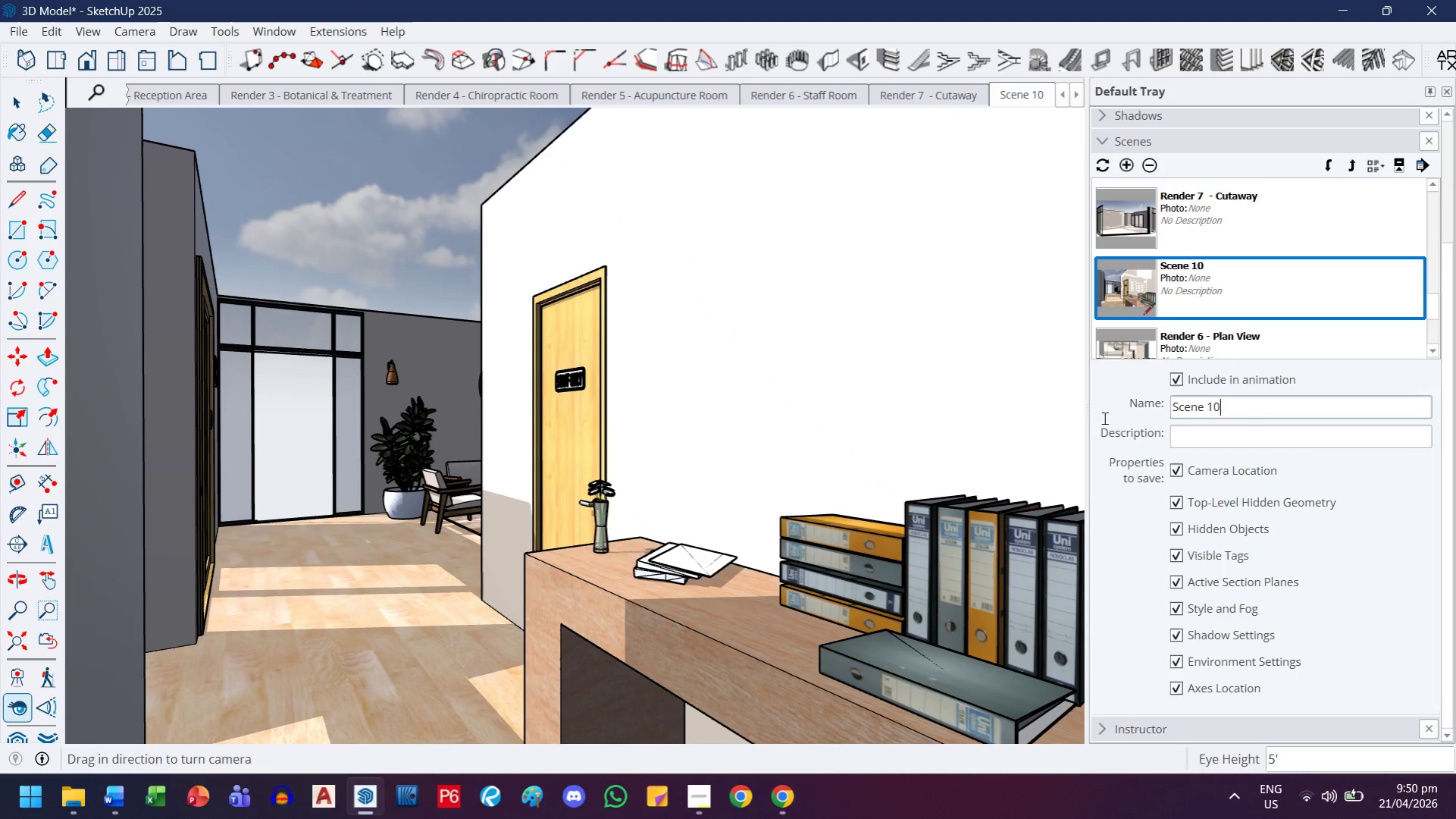 
key(Backspace)
key(Backspace)
key(Backspace)
key(Backspace)
key(Backspace)
key(Backspace)
key(Backspace)
key(Backspace)
key(Backspace)
type(Render 8 )
key(Backspace)
key(Backspace)
type(7 - Lobby)
 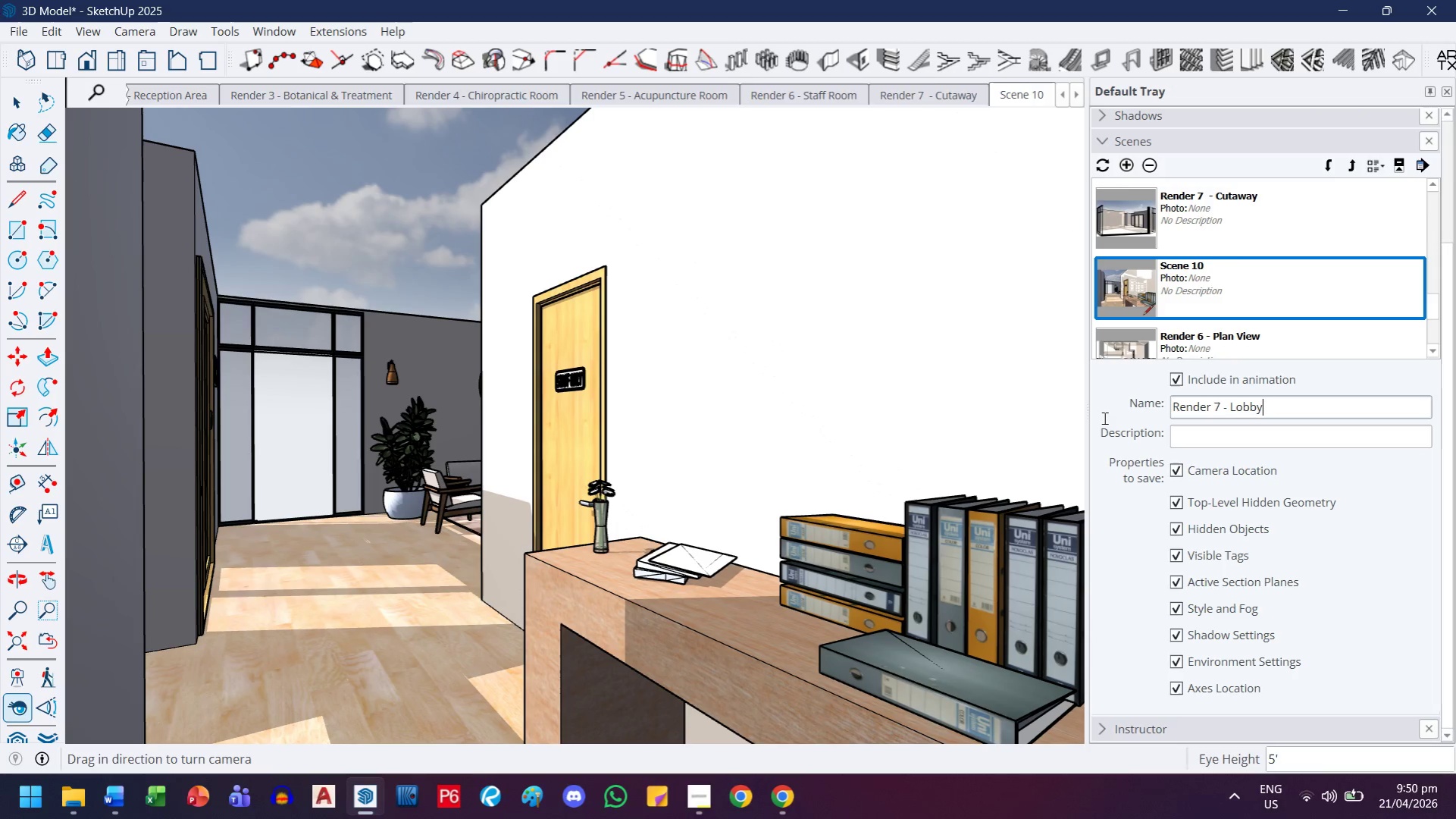 
key(Enter)
 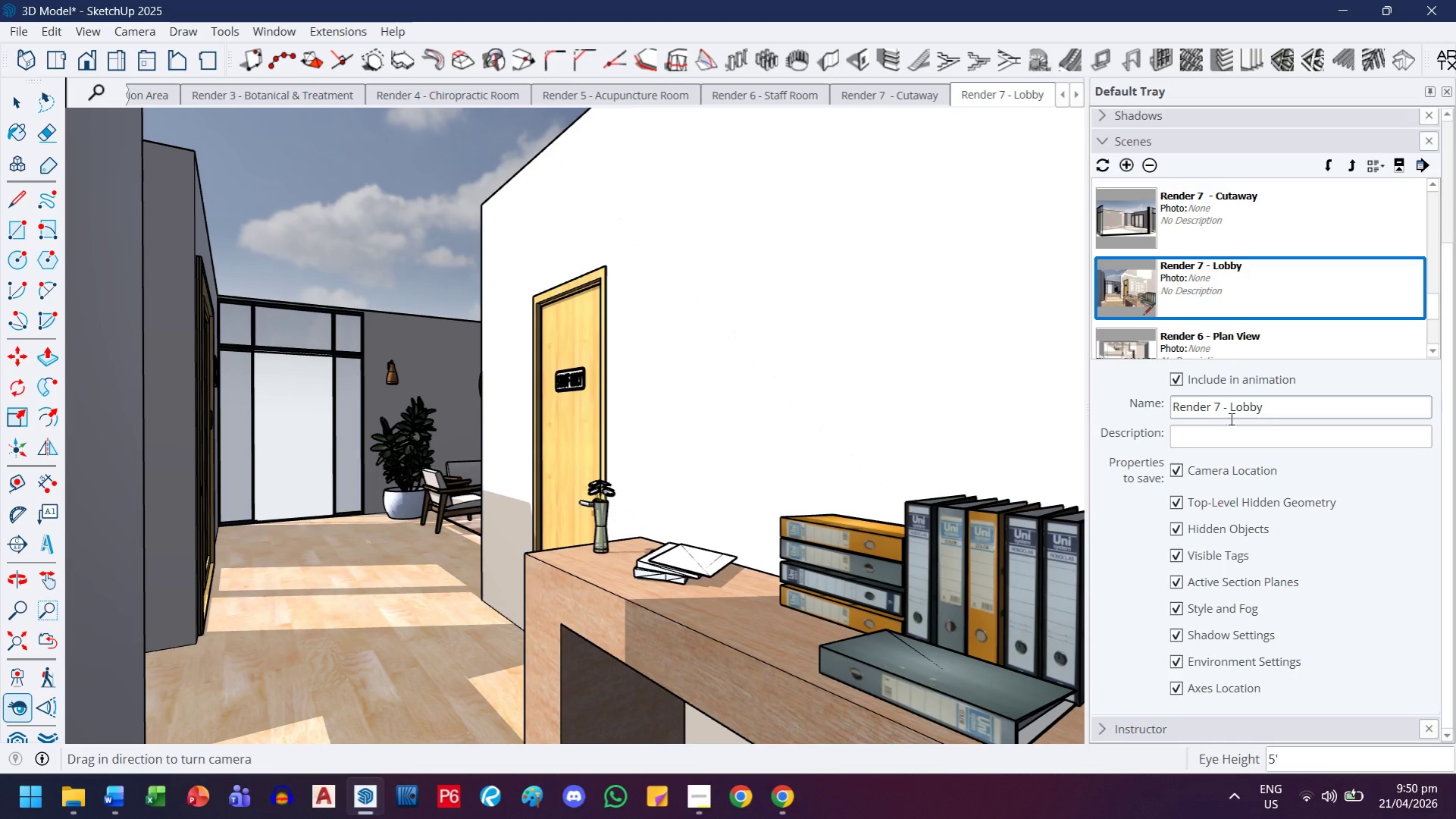 
double_click([1243, 400])
 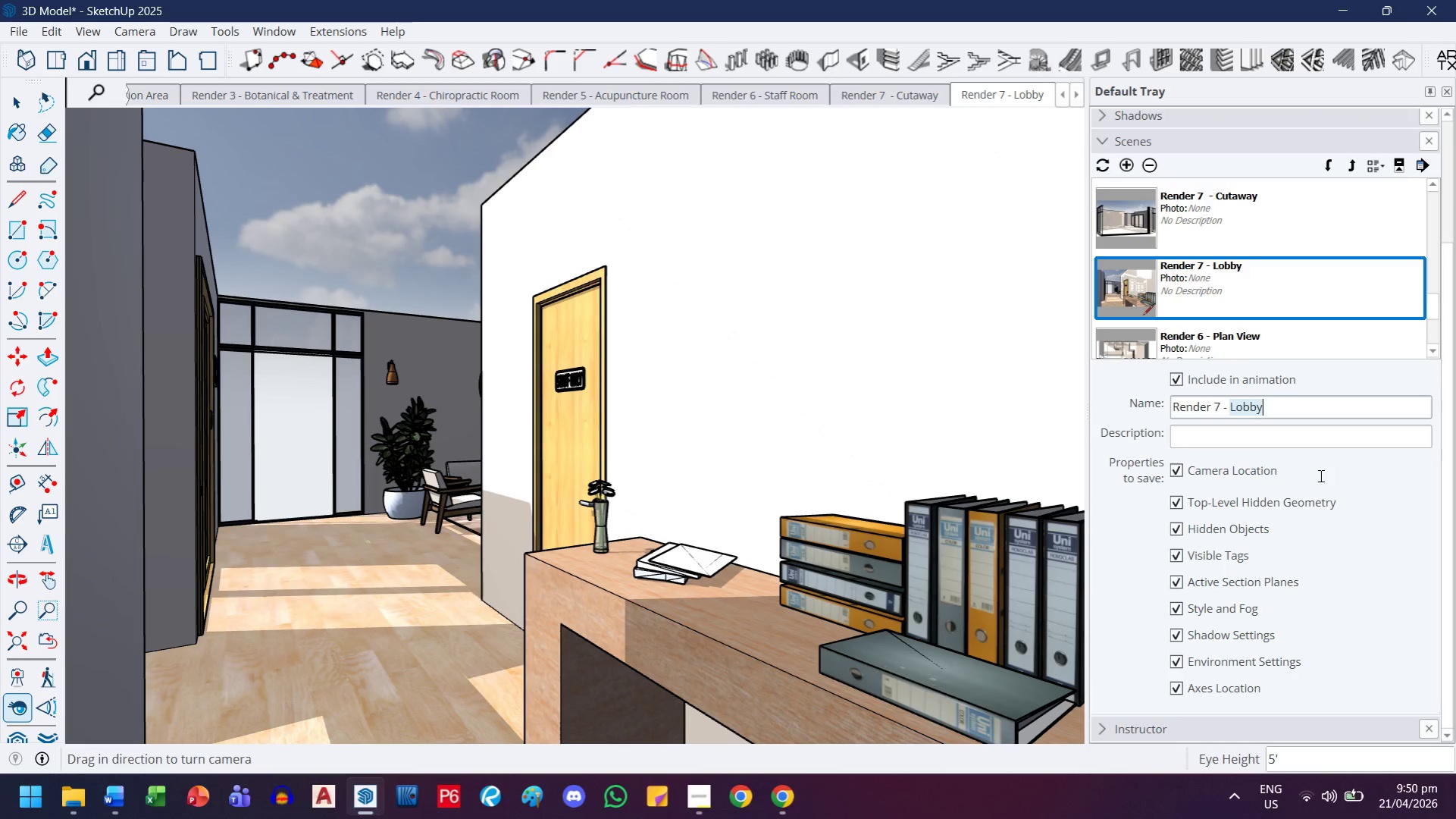 
type(Corridor)
 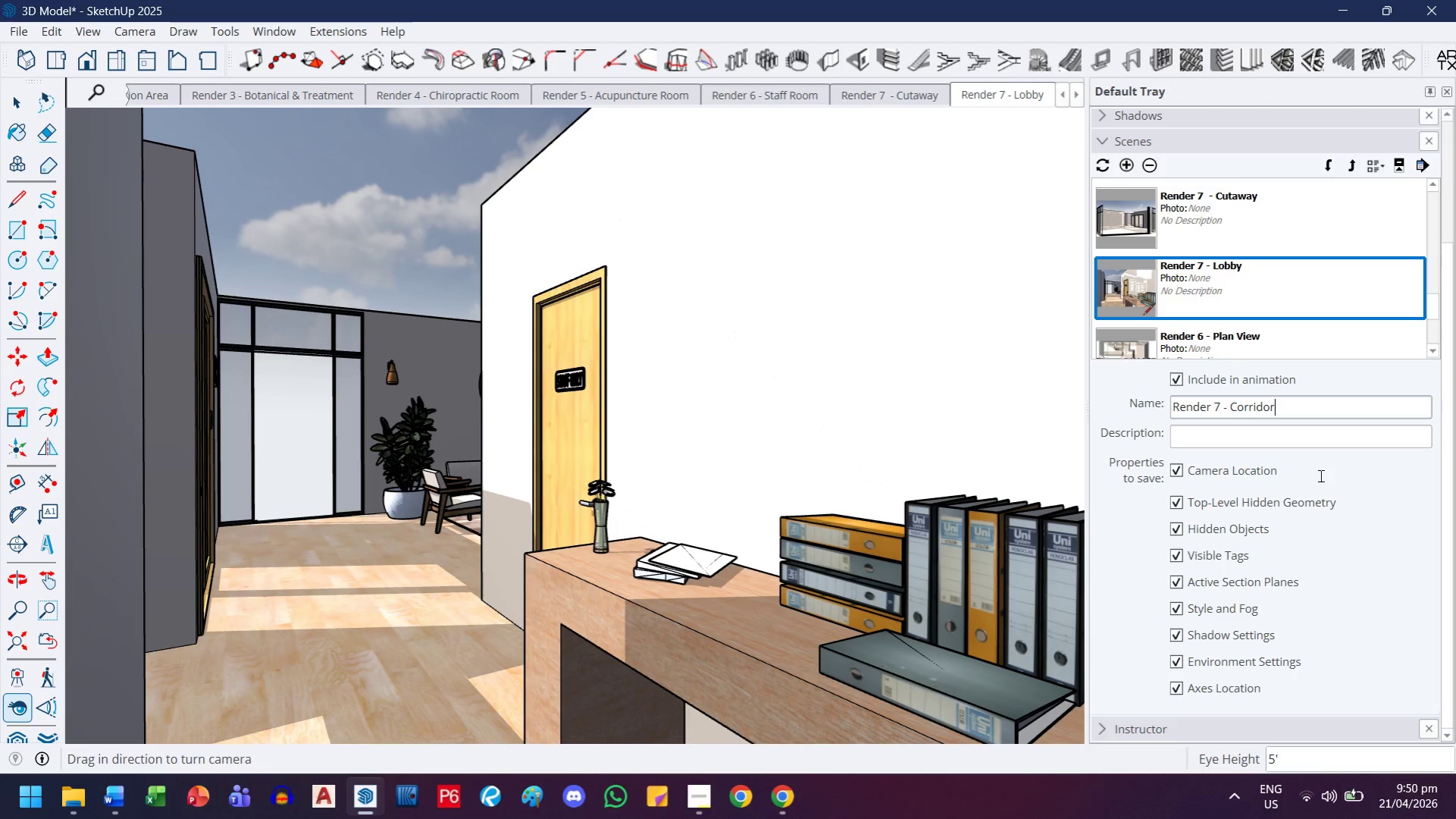 
key(Enter)
 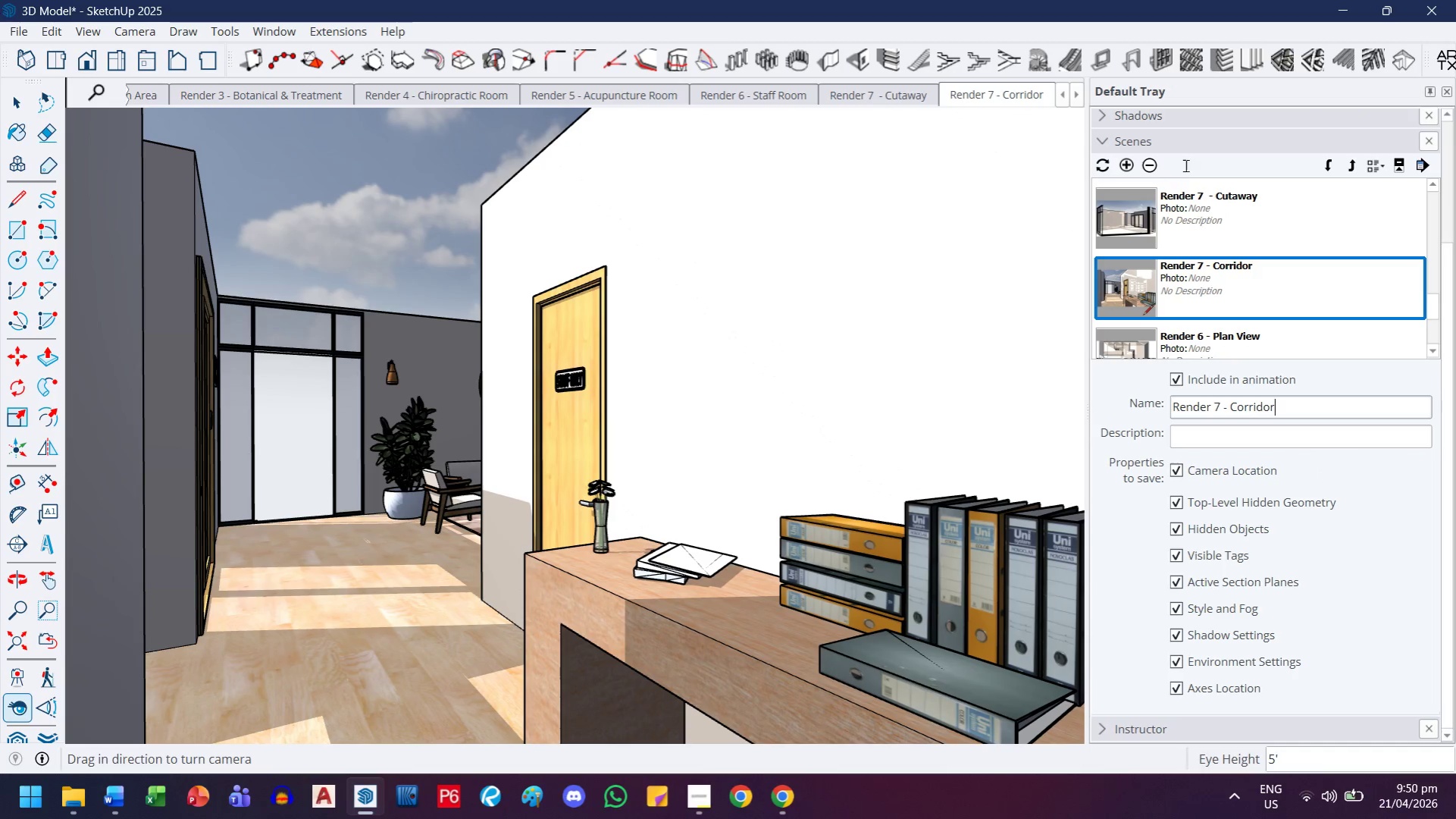 
left_click([1191, 266])
 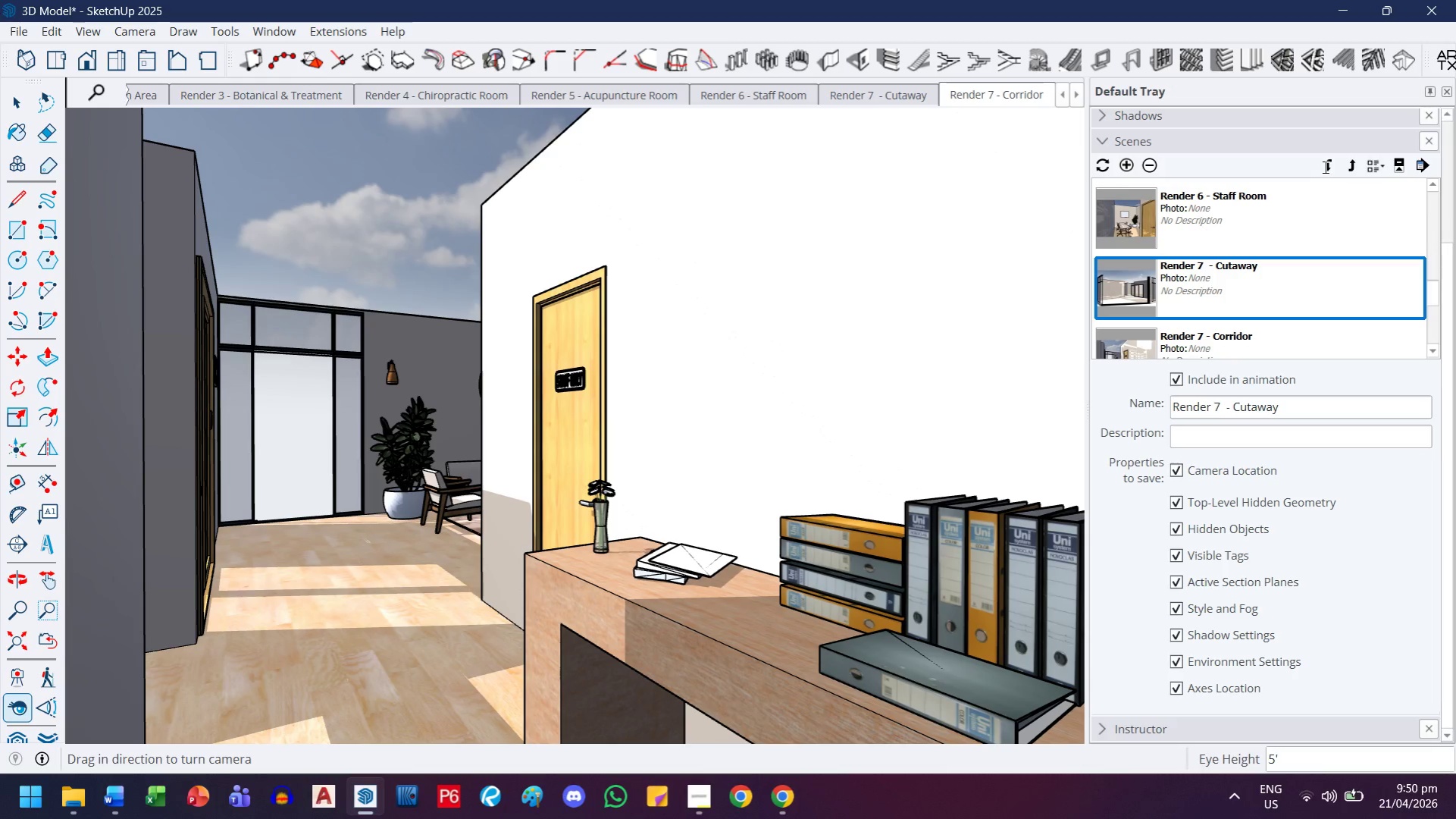 
scroll: coordinate [1176, 234], scroll_direction: up, amount: 1.0
 